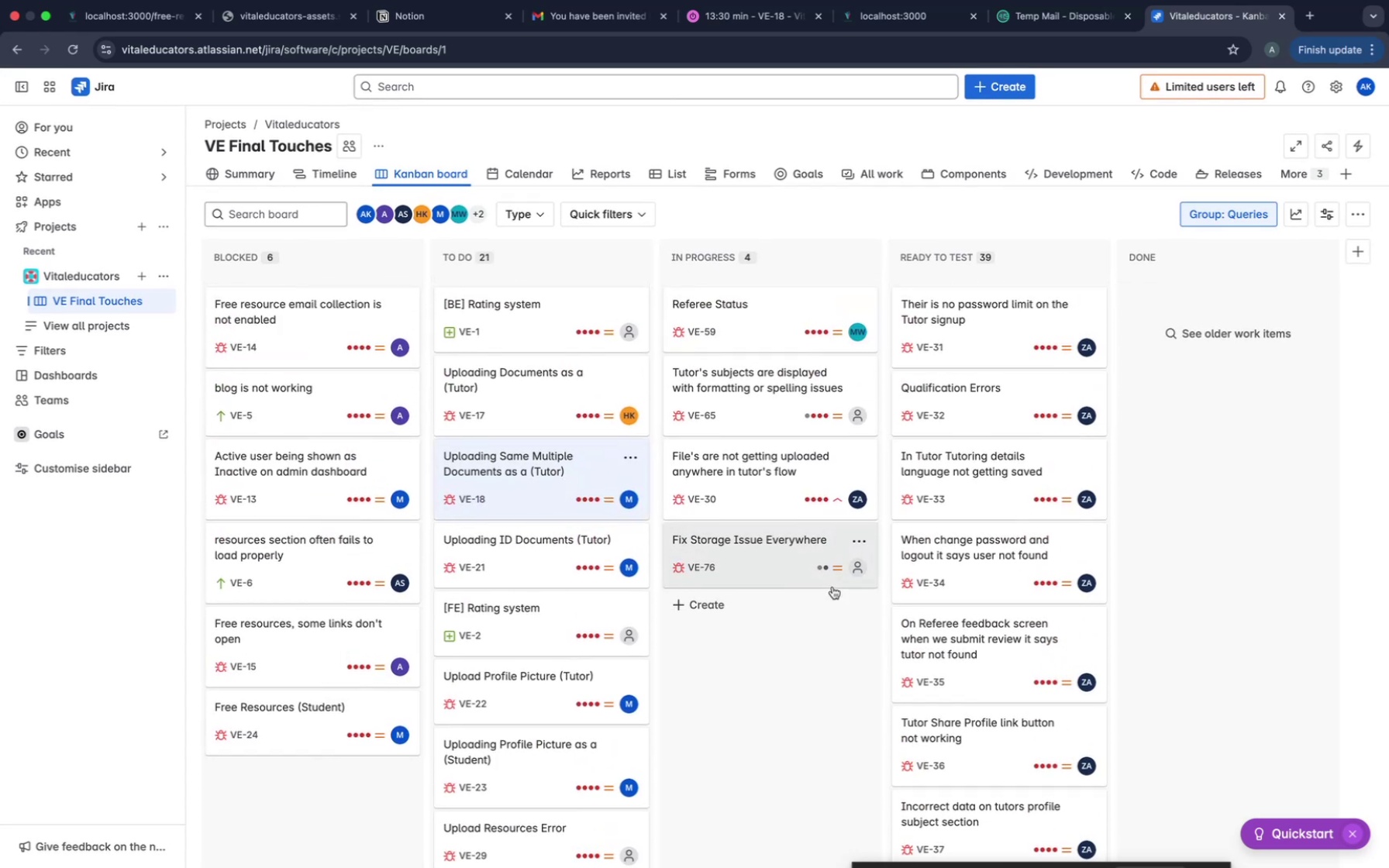 
scroll: coordinate [832, 587], scroll_direction: down, amount: 11.0
 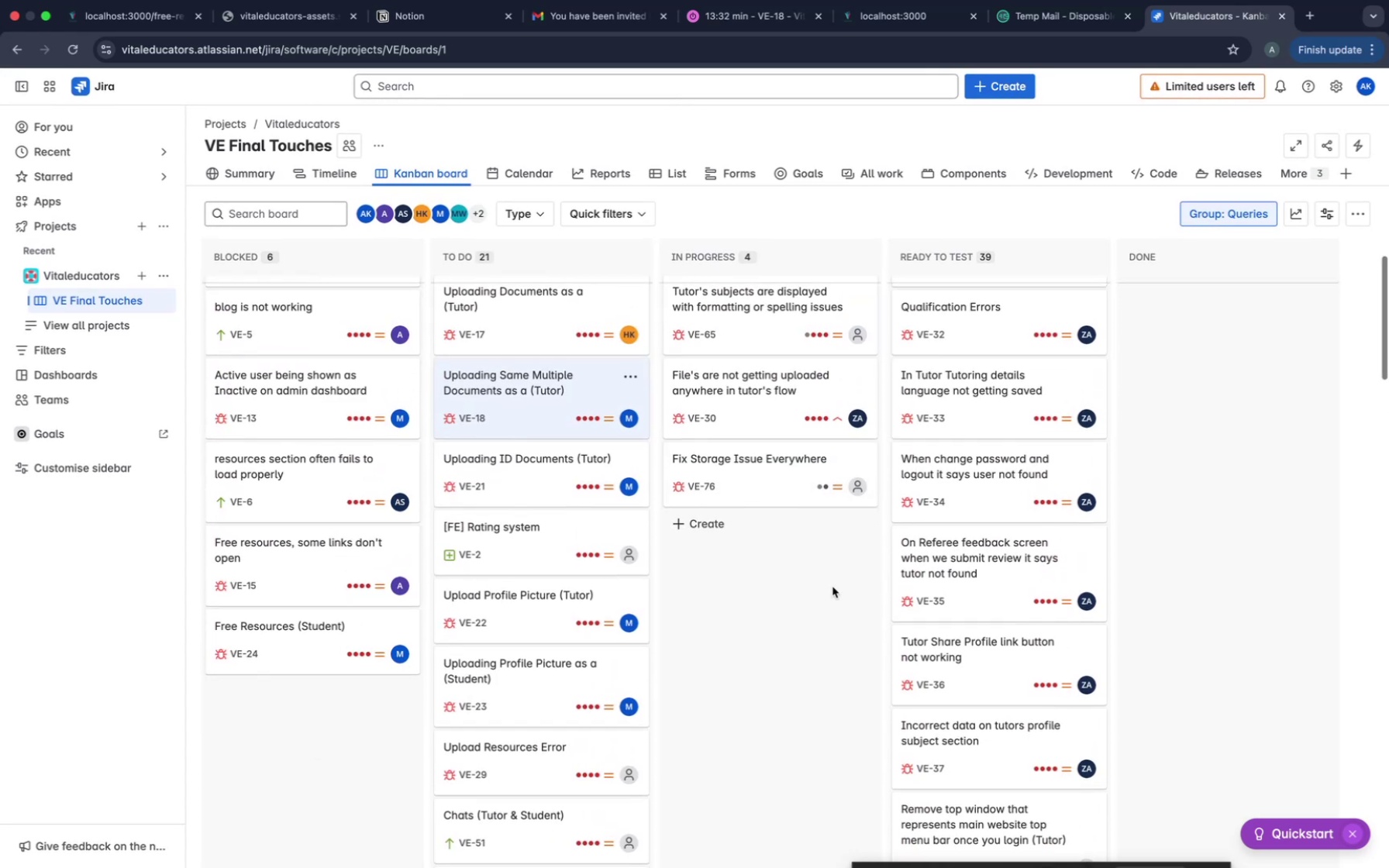 
scroll: coordinate [832, 587], scroll_direction: up, amount: 24.0
 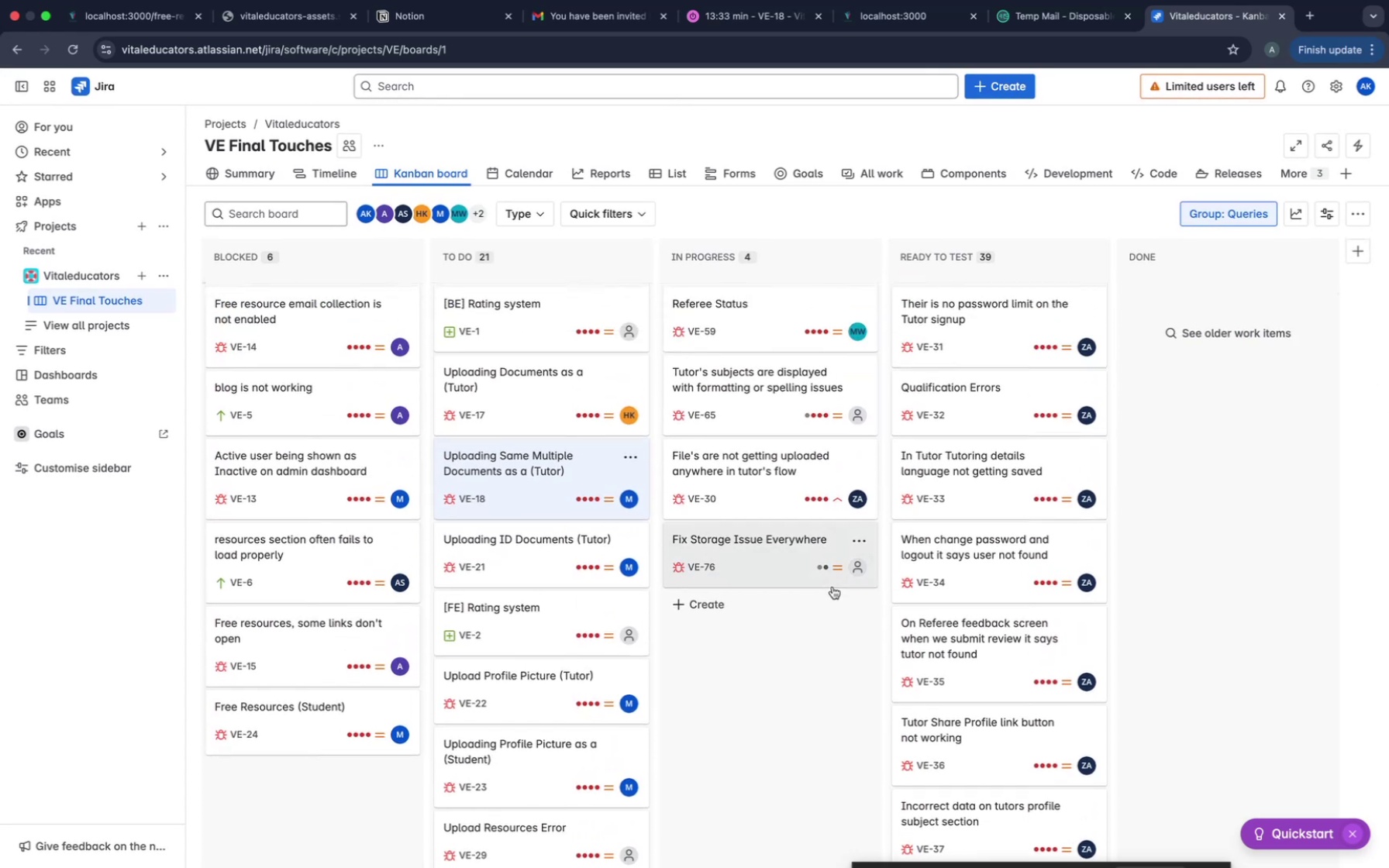 
scroll: coordinate [495, 623], scroll_direction: down, amount: 25.0
 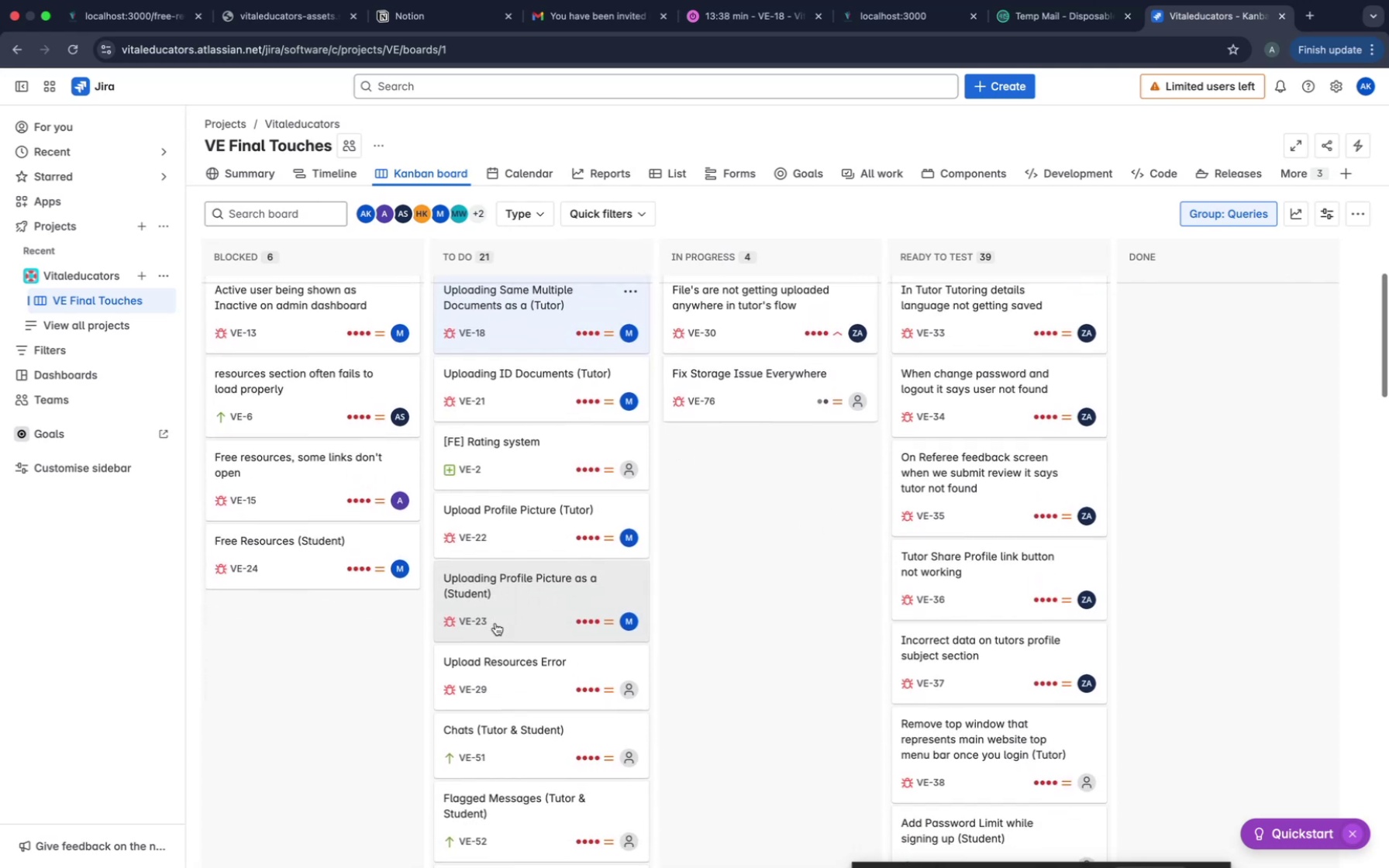 
scroll: coordinate [495, 623], scroll_direction: up, amount: 98.0
 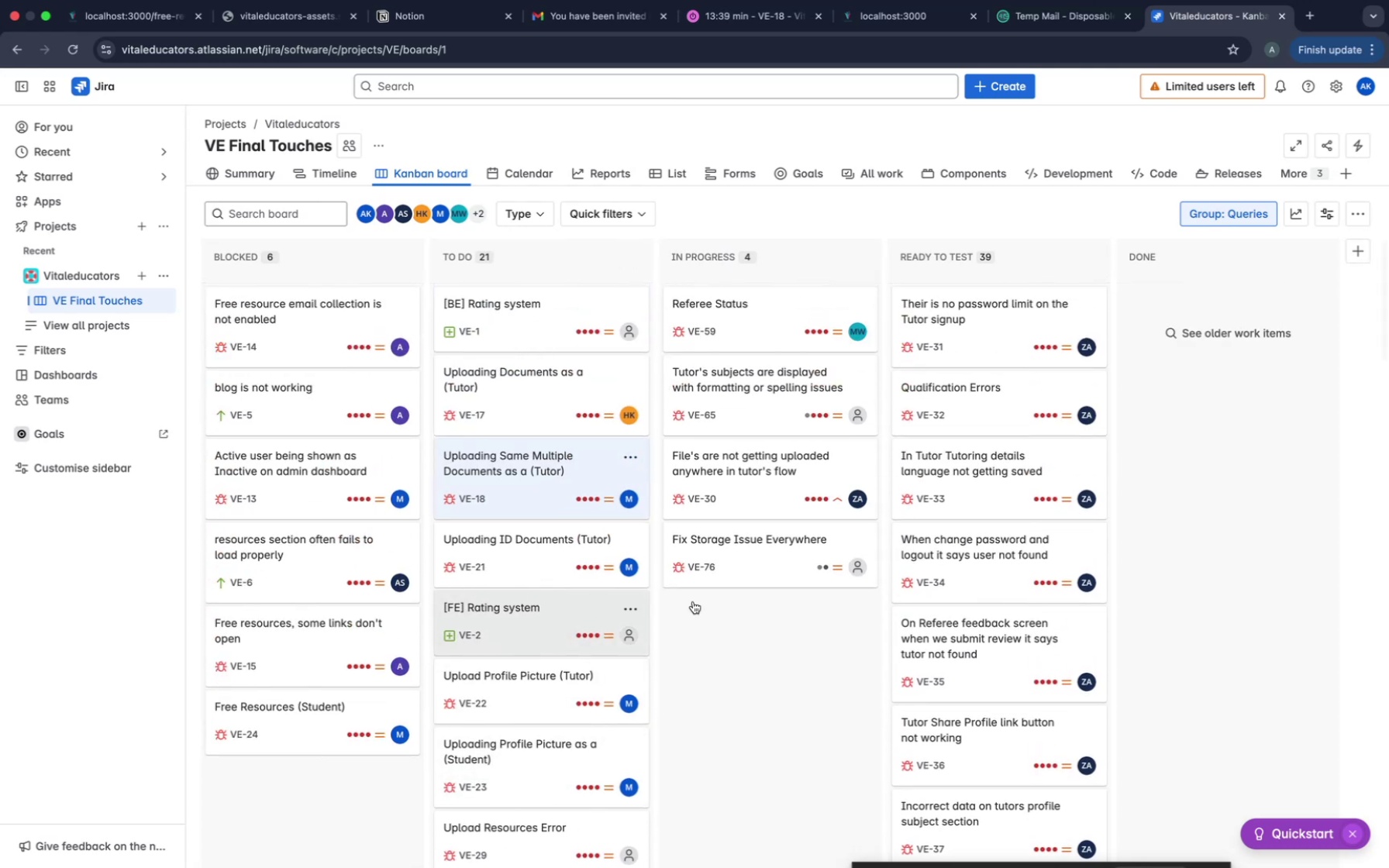 
mouse_move([820, 624])
 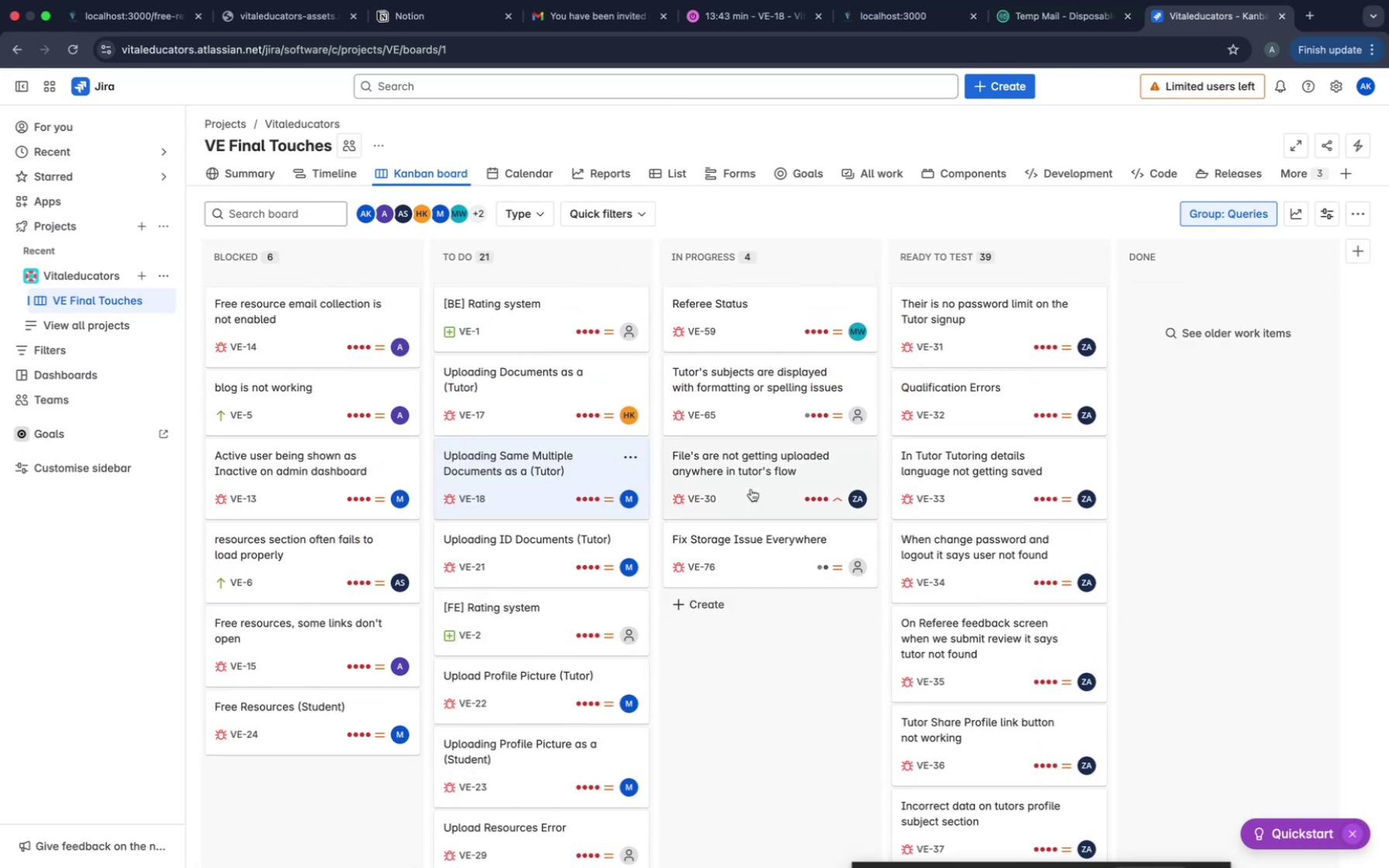 
mouse_move([587, 351])
 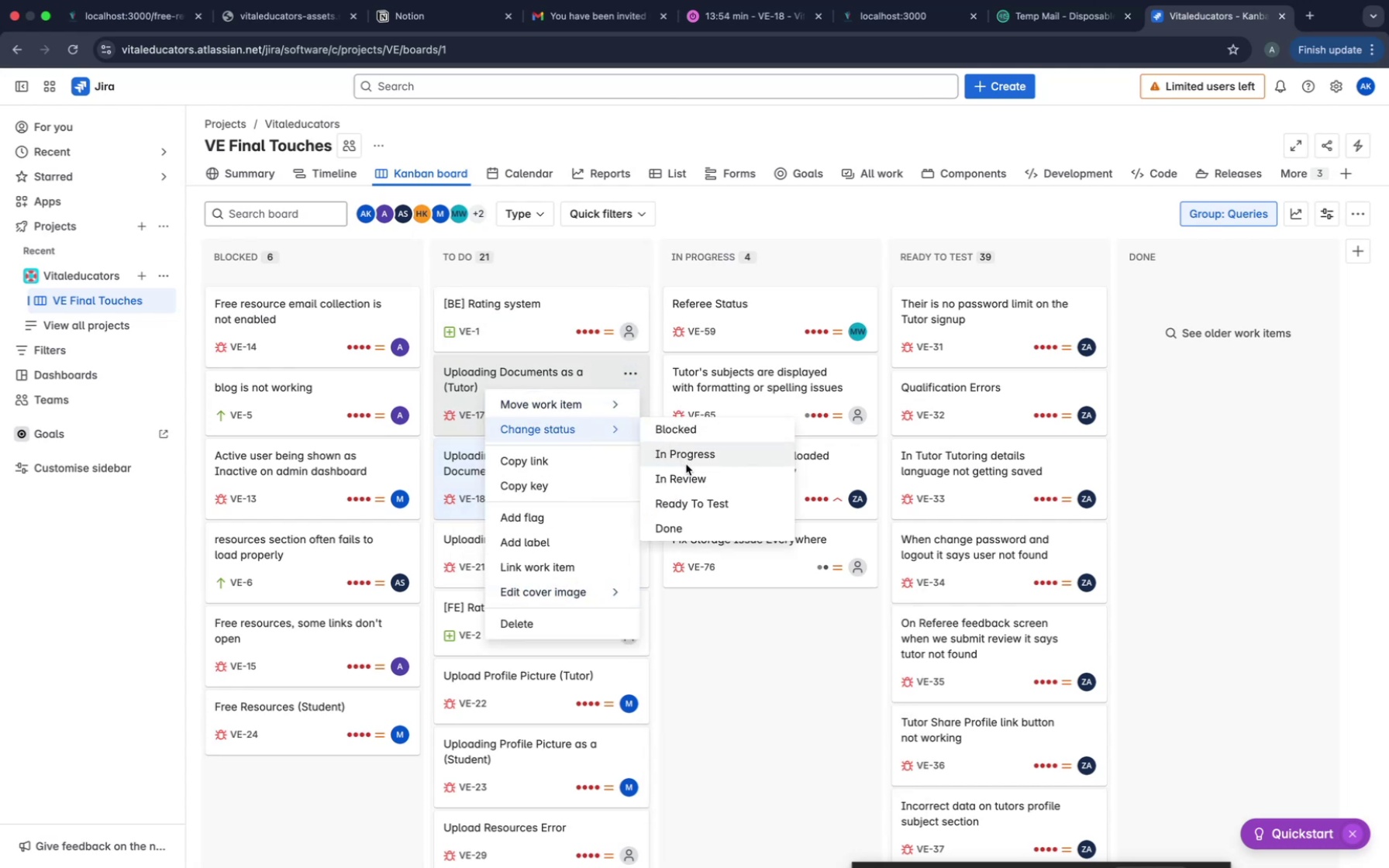 
wait(11.36)
 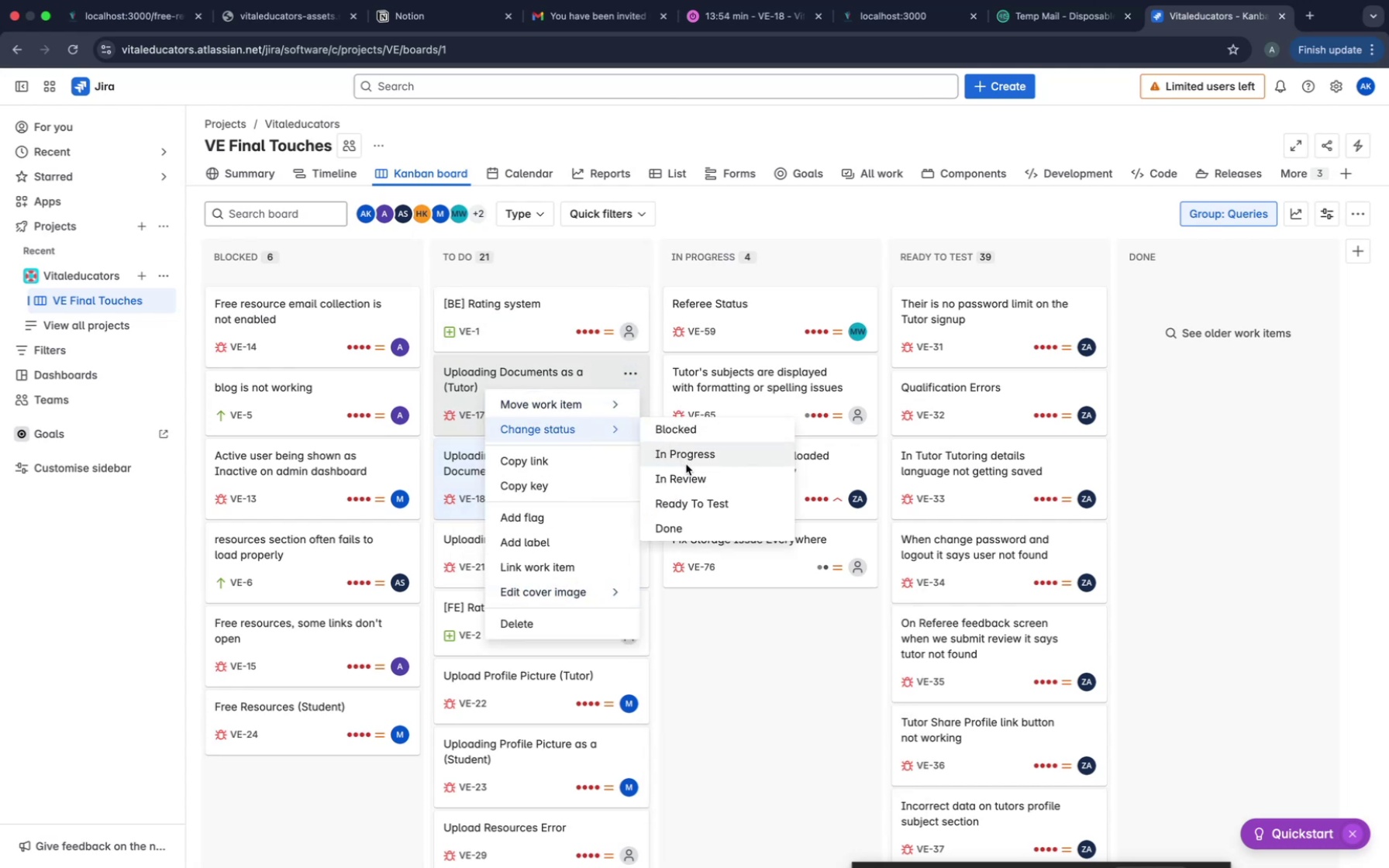 
scroll: coordinate [573, 397], scroll_direction: down, amount: 7.0
 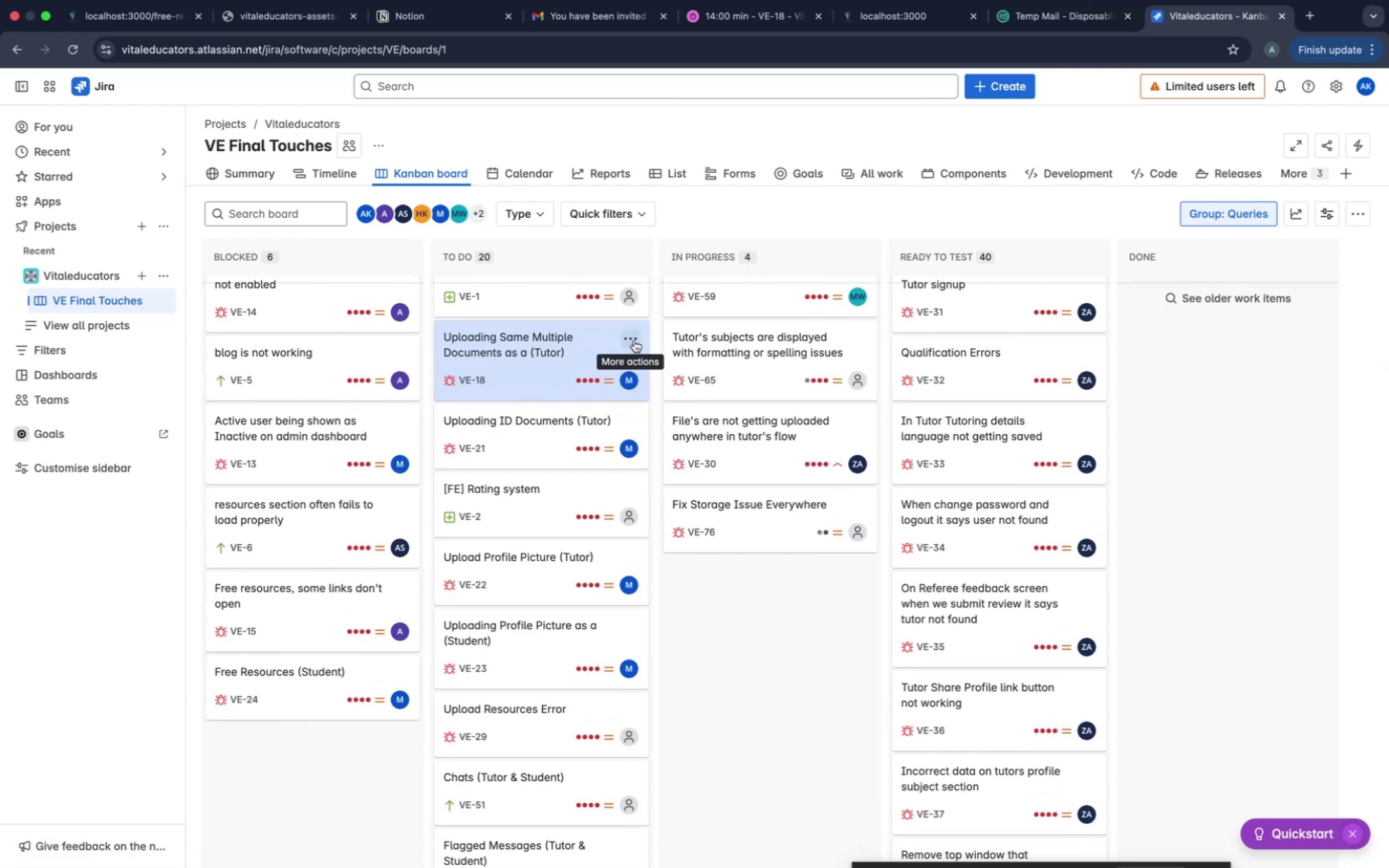 
scroll: coordinate [619, 447], scroll_direction: up, amount: 28.0
 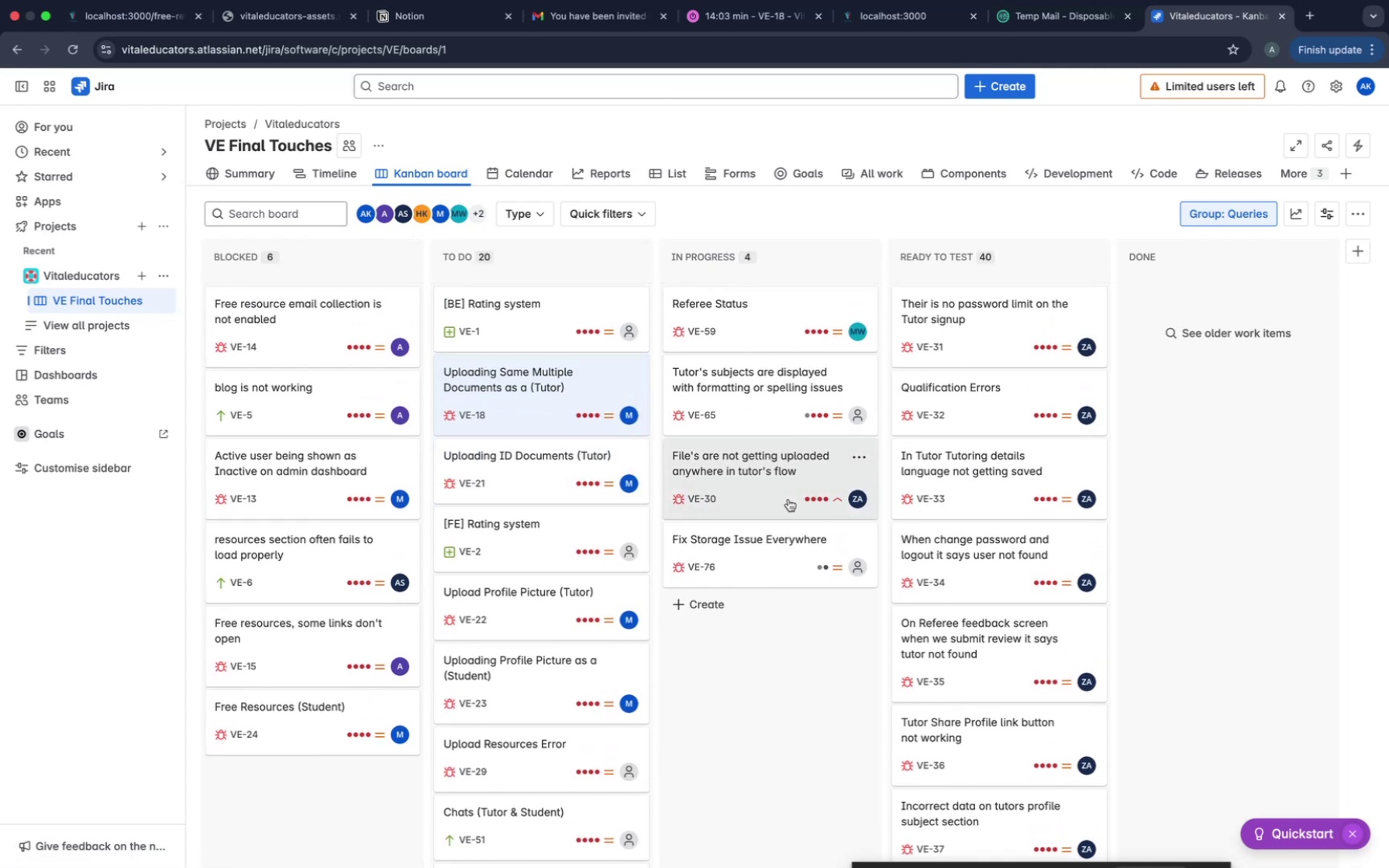 
key(Meta+Z)
 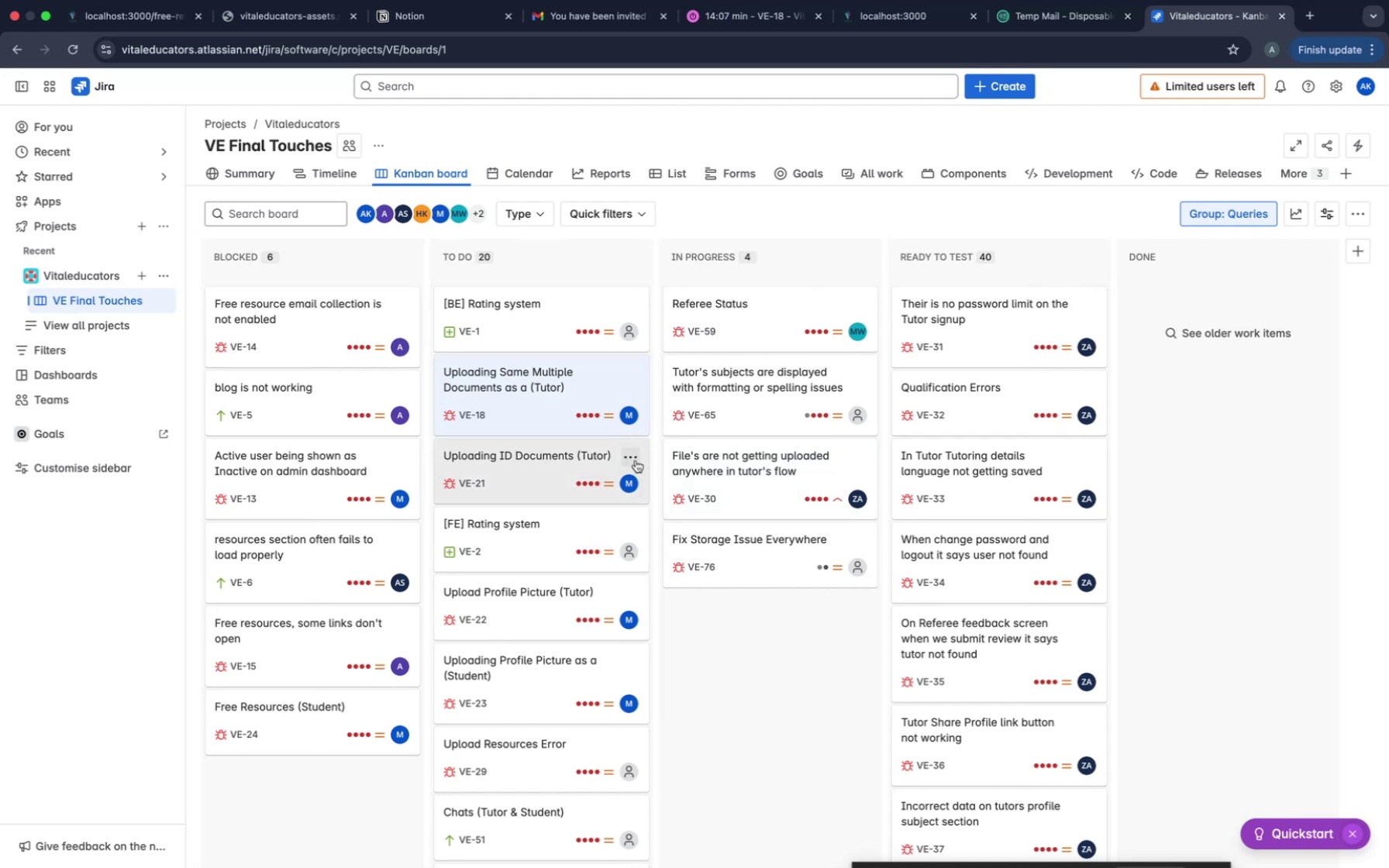 
key(Meta+R)
 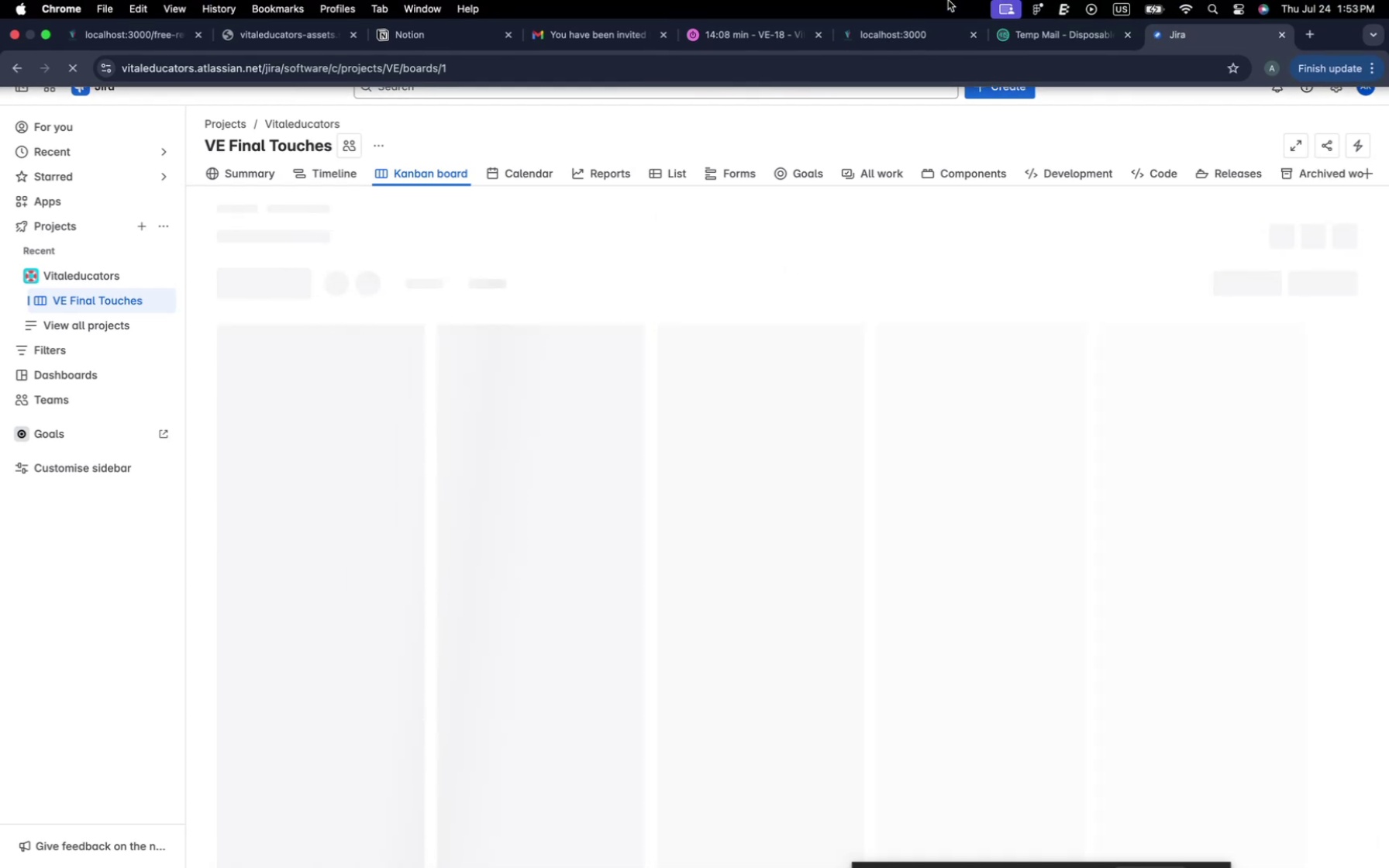 
mouse_move([722, 427])
 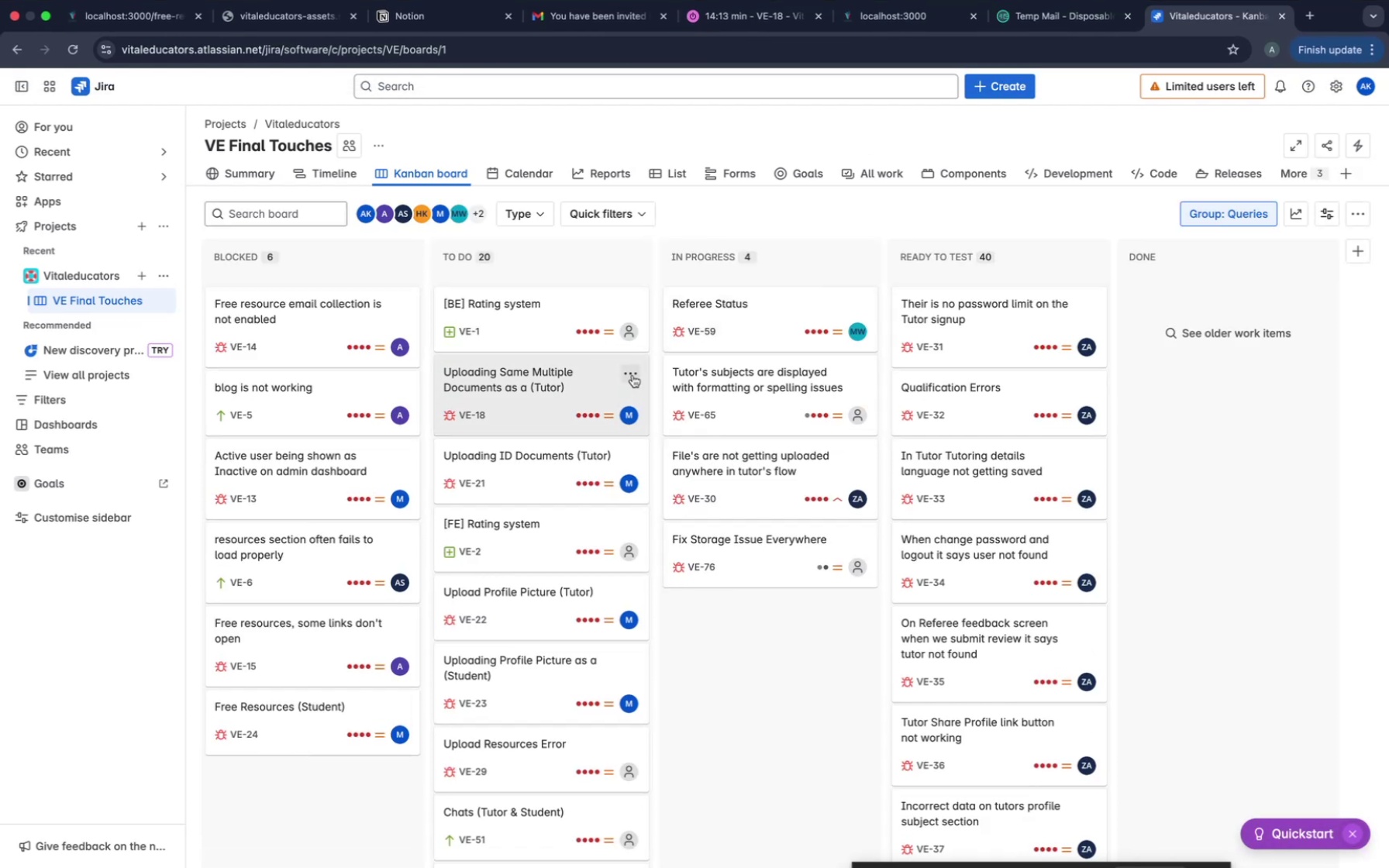 
scroll: coordinate [905, 636], scroll_direction: down, amount: 24.0
 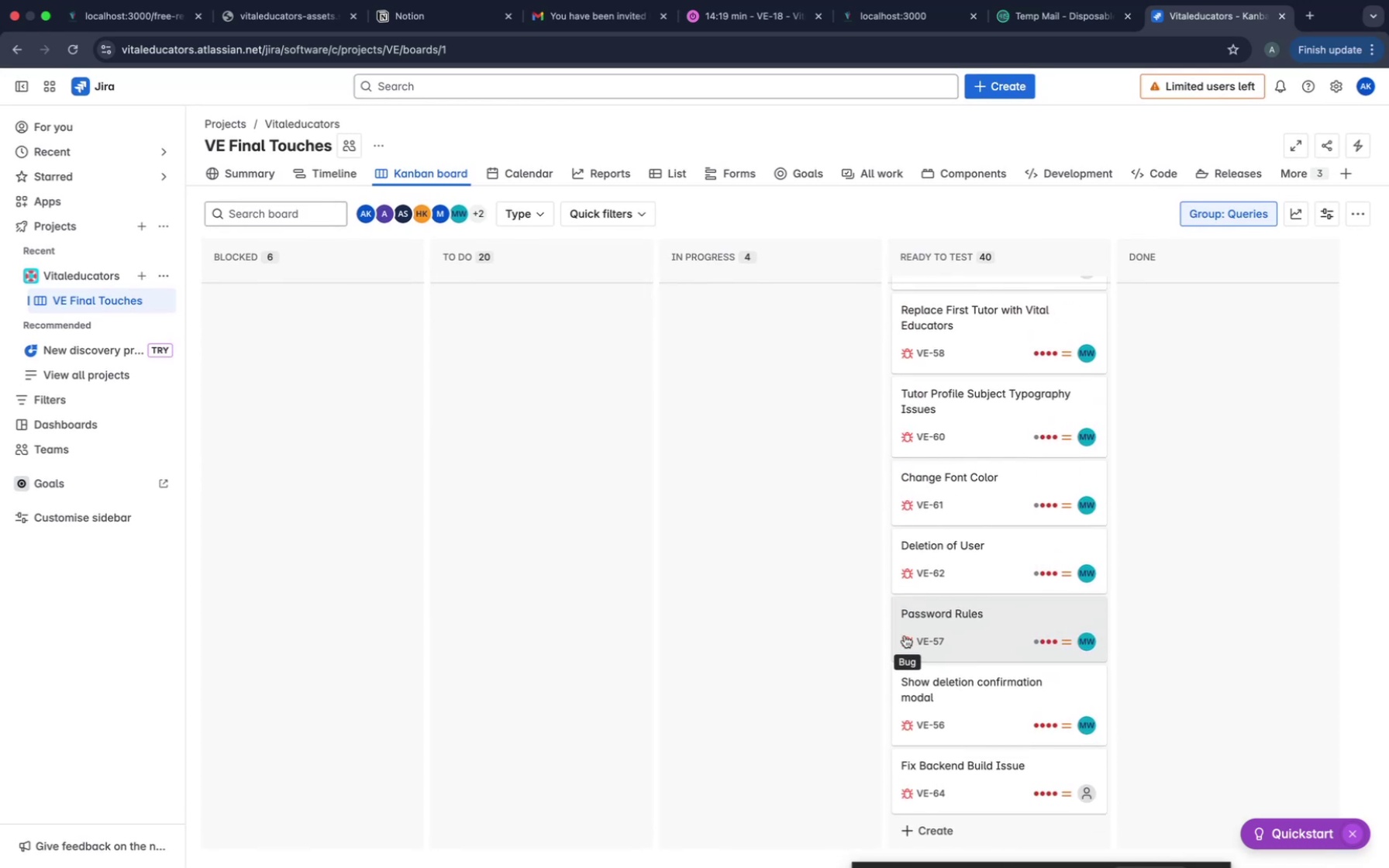 
scroll: coordinate [905, 636], scroll_direction: up, amount: 532.0
 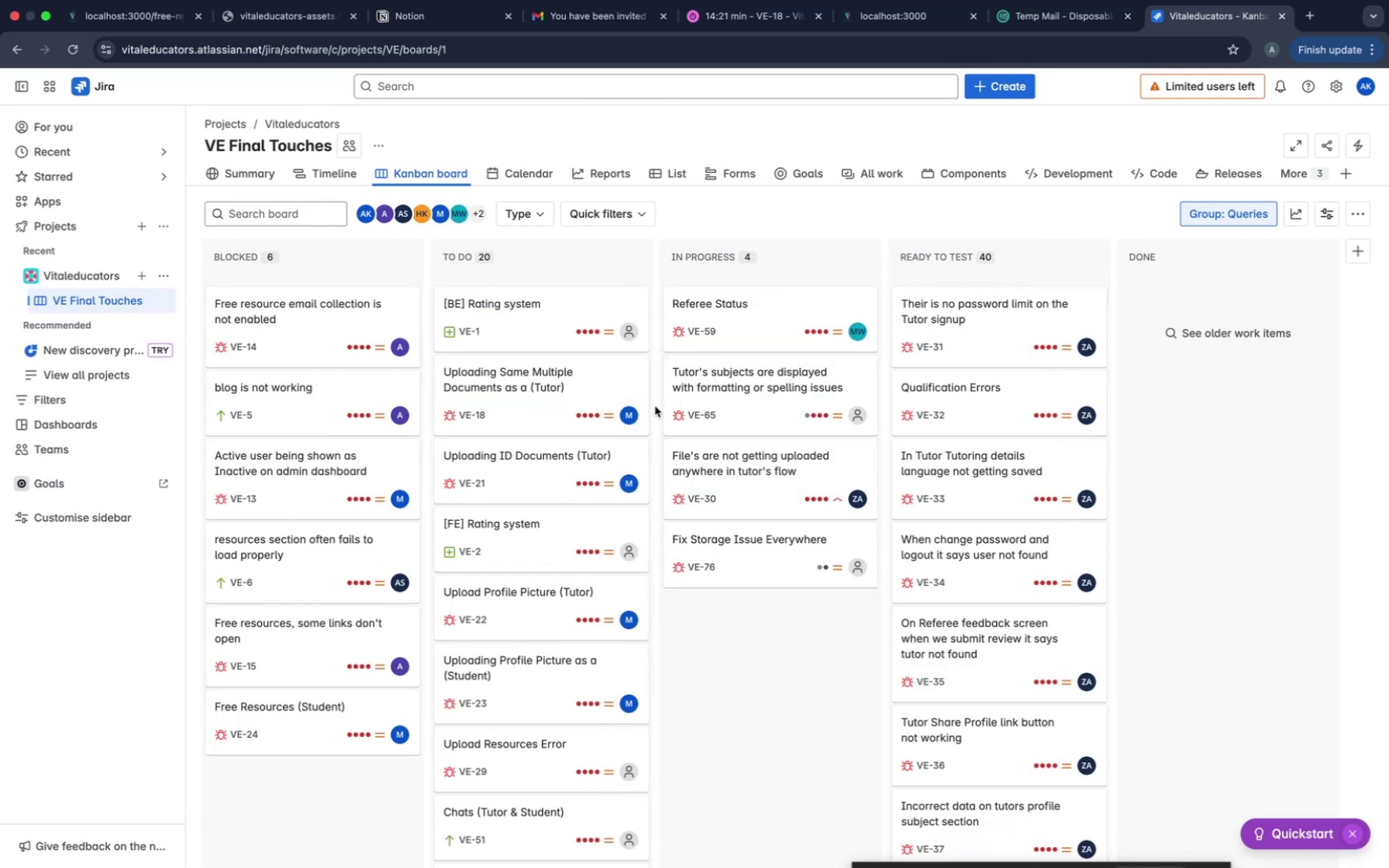 
left_click([625, 371])
 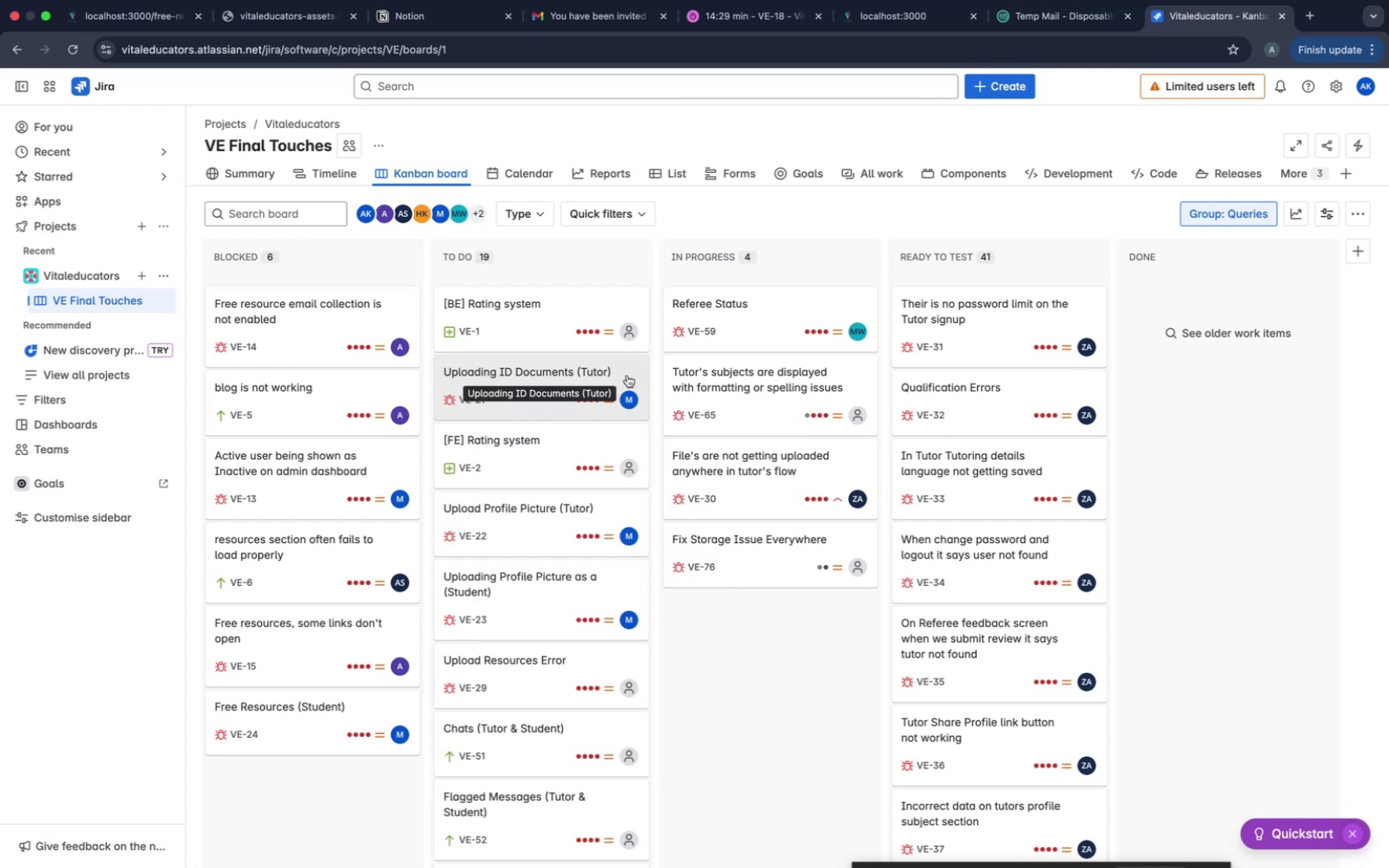 
wait(9.83)
 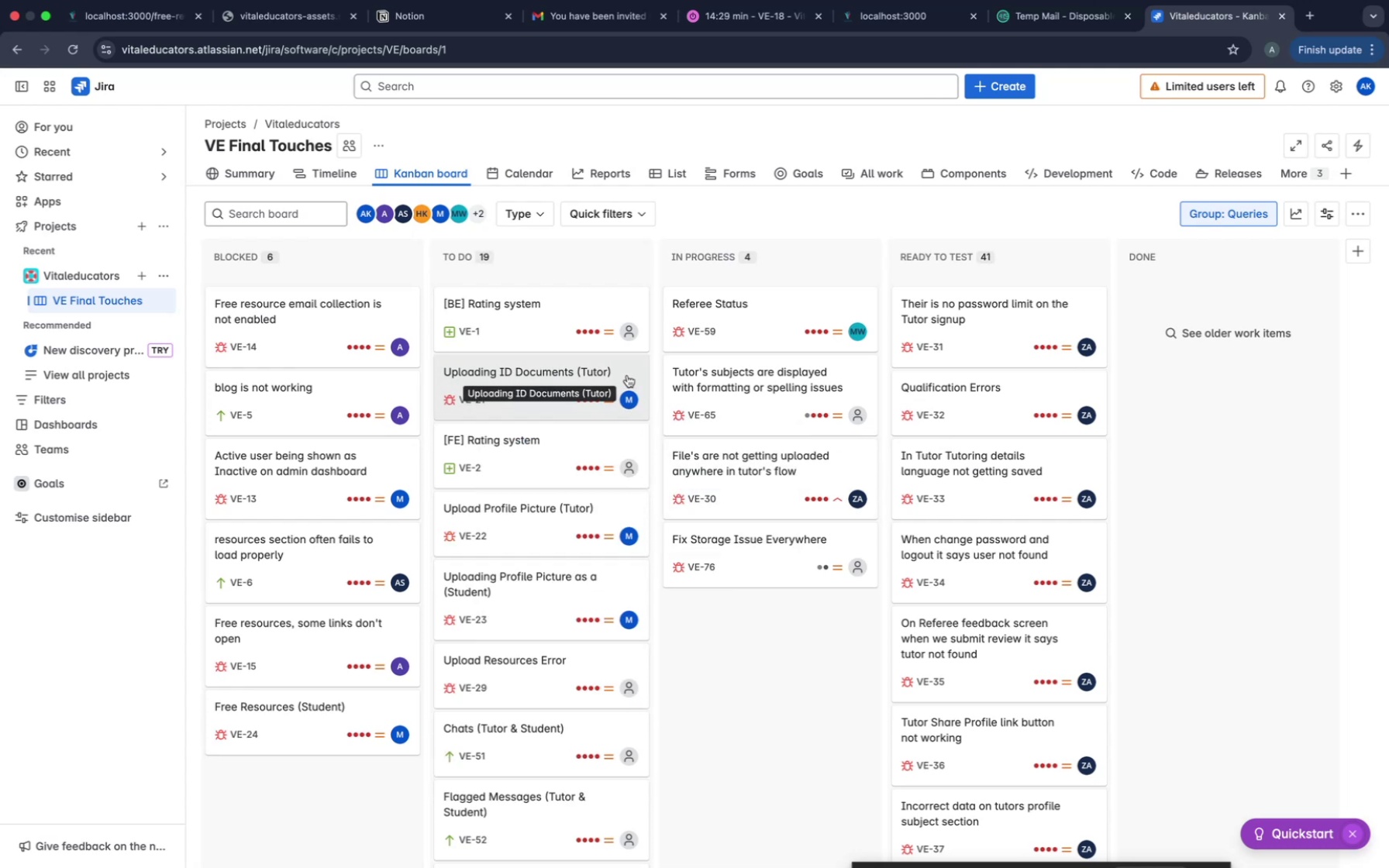 
left_click([559, 374])
 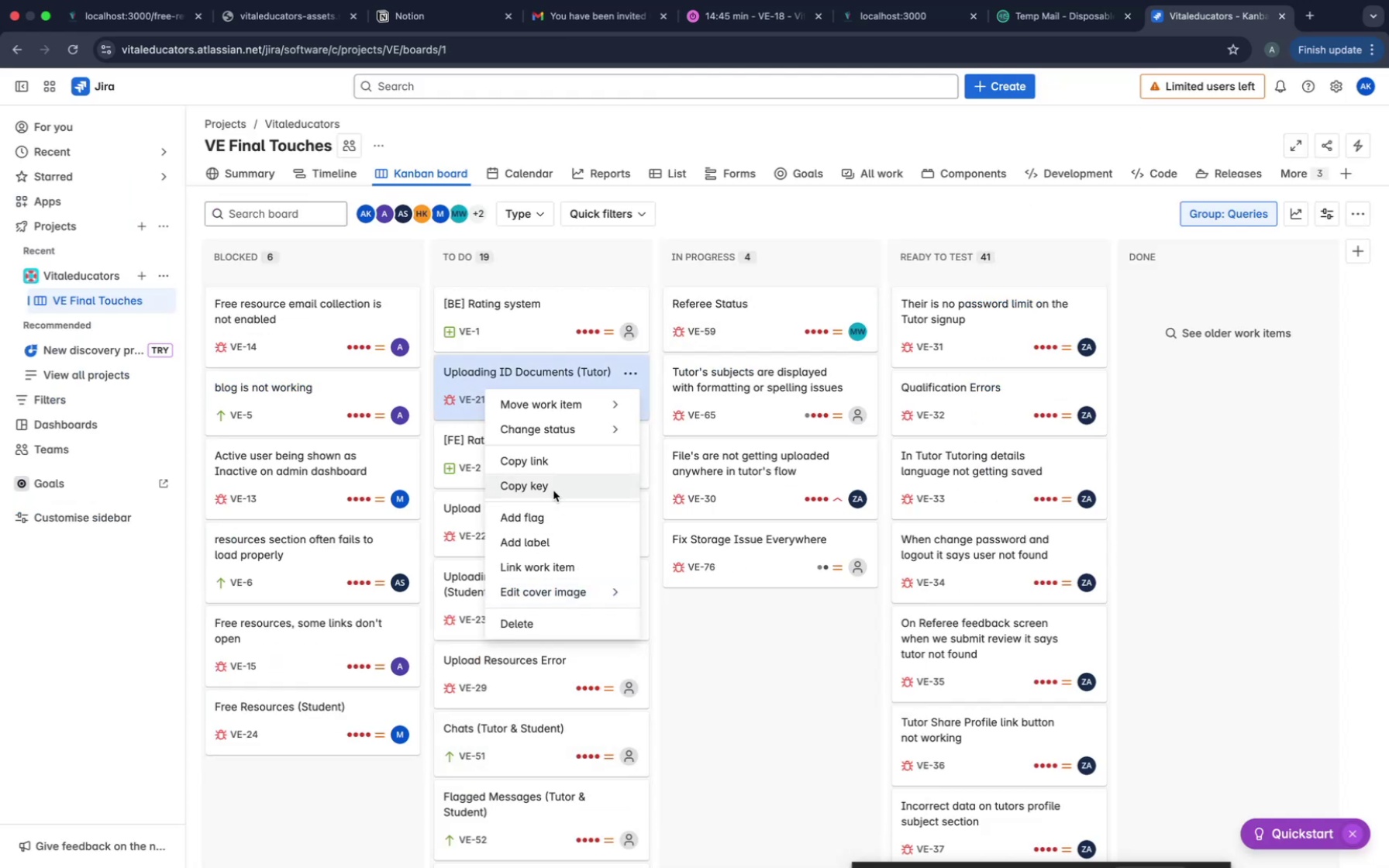 
wait(16.38)
 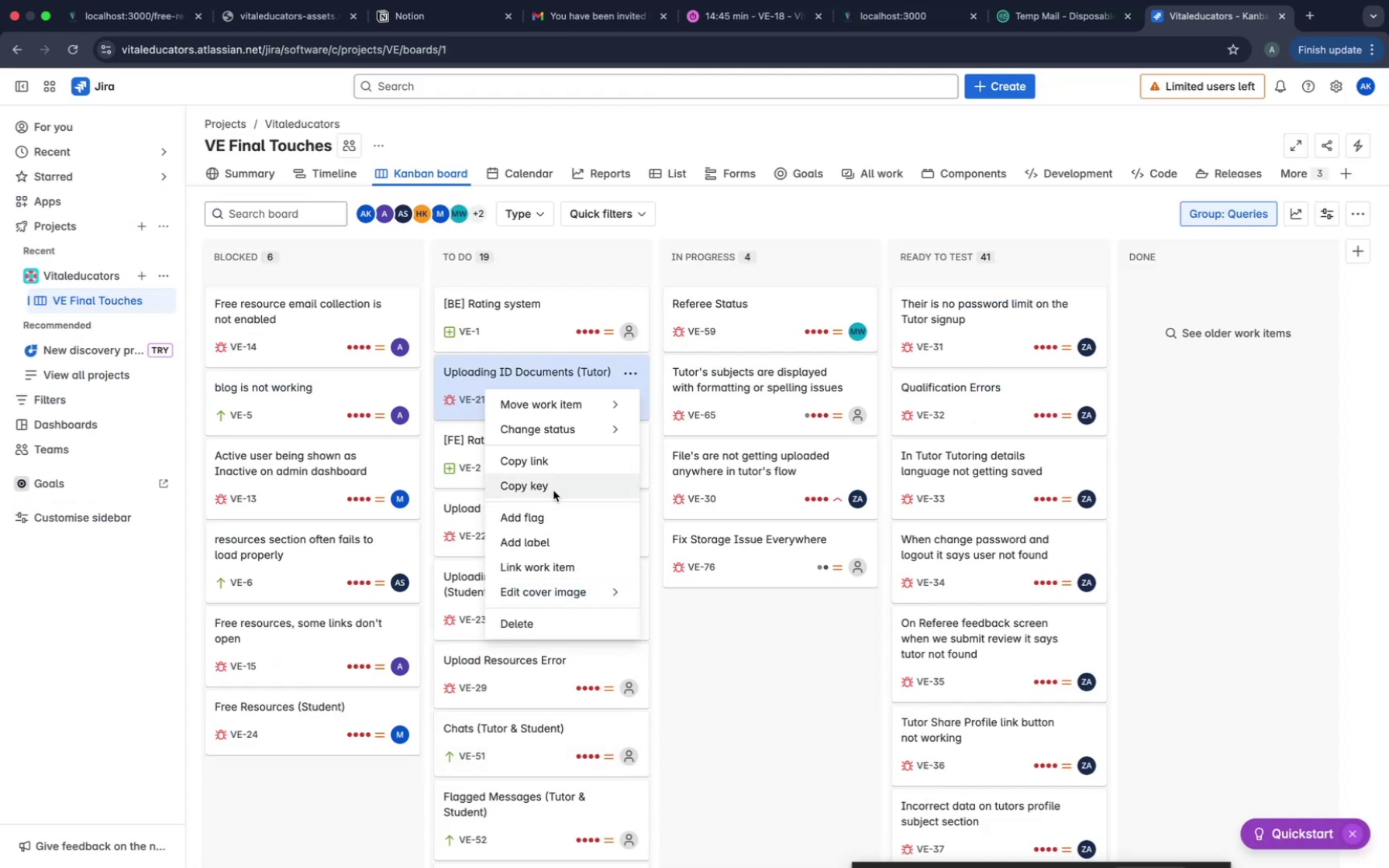 
left_click([689, 501])
 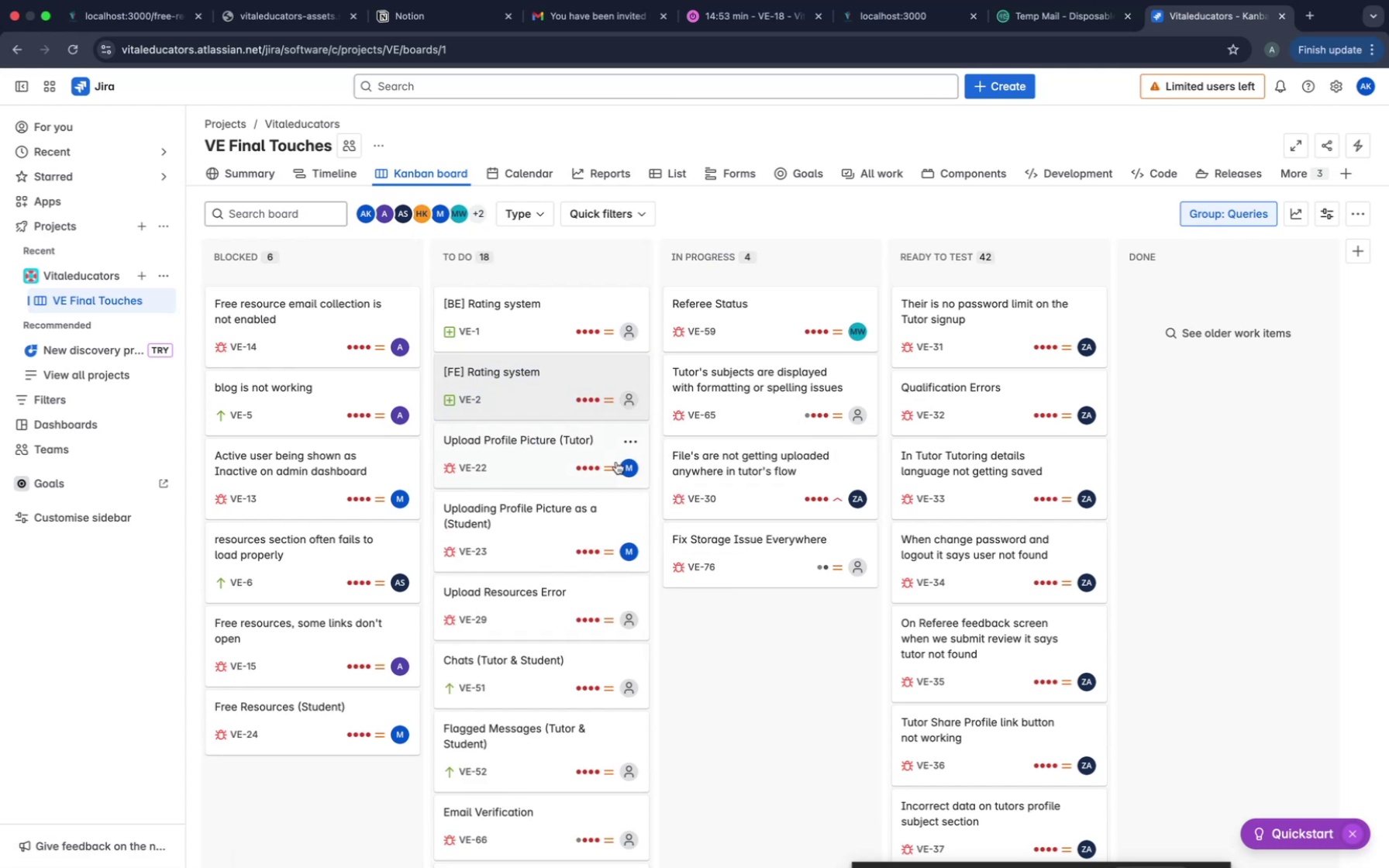 
scroll: coordinate [615, 498], scroll_direction: down, amount: 7.0
 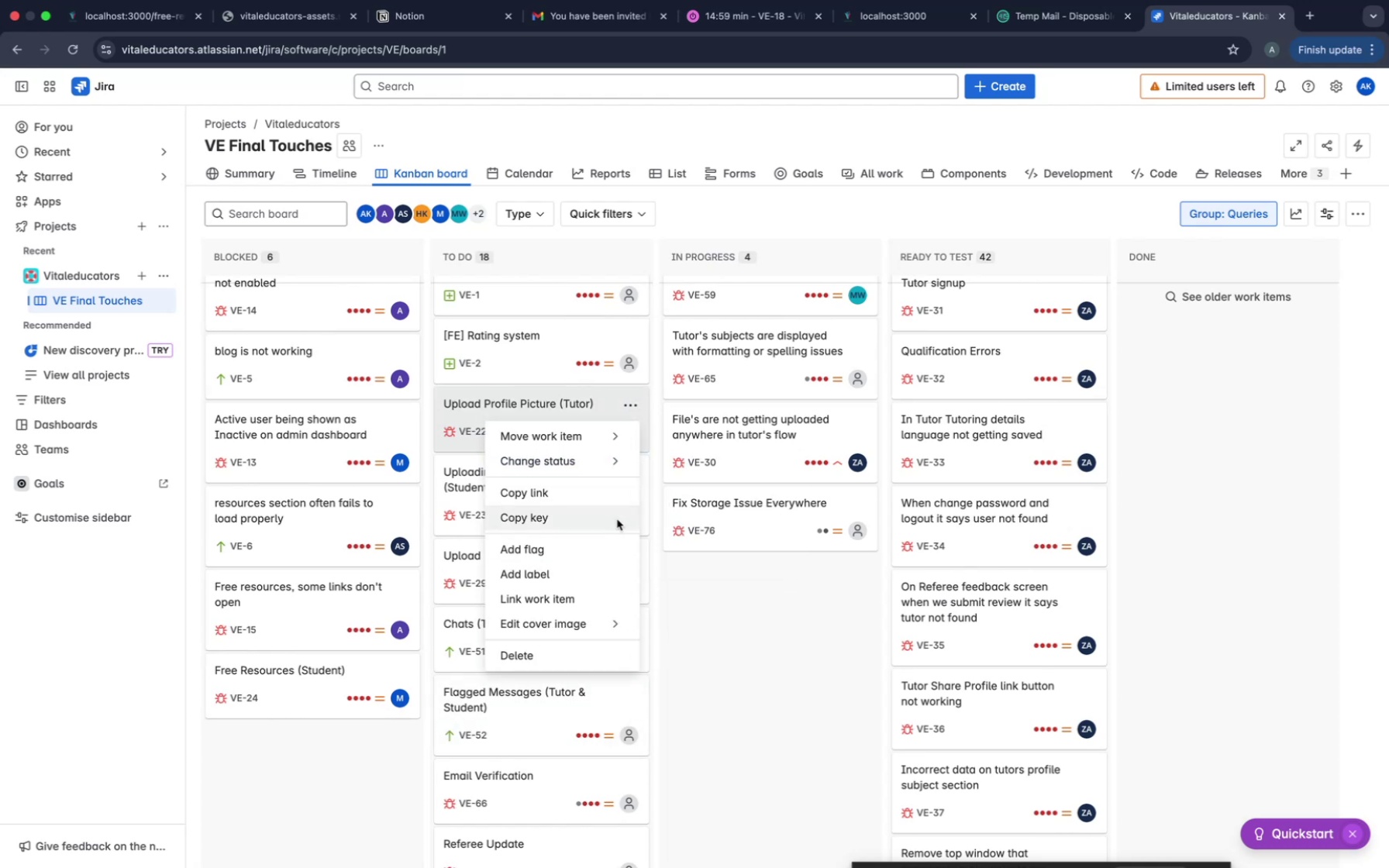 
wait(6.11)
 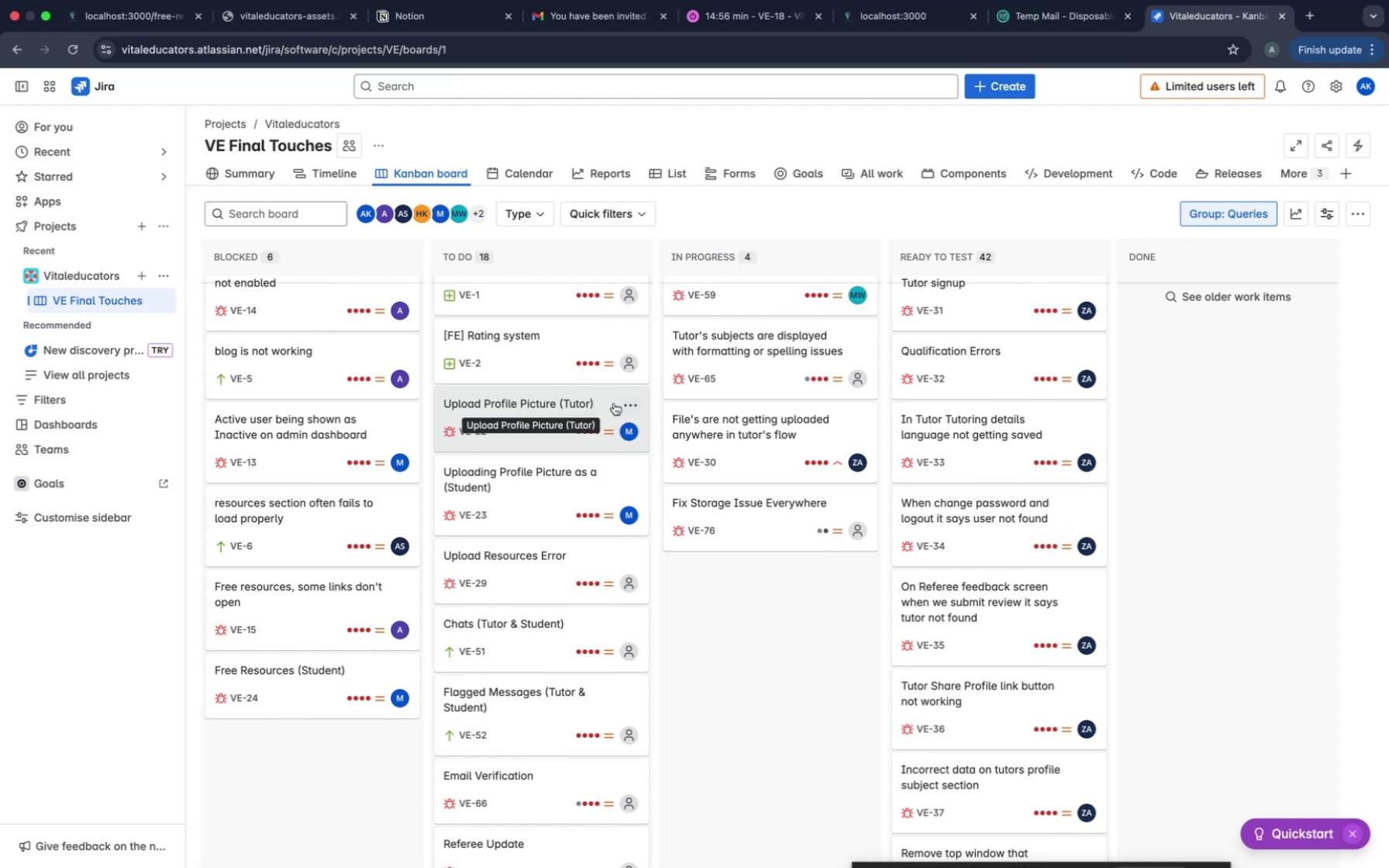 
left_click([689, 531])
 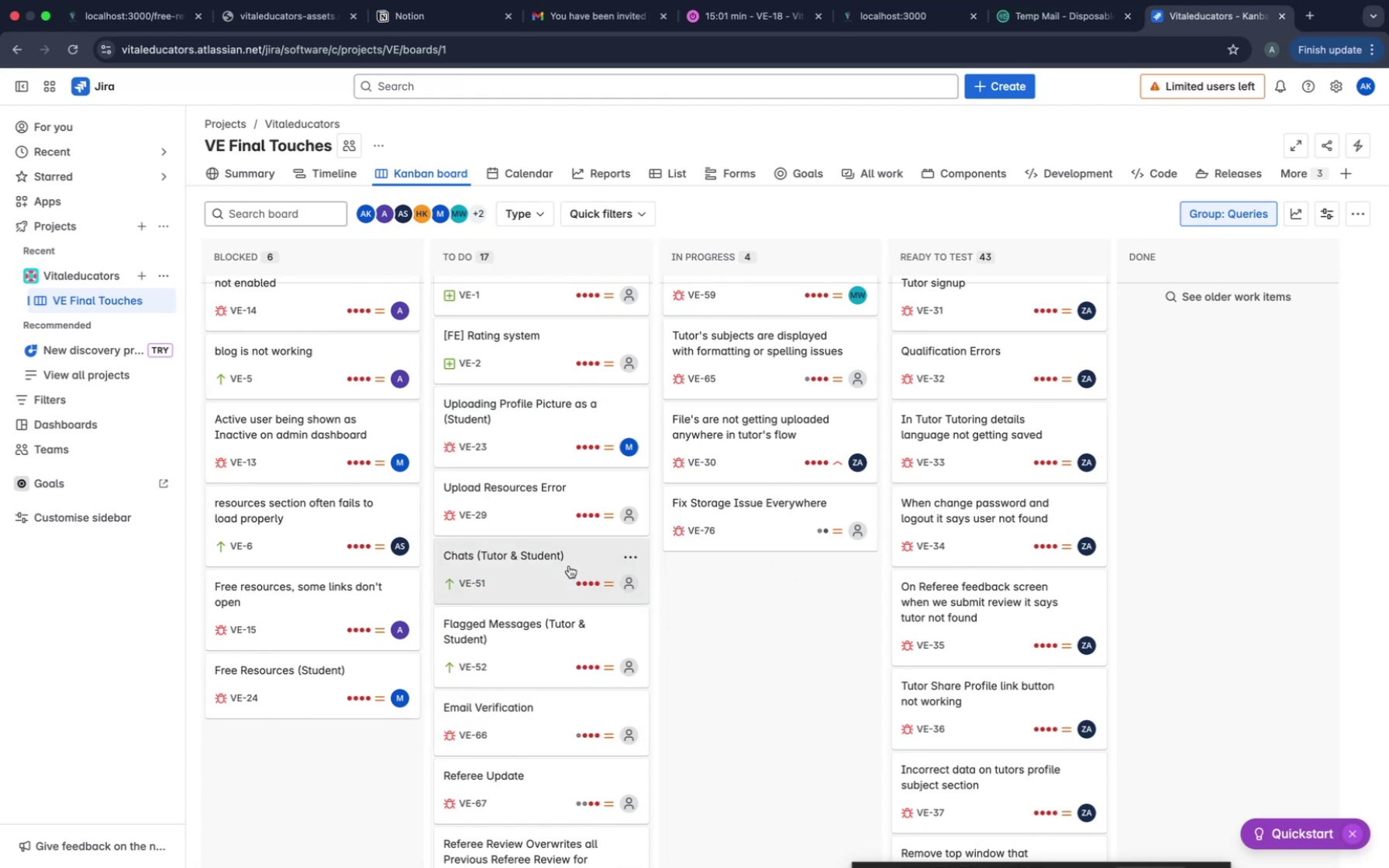 
scroll: coordinate [569, 566], scroll_direction: down, amount: 9.0
 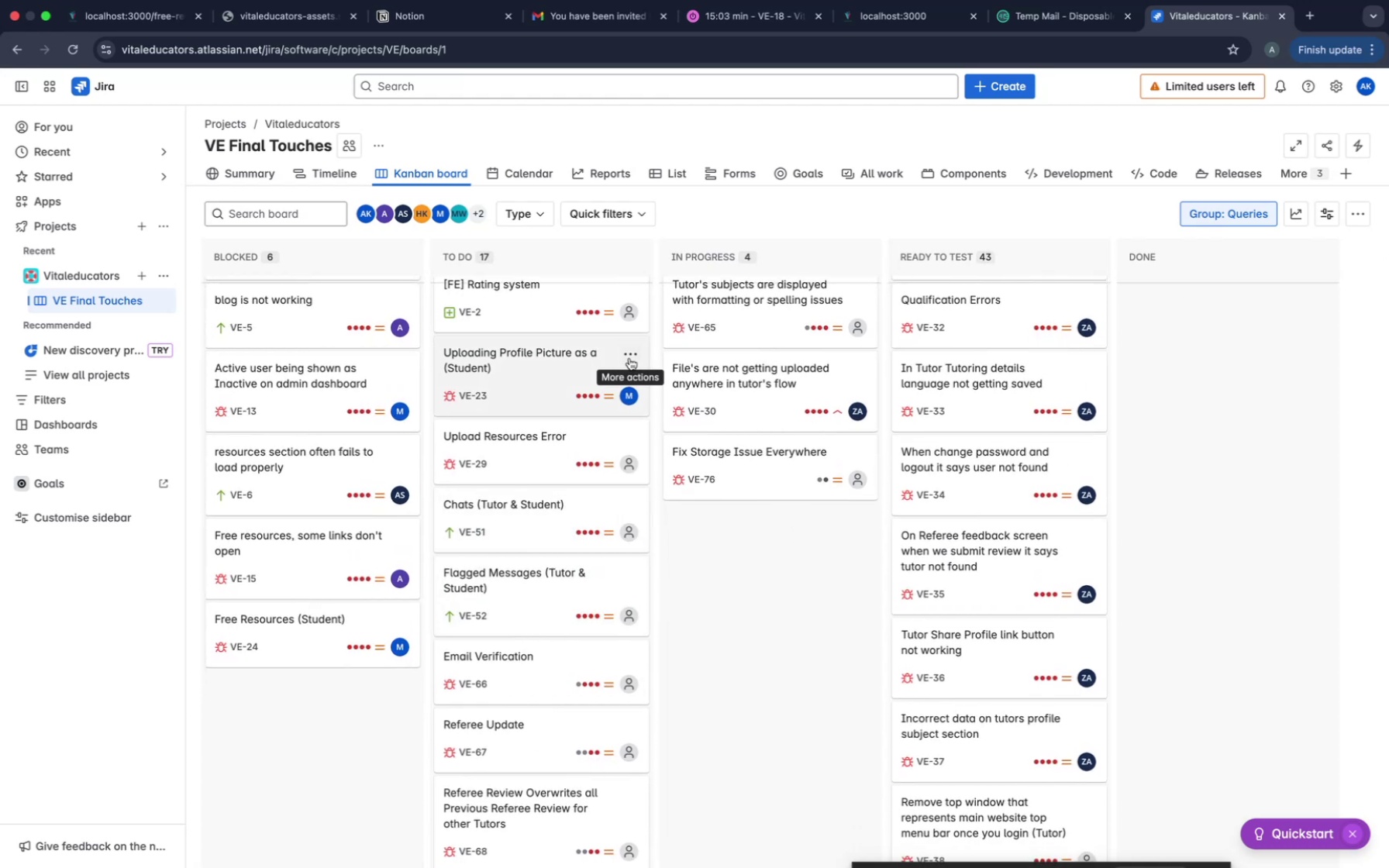 
left_click([632, 349])
 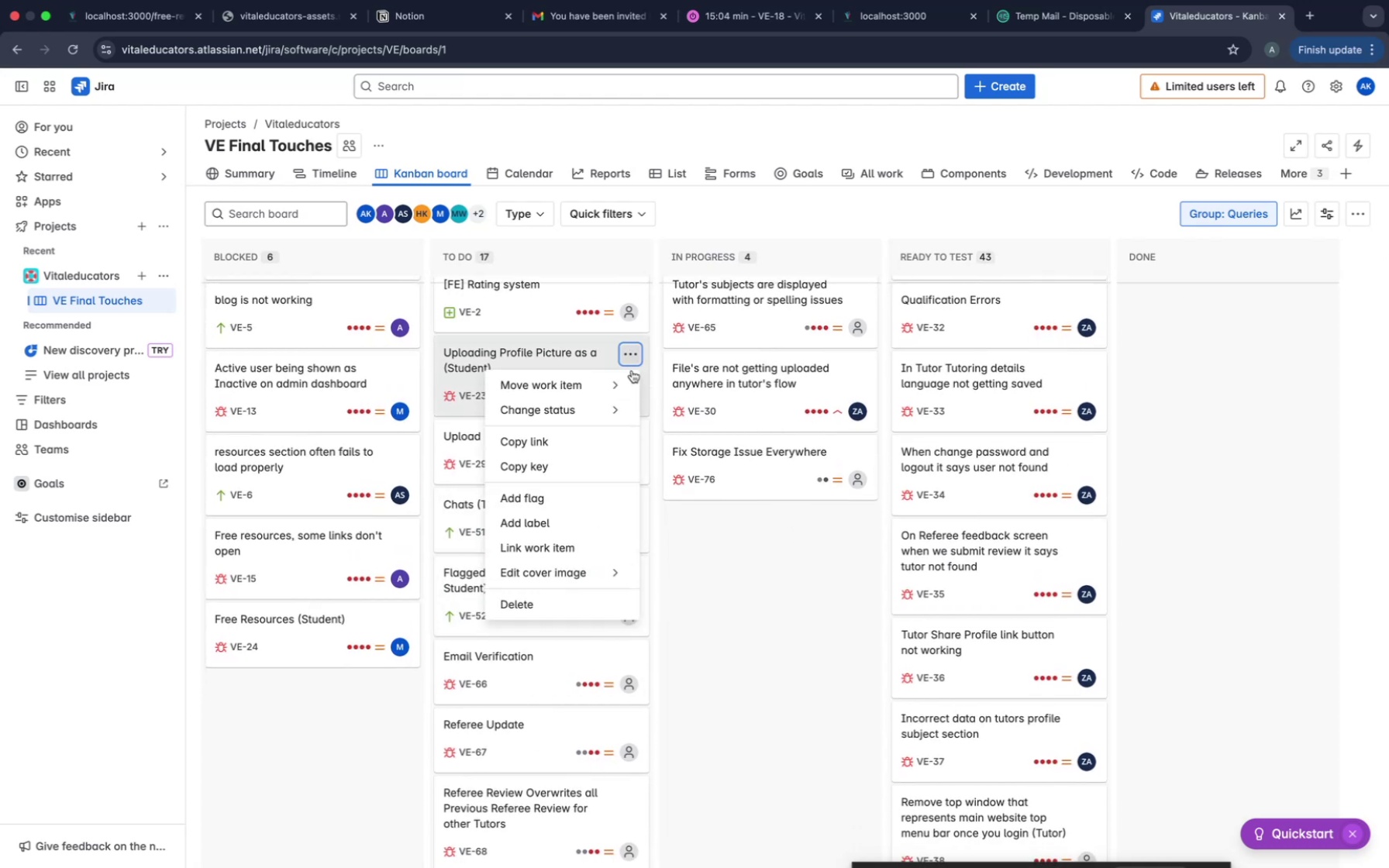 
mouse_move([658, 406])
 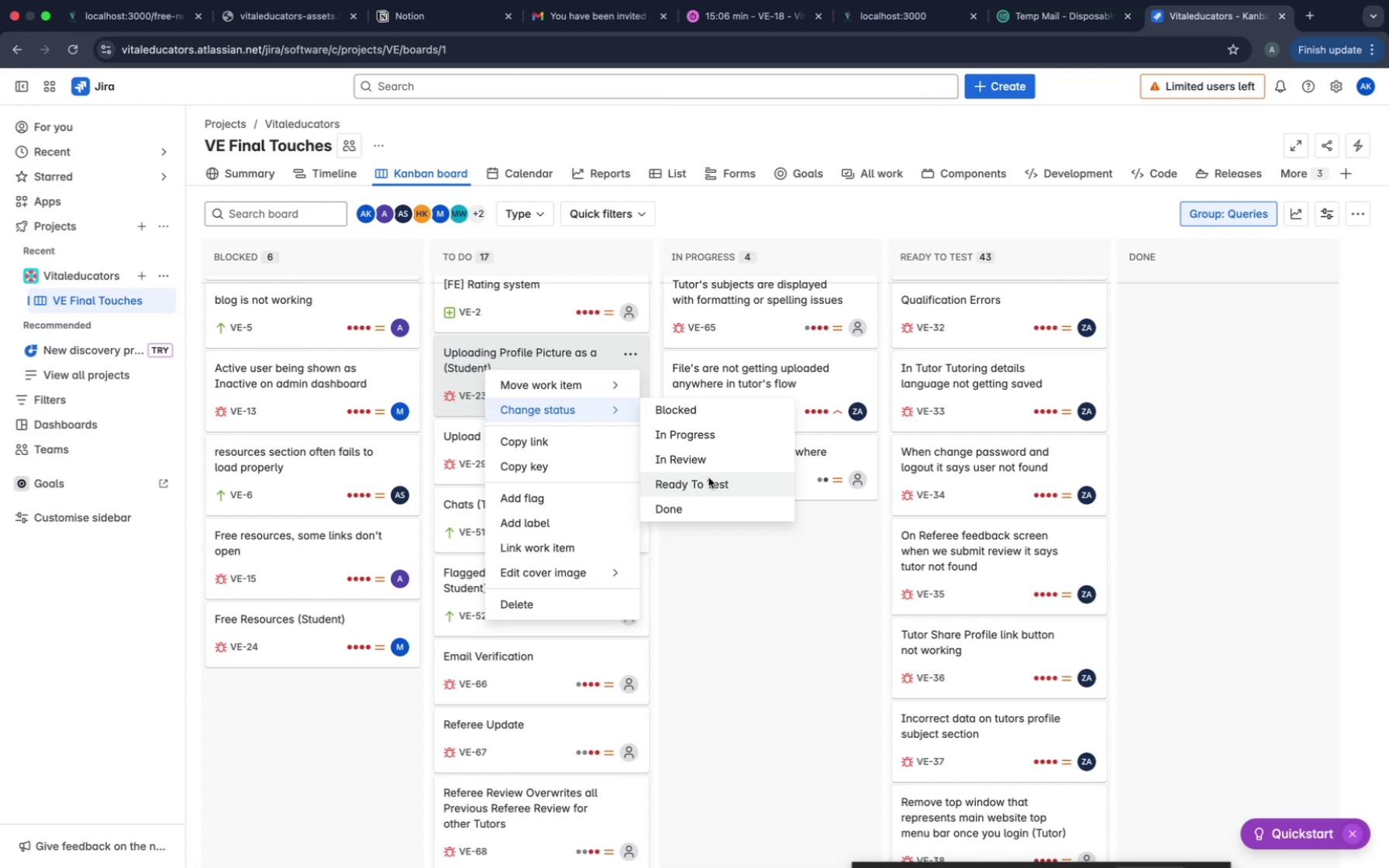 
left_click([708, 477])
 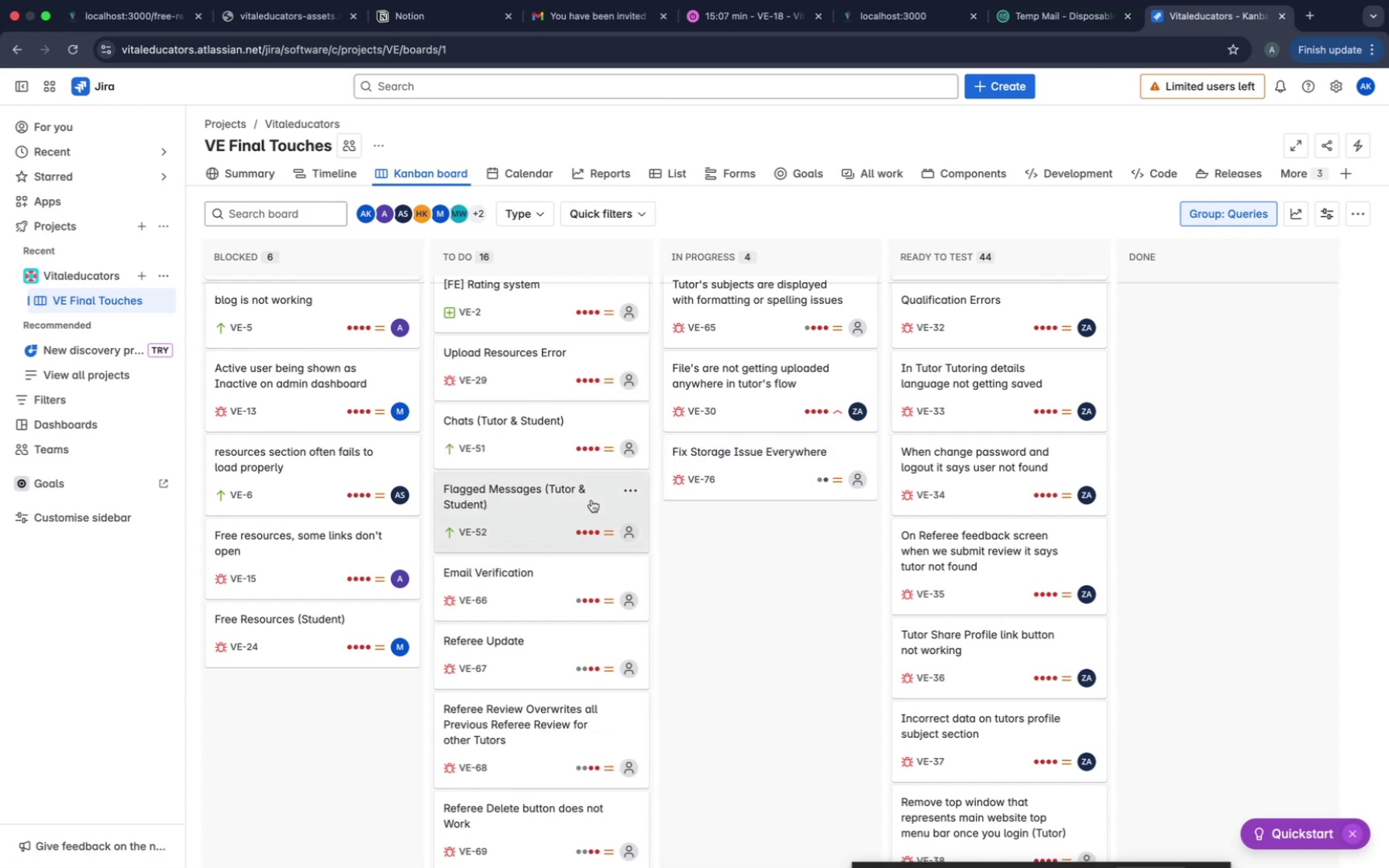 
scroll: coordinate [591, 500], scroll_direction: down, amount: 8.0
 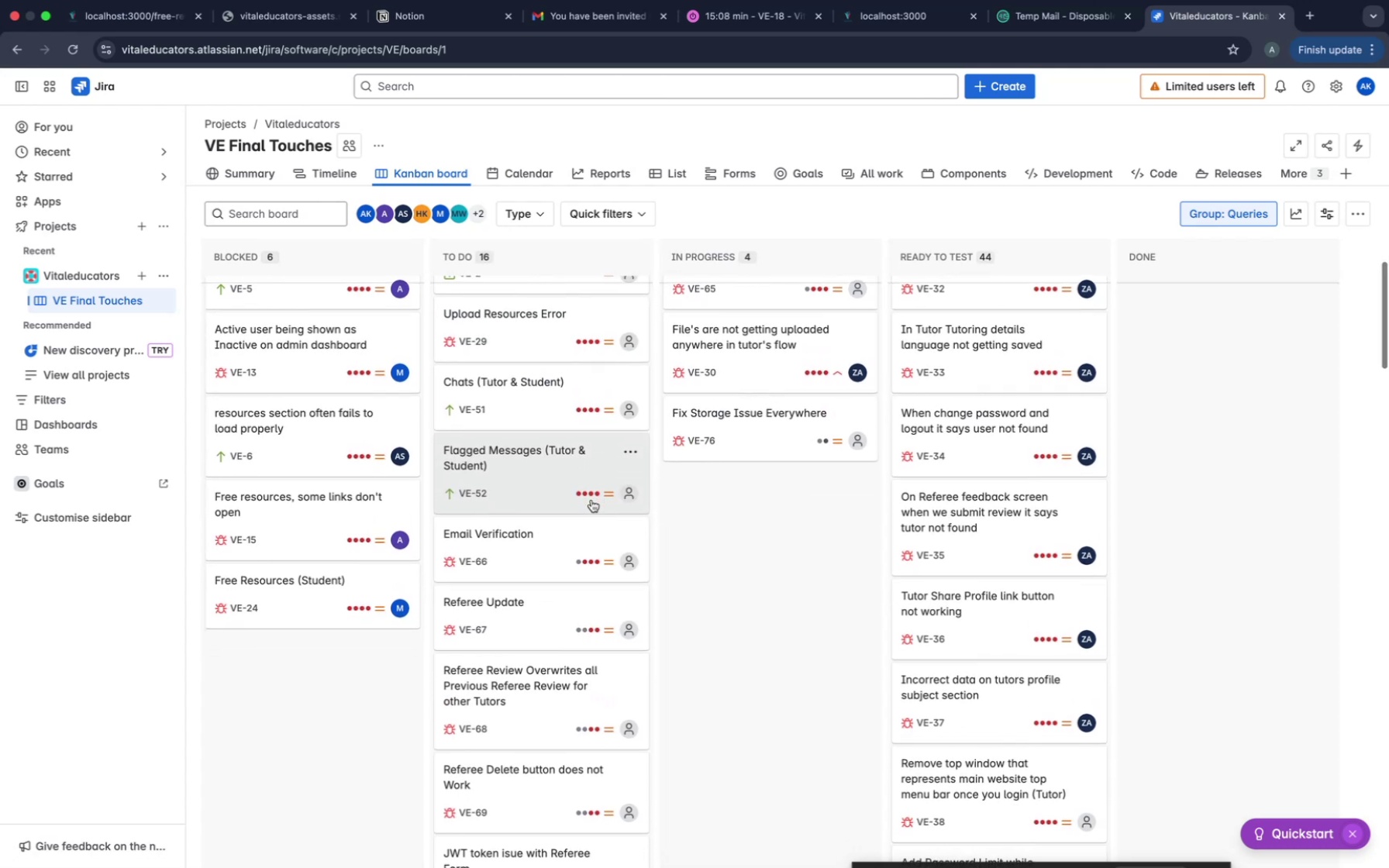 
scroll: coordinate [591, 500], scroll_direction: up, amount: 3.0
 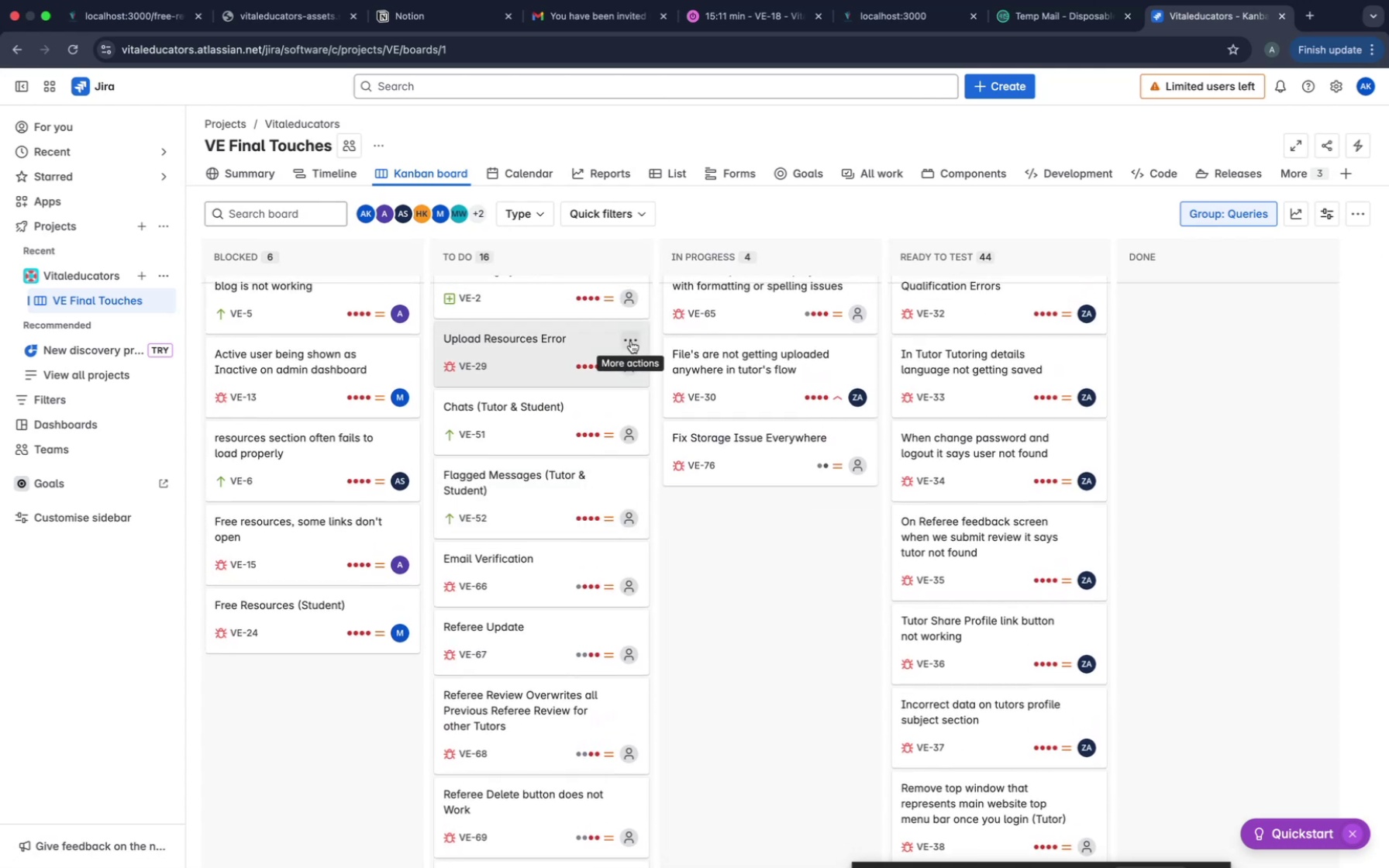 
left_click([631, 341])
 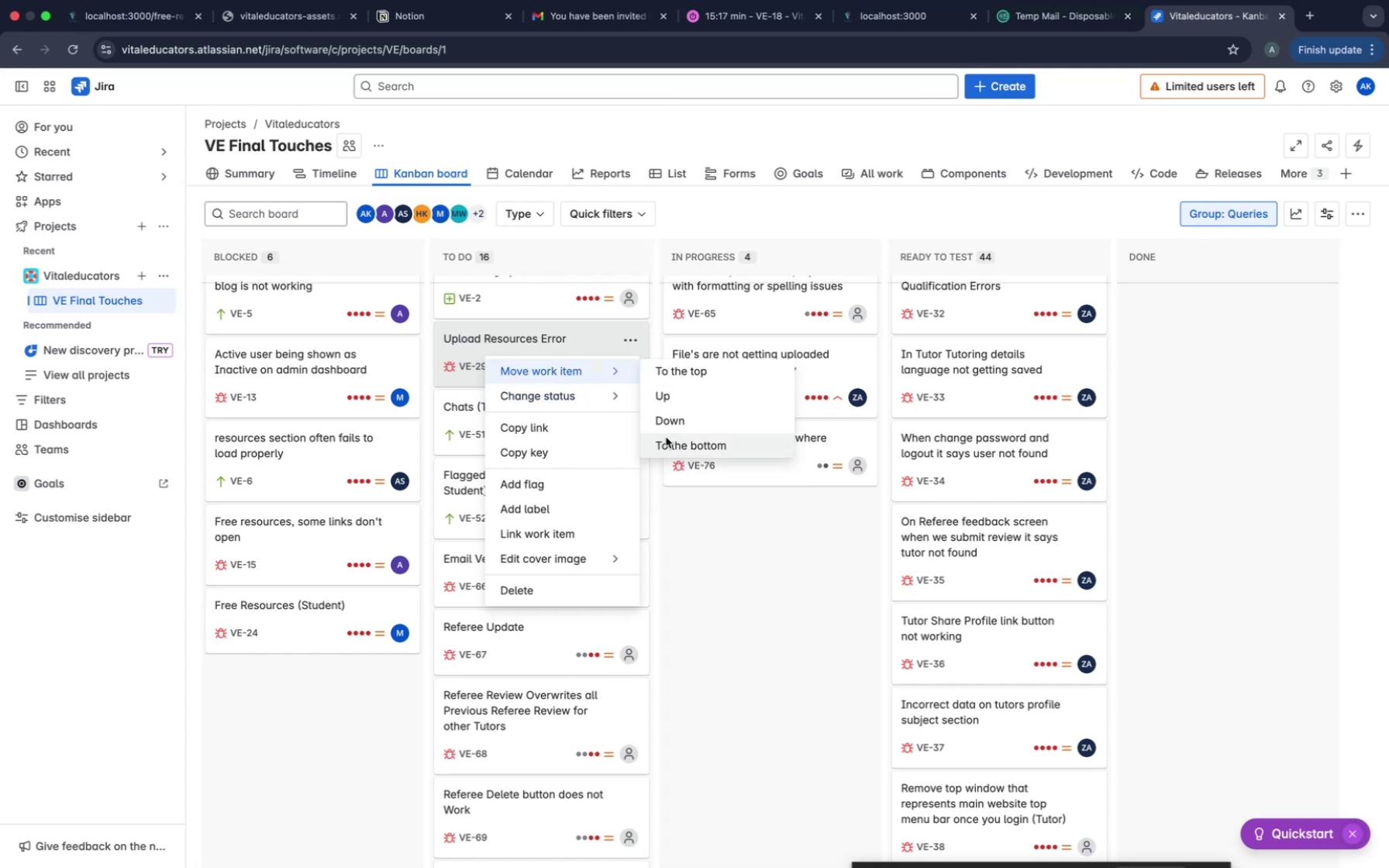 
wait(7.23)
 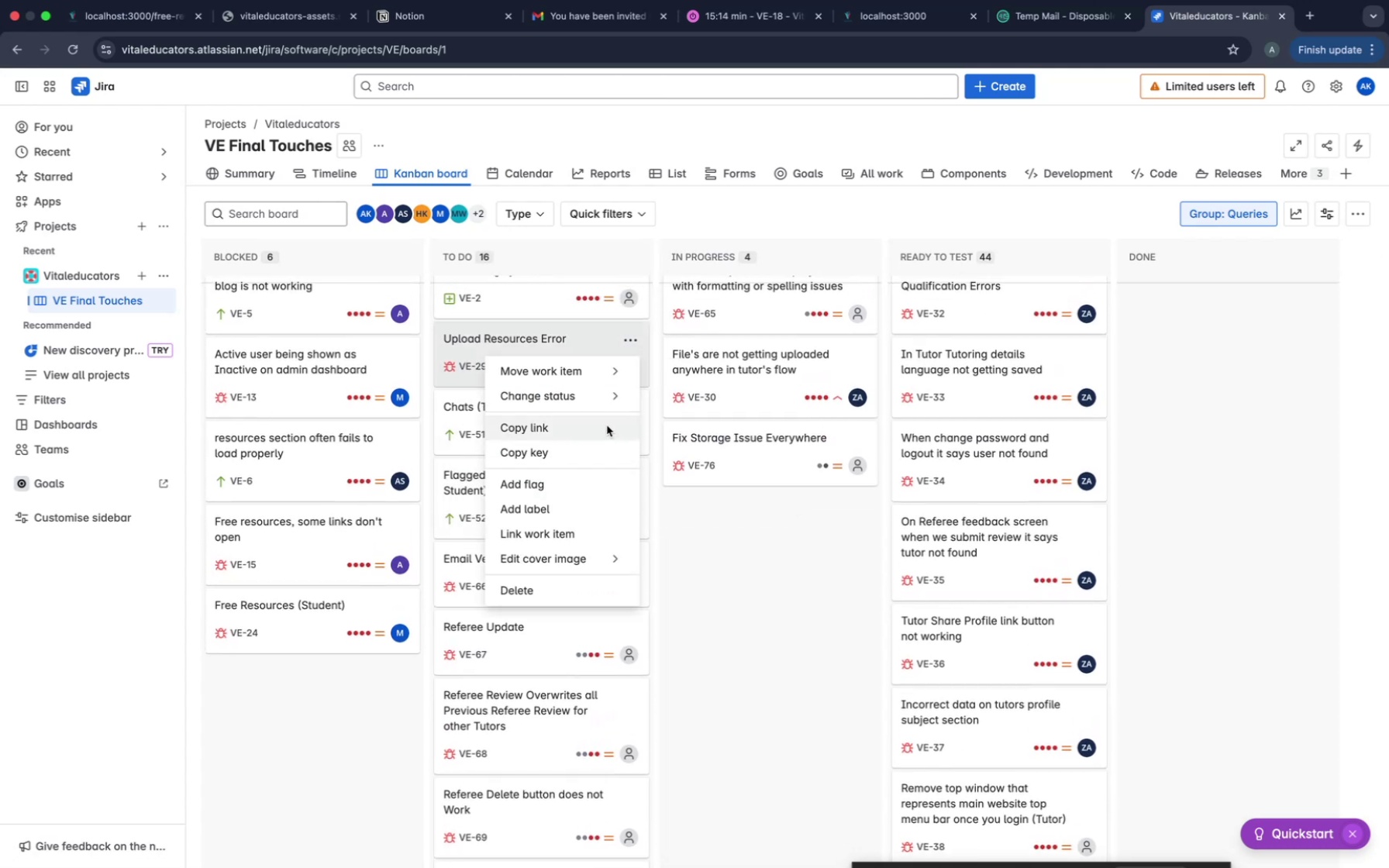 
left_click([713, 463])
 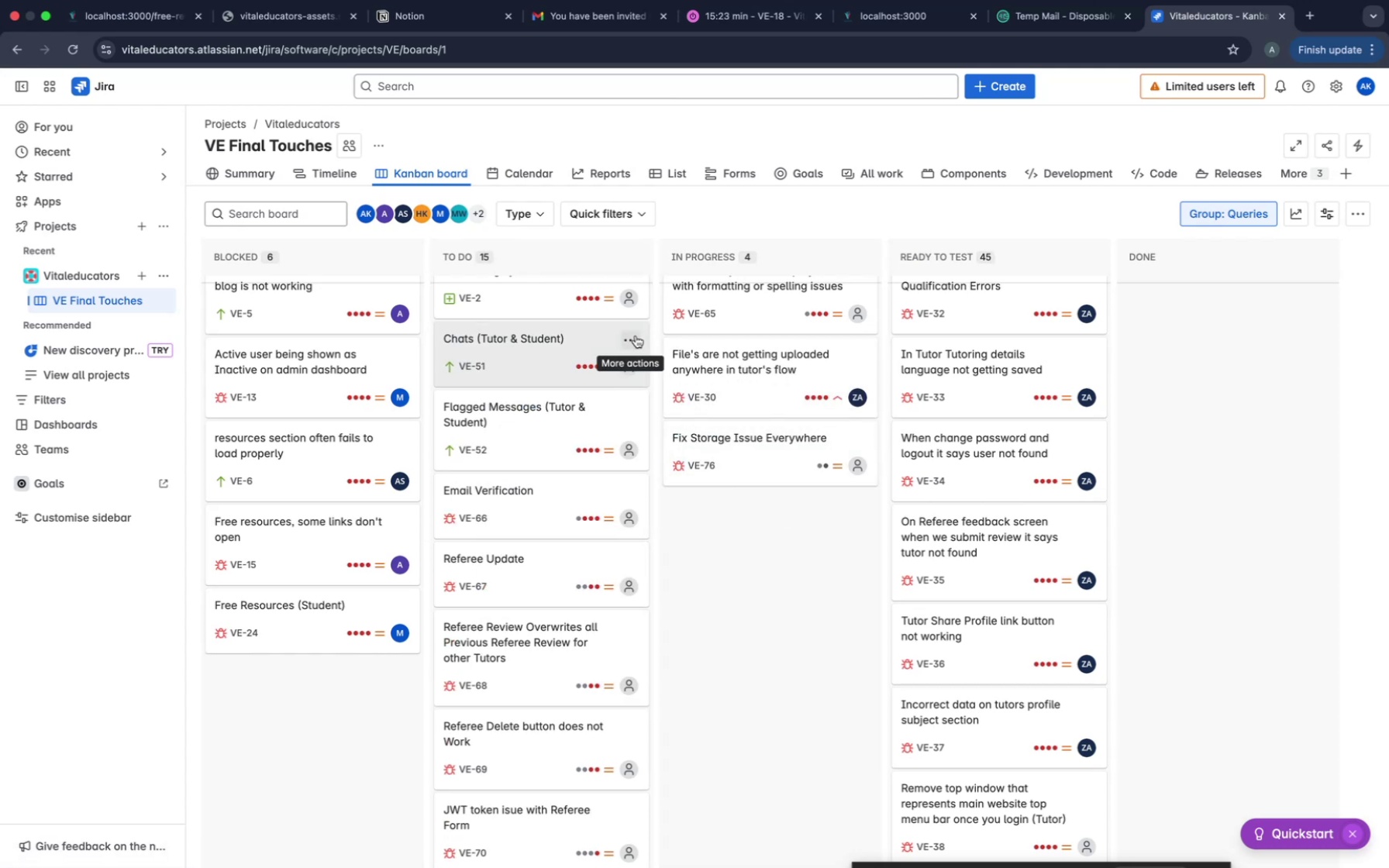 
wait(6.0)
 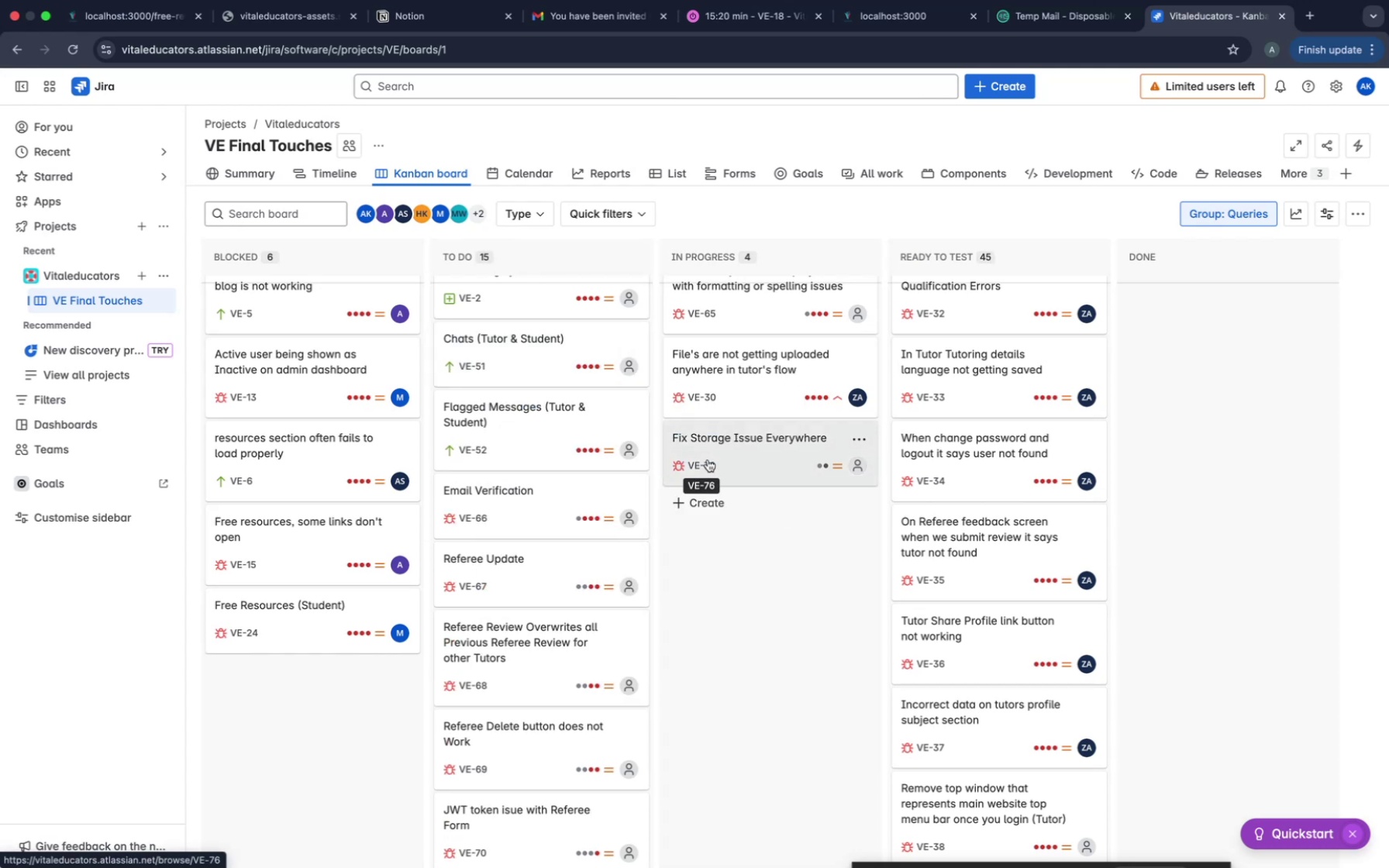 
scroll: coordinate [601, 470], scroll_direction: down, amount: 20.0
 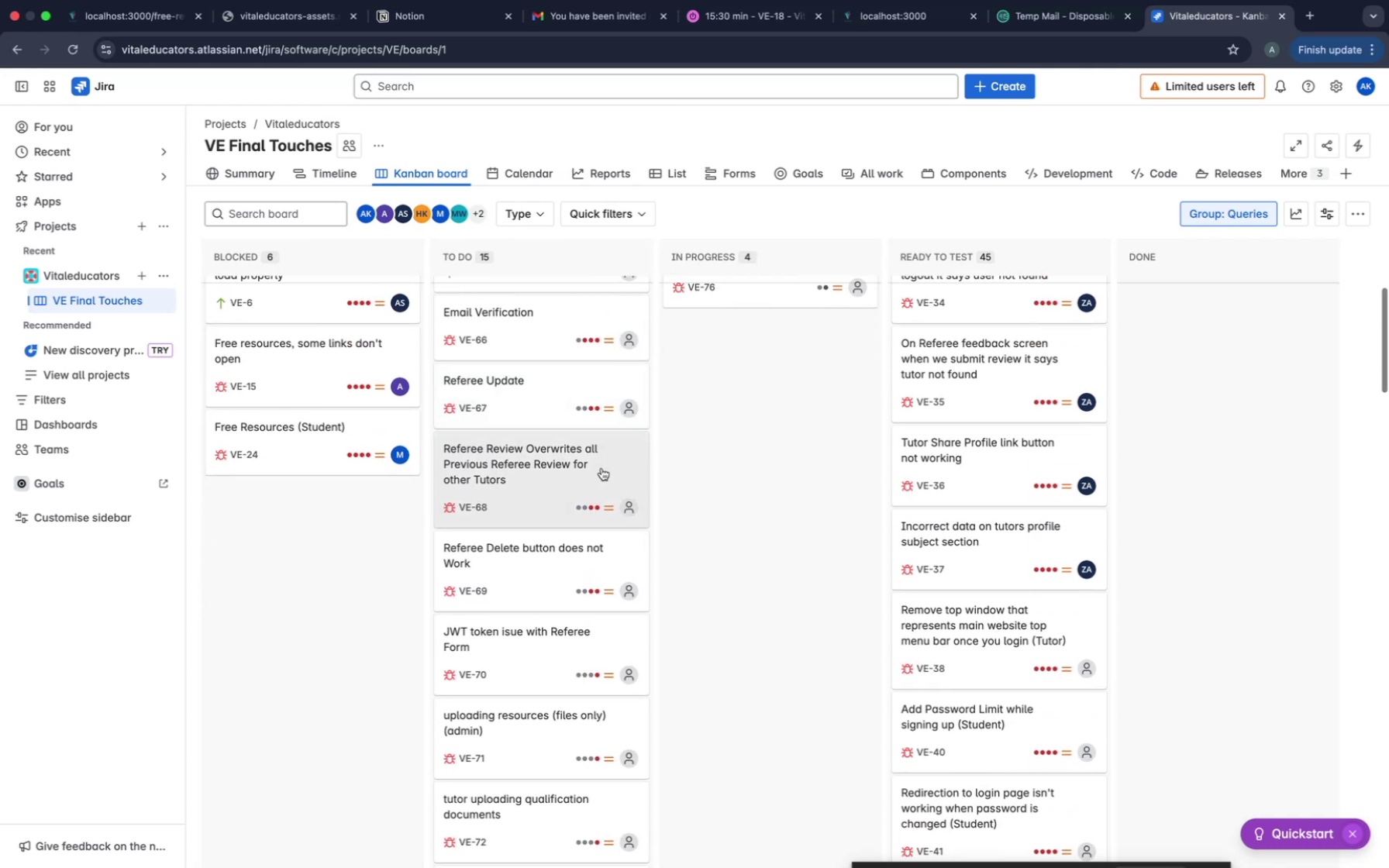 
mouse_move([609, 387])
 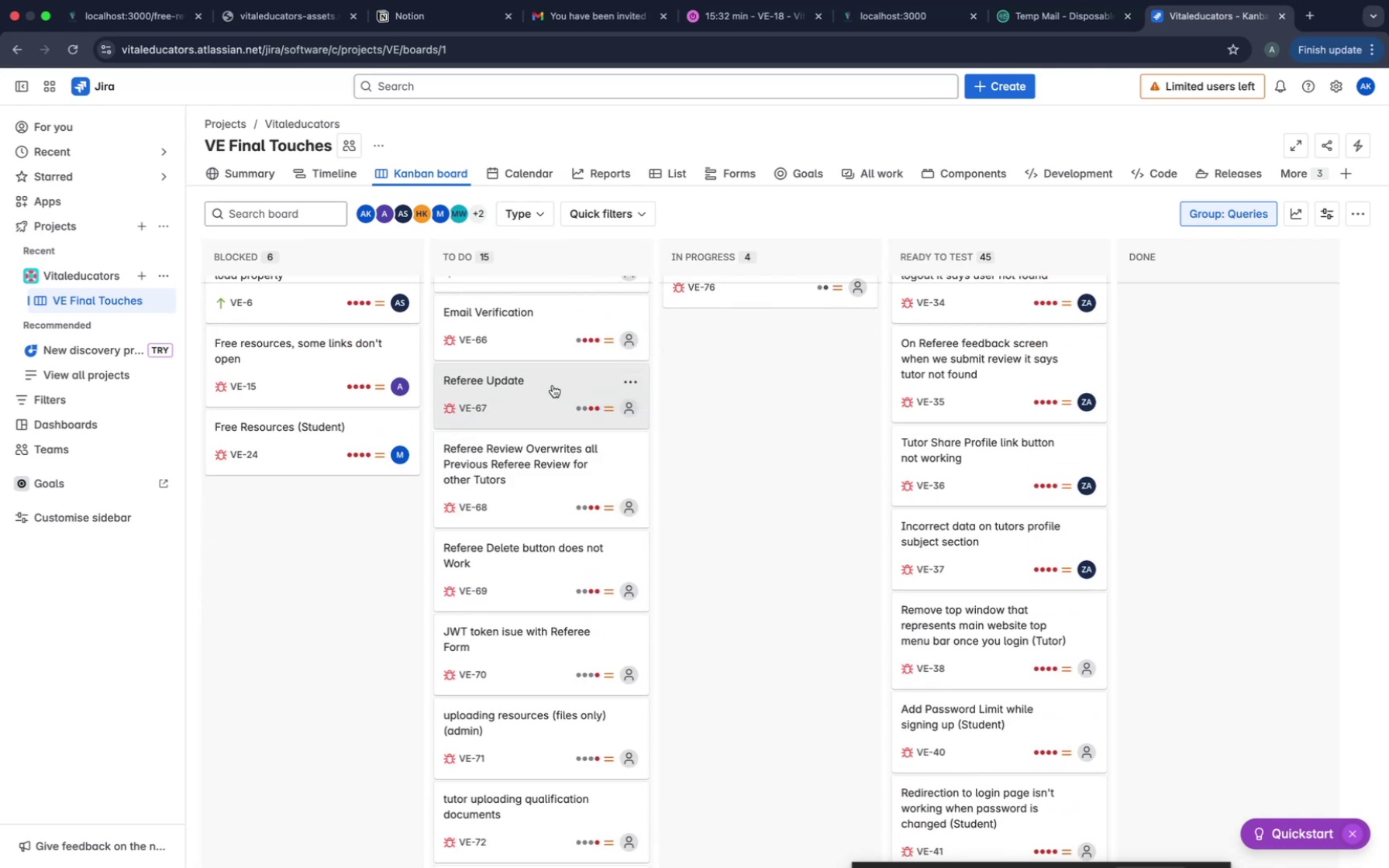 
scroll: coordinate [553, 385], scroll_direction: up, amount: 18.0
 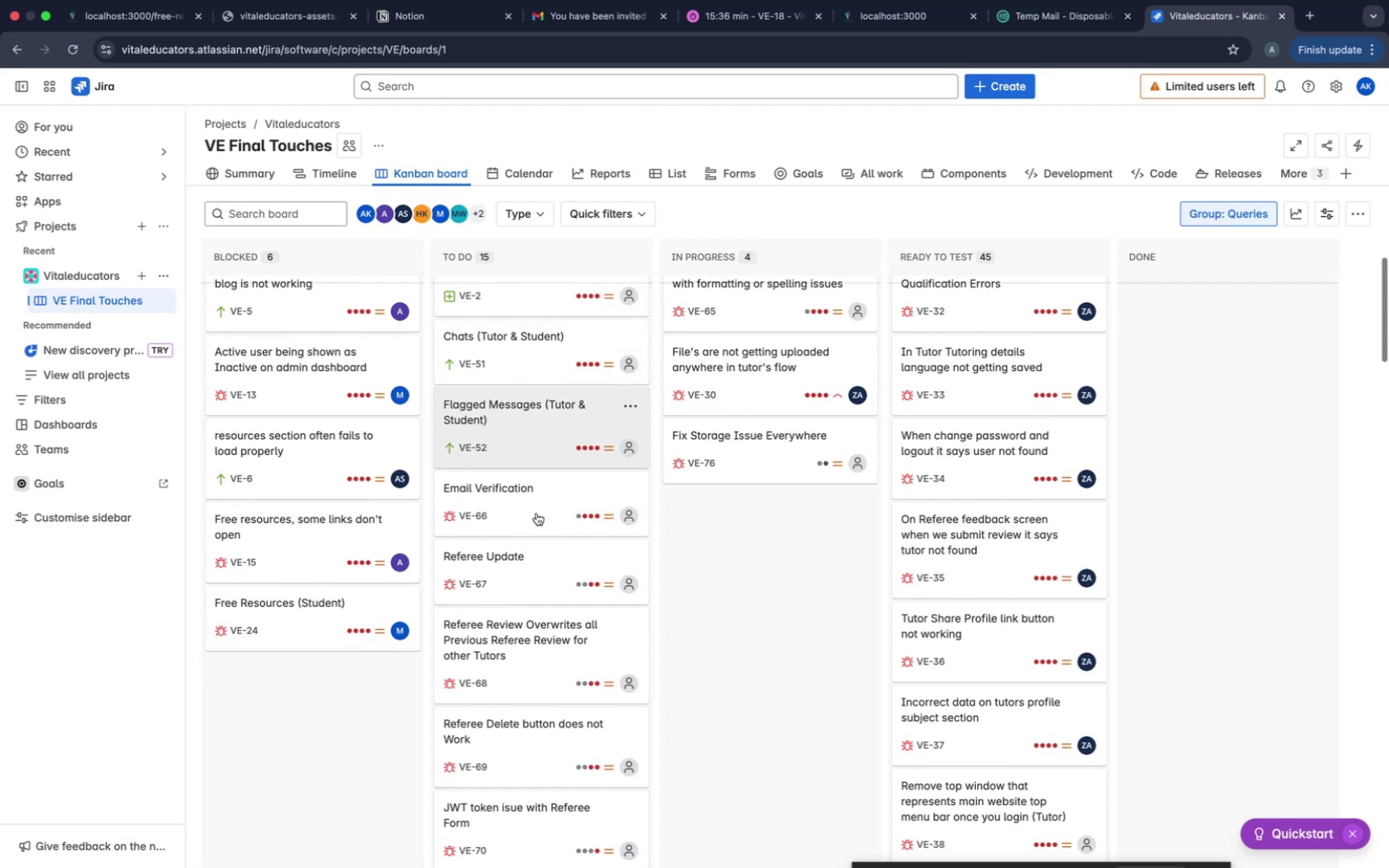 
mouse_move([557, 560])
 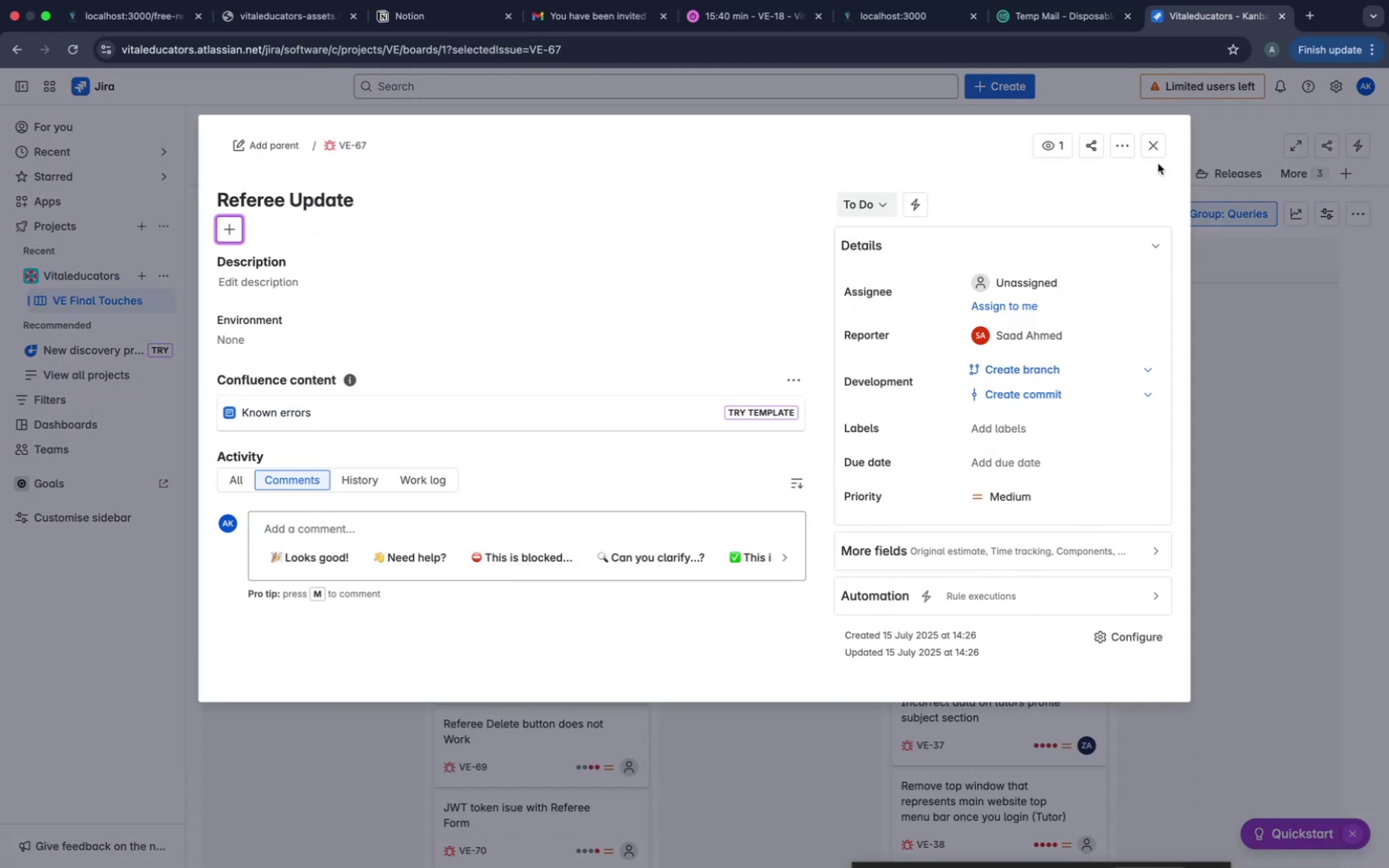 
left_click([1149, 144])
 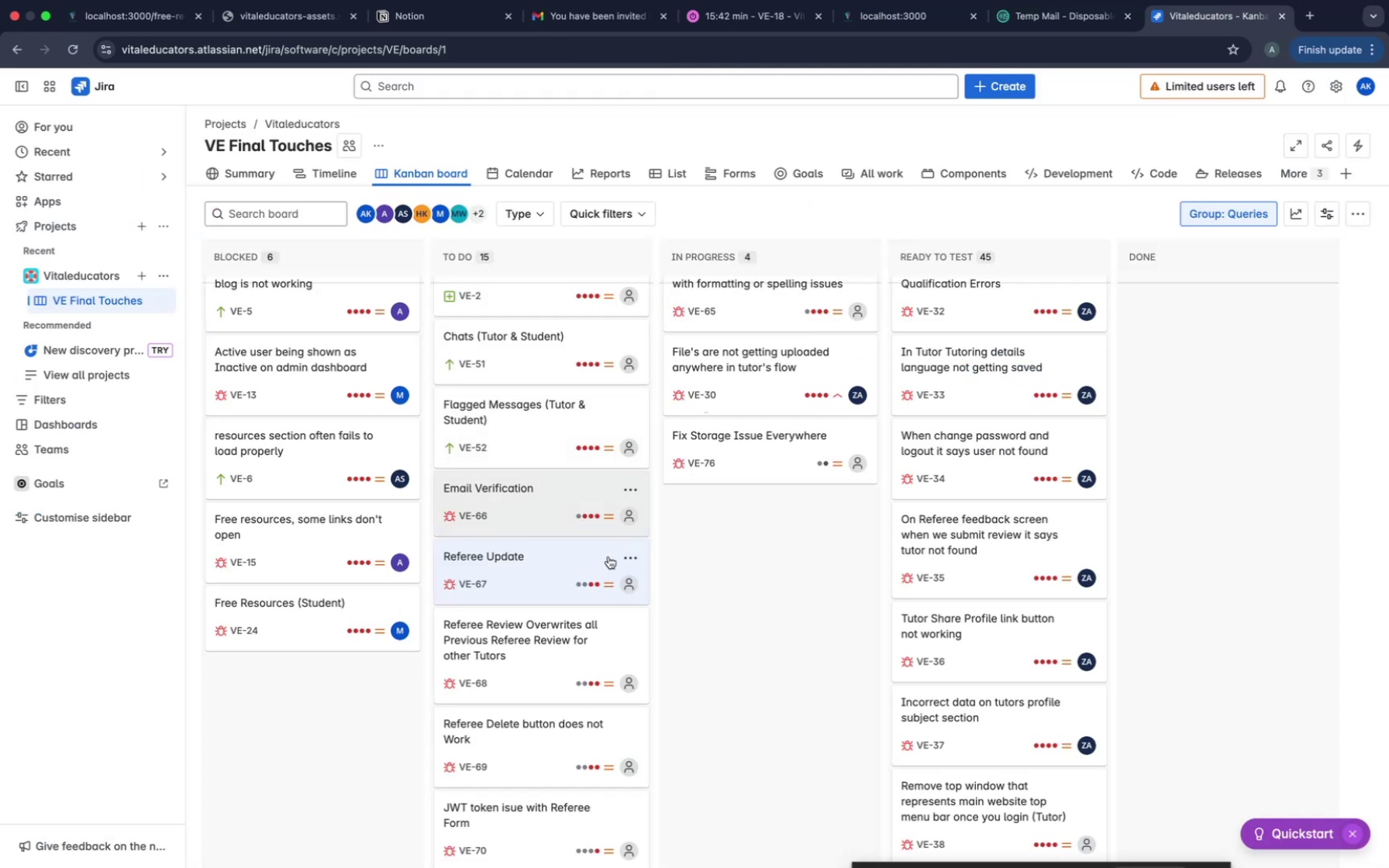 
mouse_move([635, 577])
 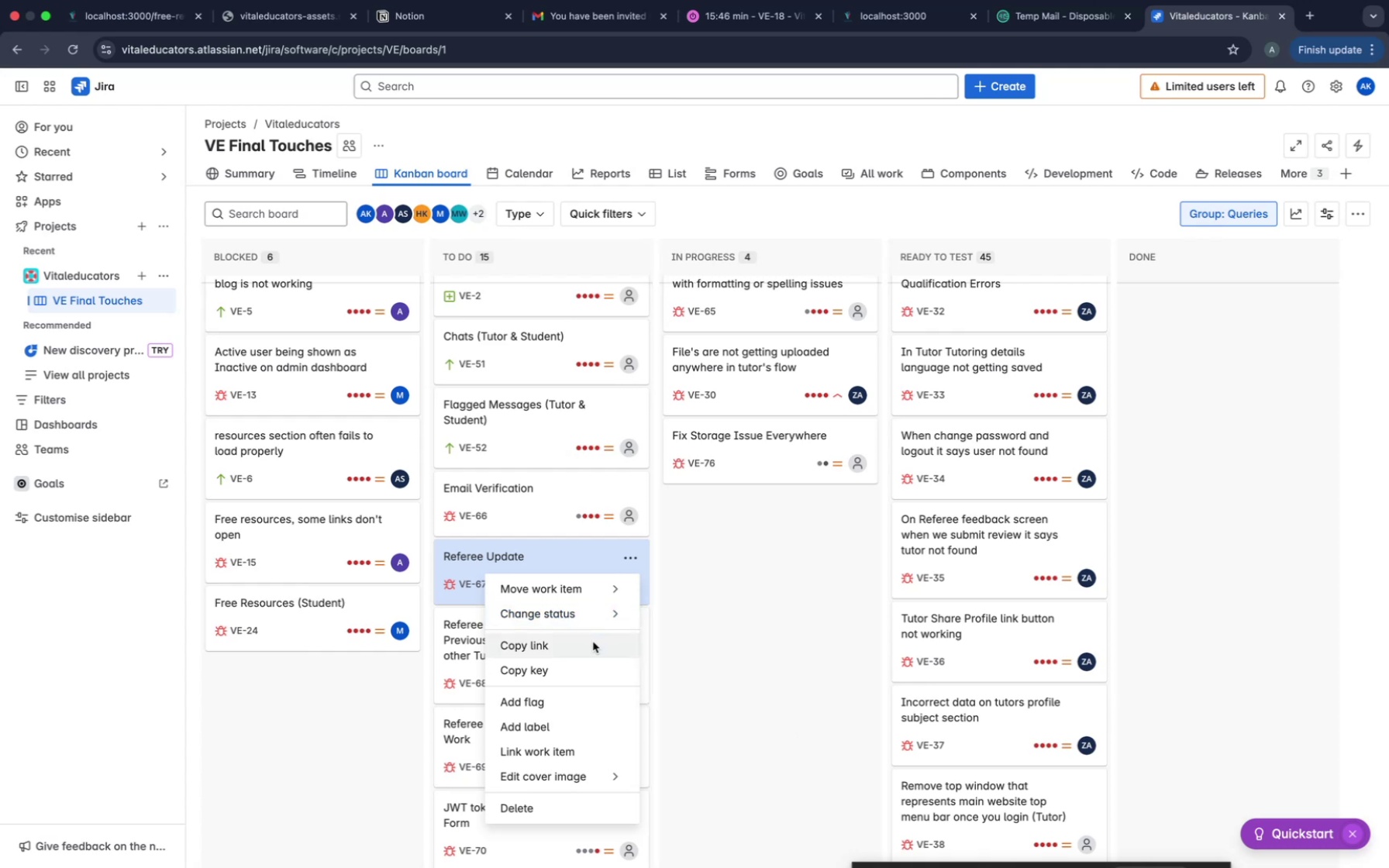 
mouse_move([621, 573])
 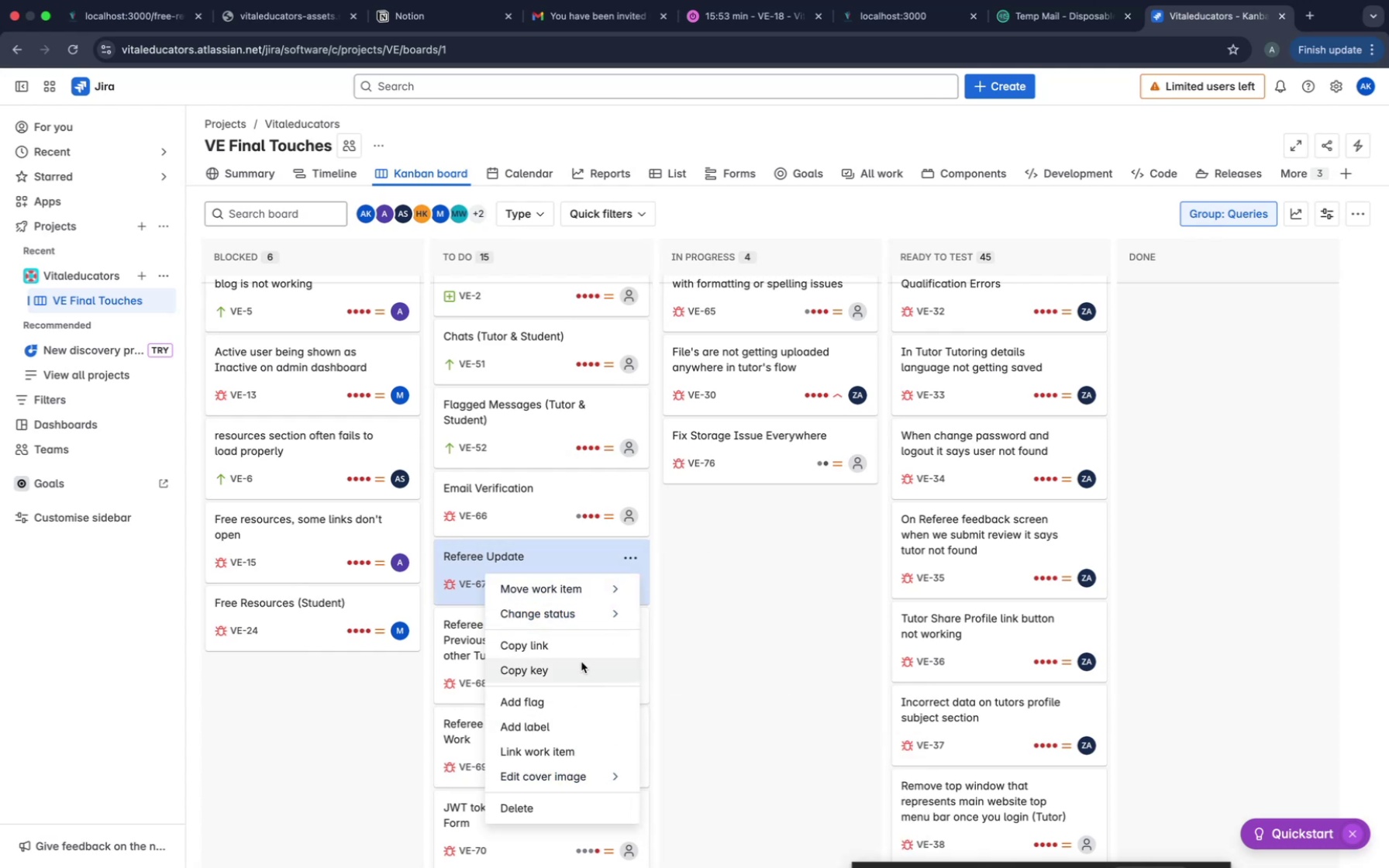 
wait(5.82)
 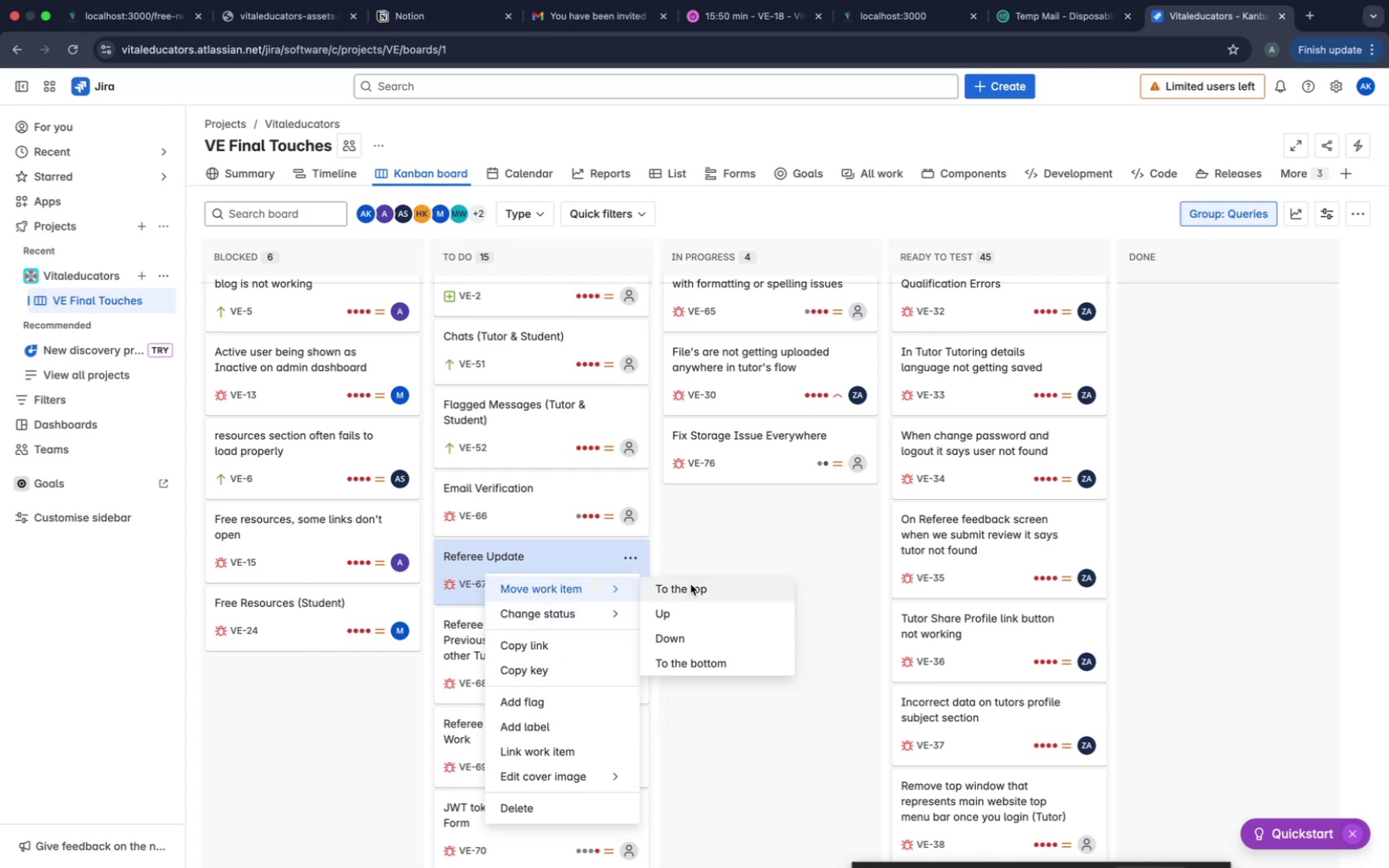 
left_click([726, 694])
 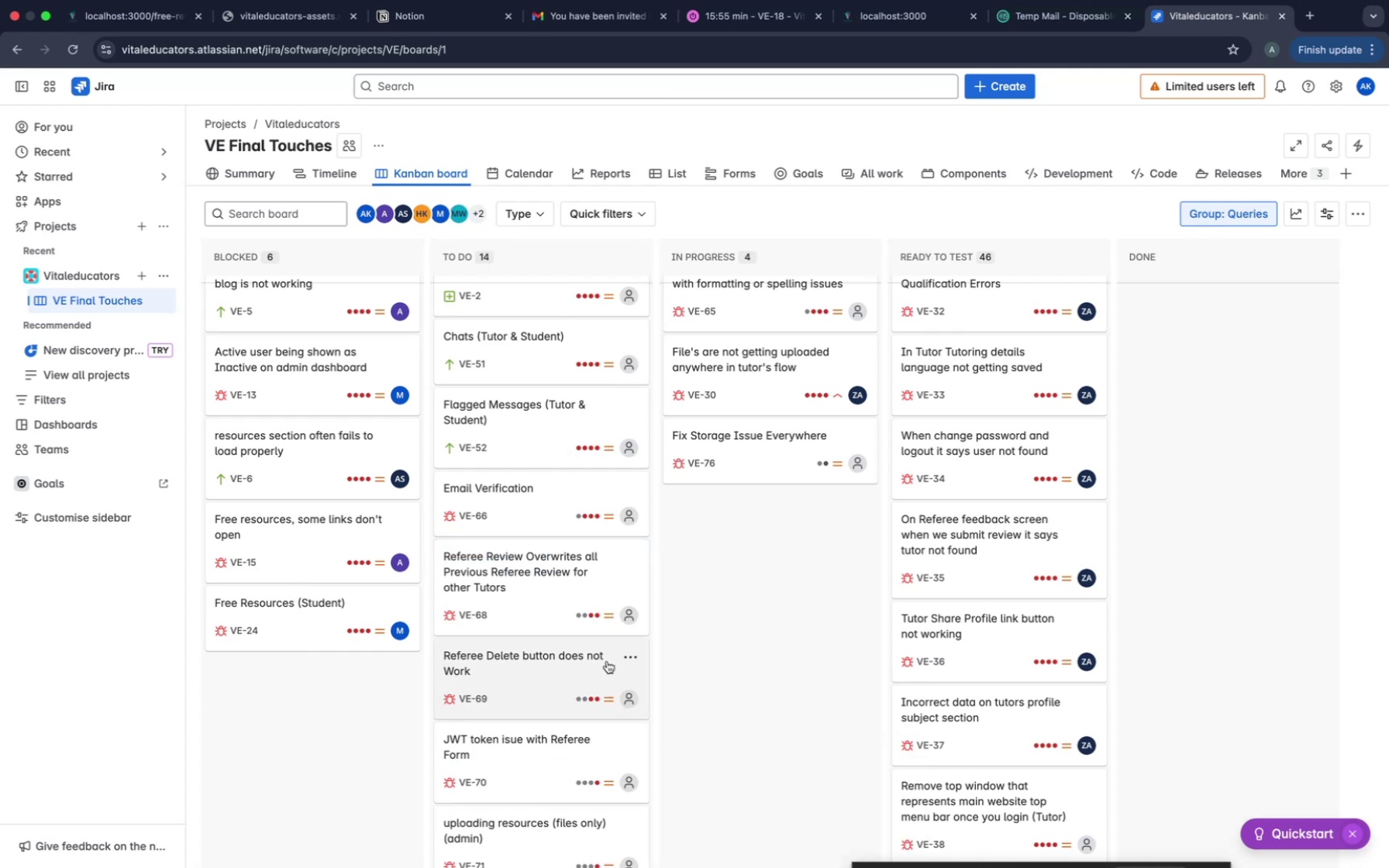 
scroll: coordinate [607, 661], scroll_direction: down, amount: 17.0
 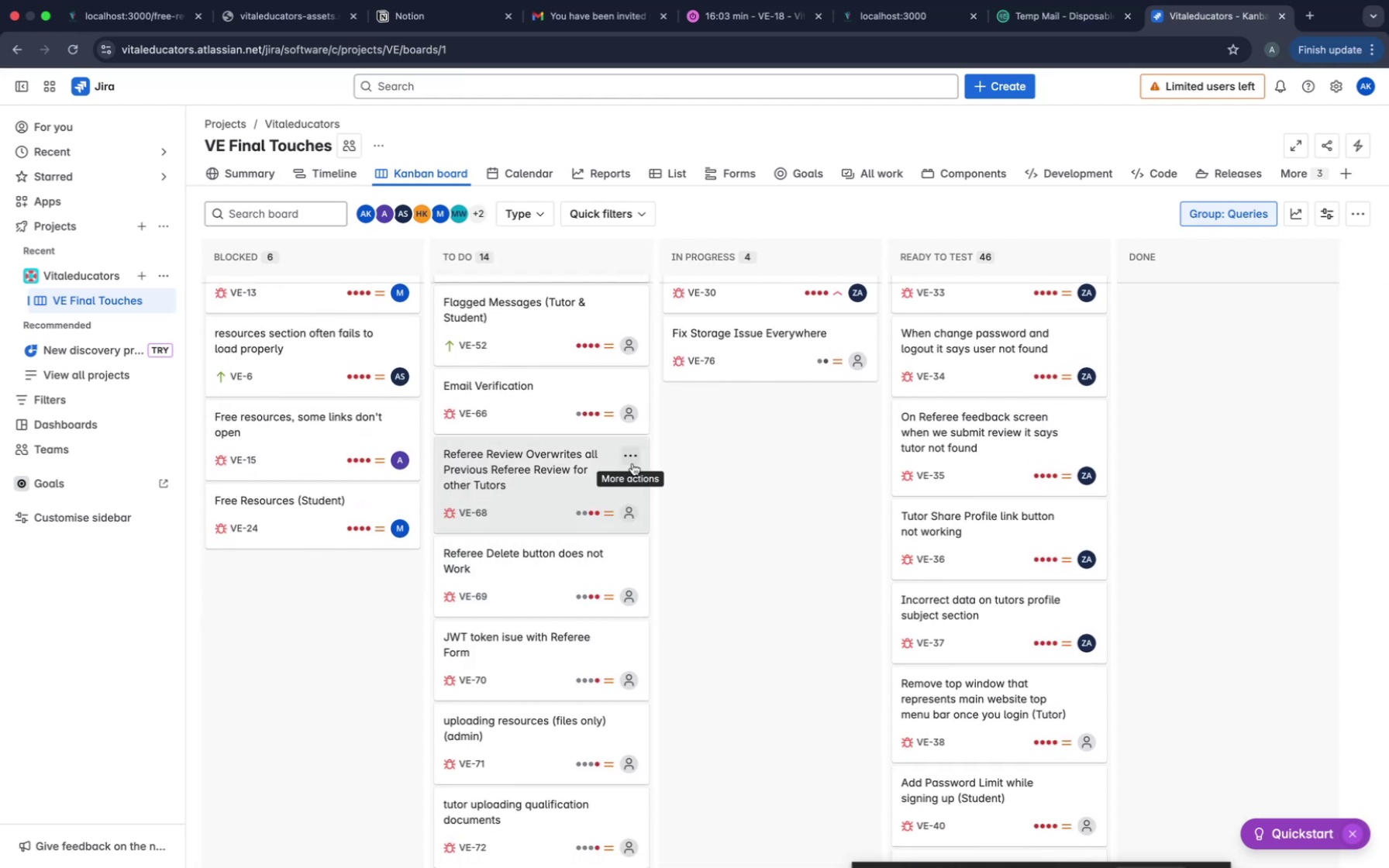 
wait(12.36)
 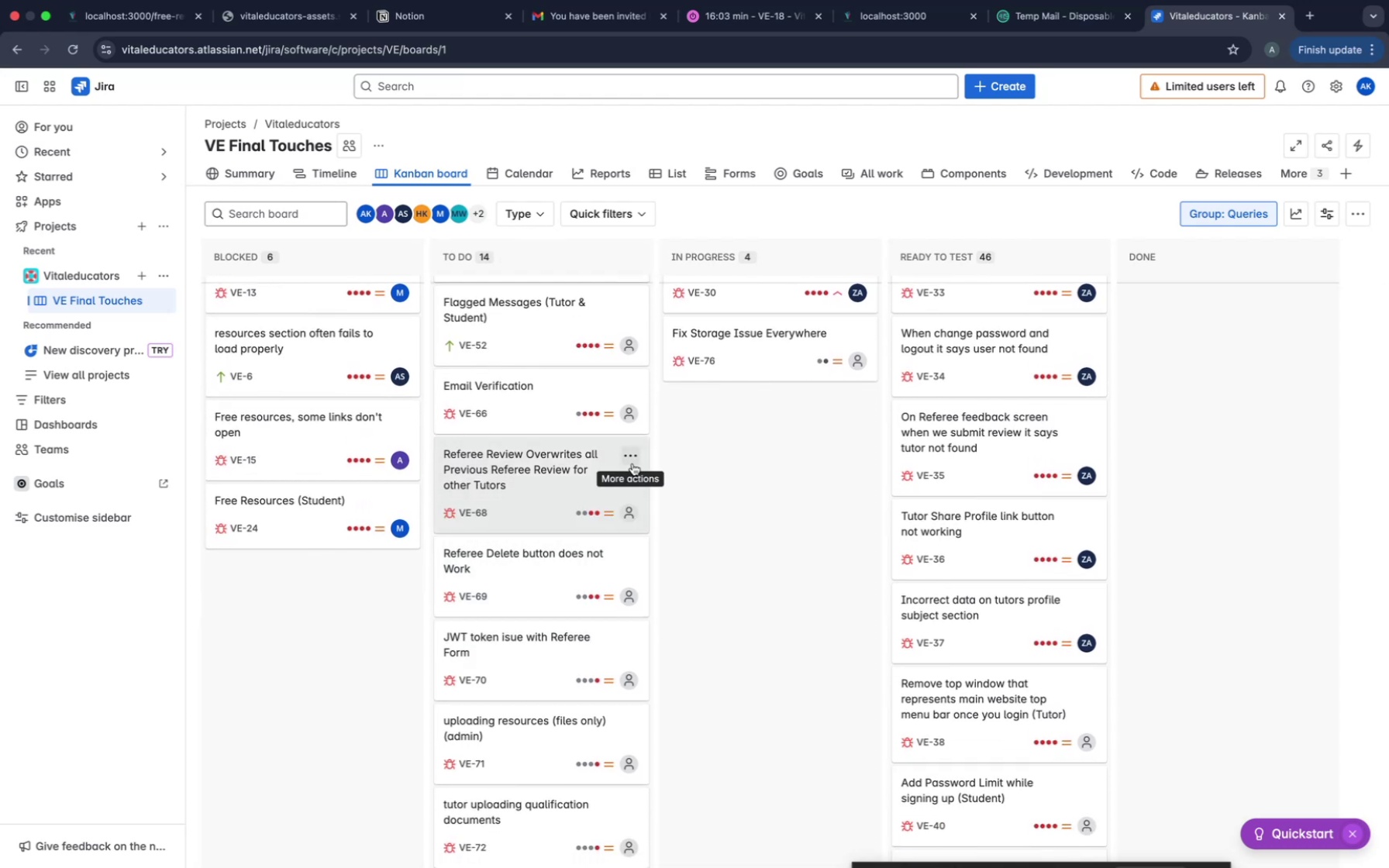 
scroll: coordinate [592, 665], scroll_direction: down, amount: 10.0
 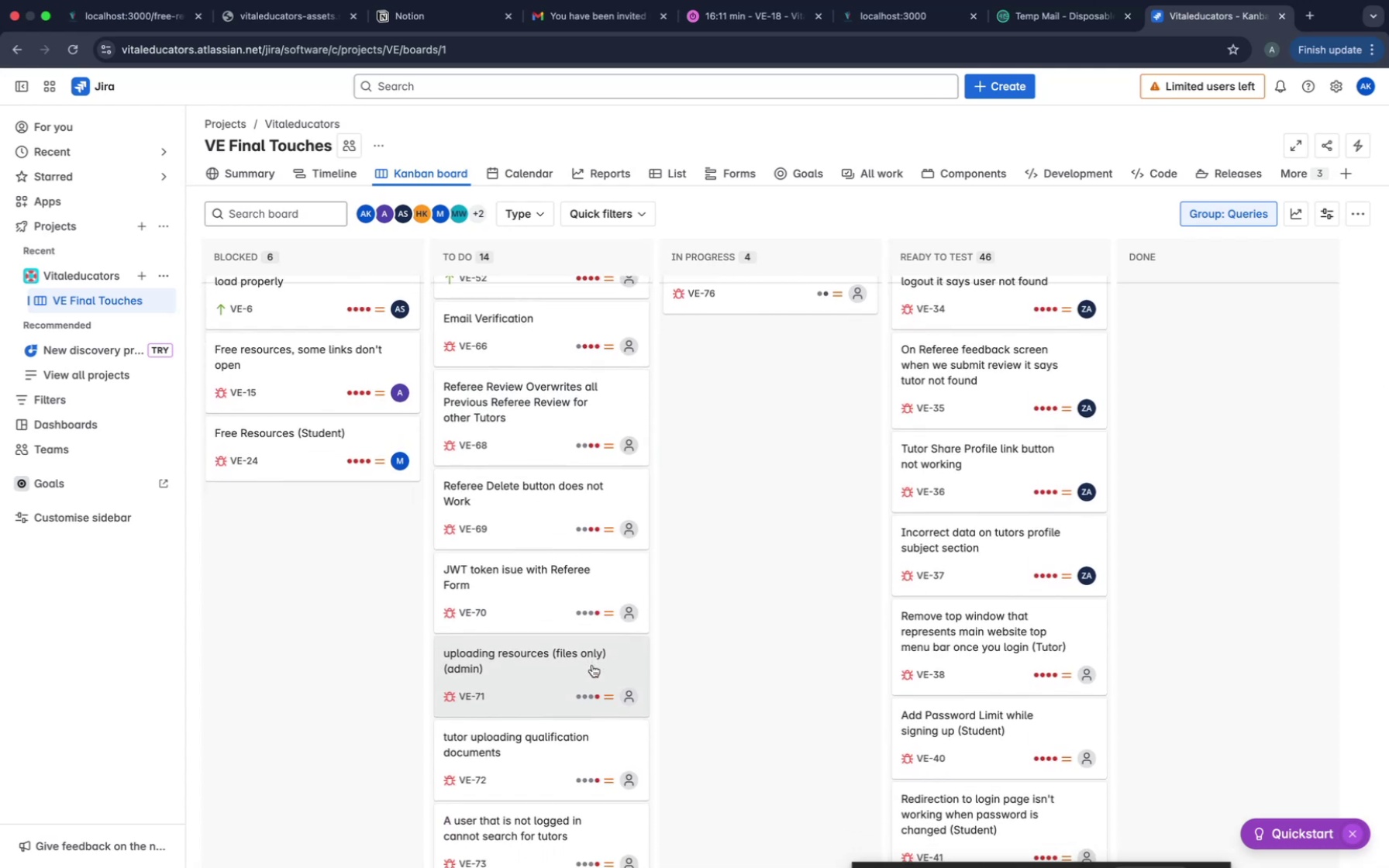 
mouse_move([608, 460])
 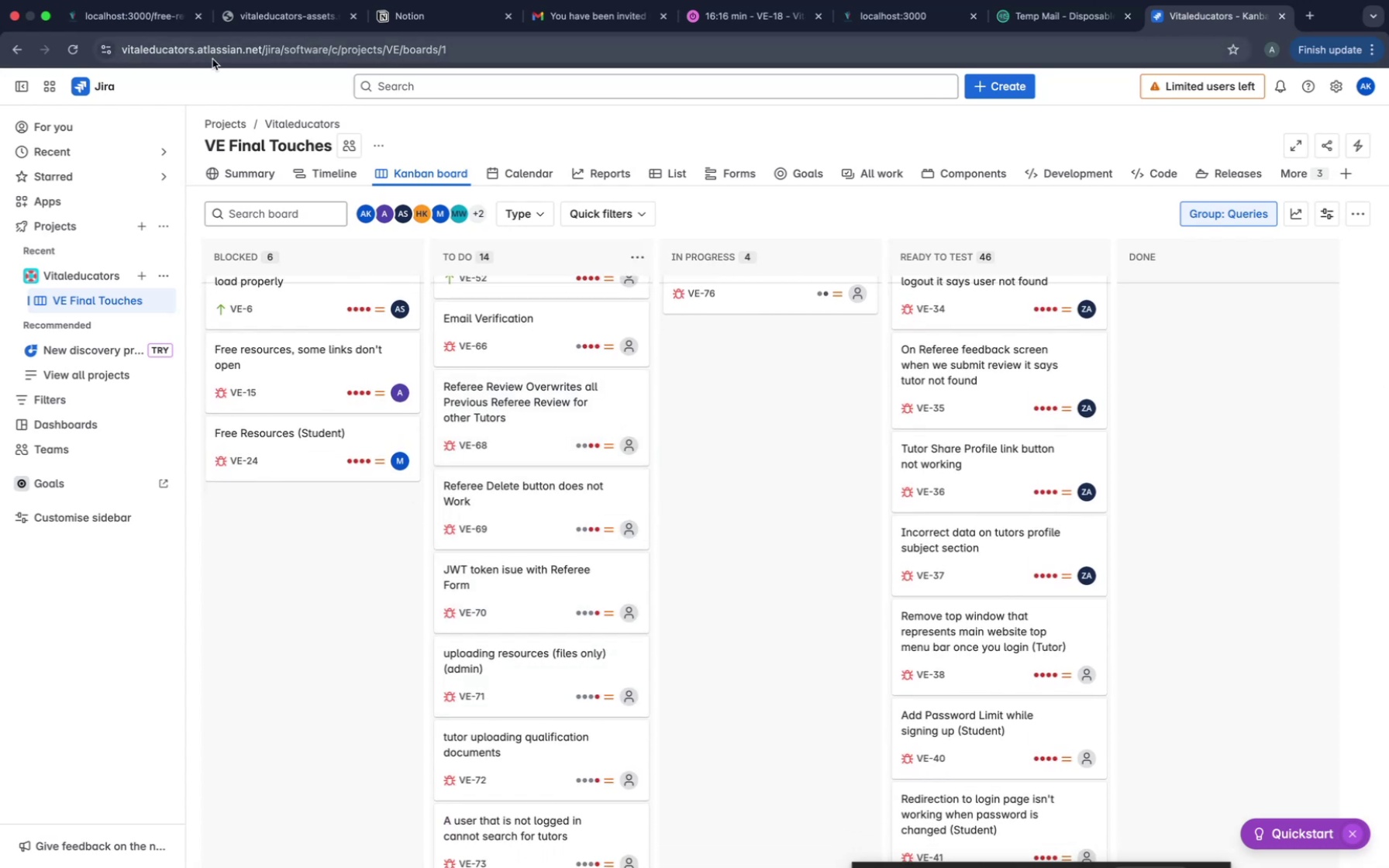 
left_click([127, 4])
 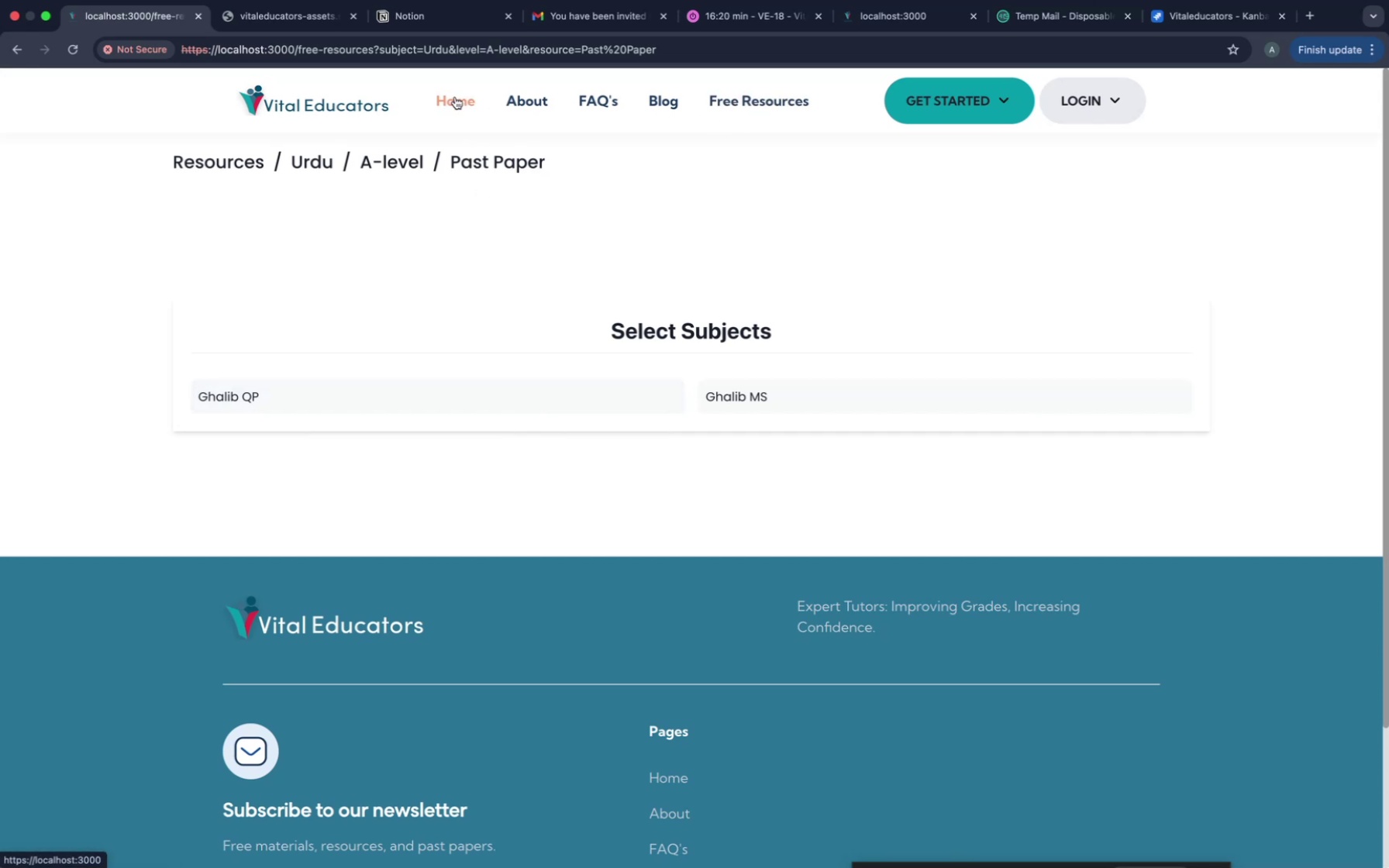 
wait(9.79)
 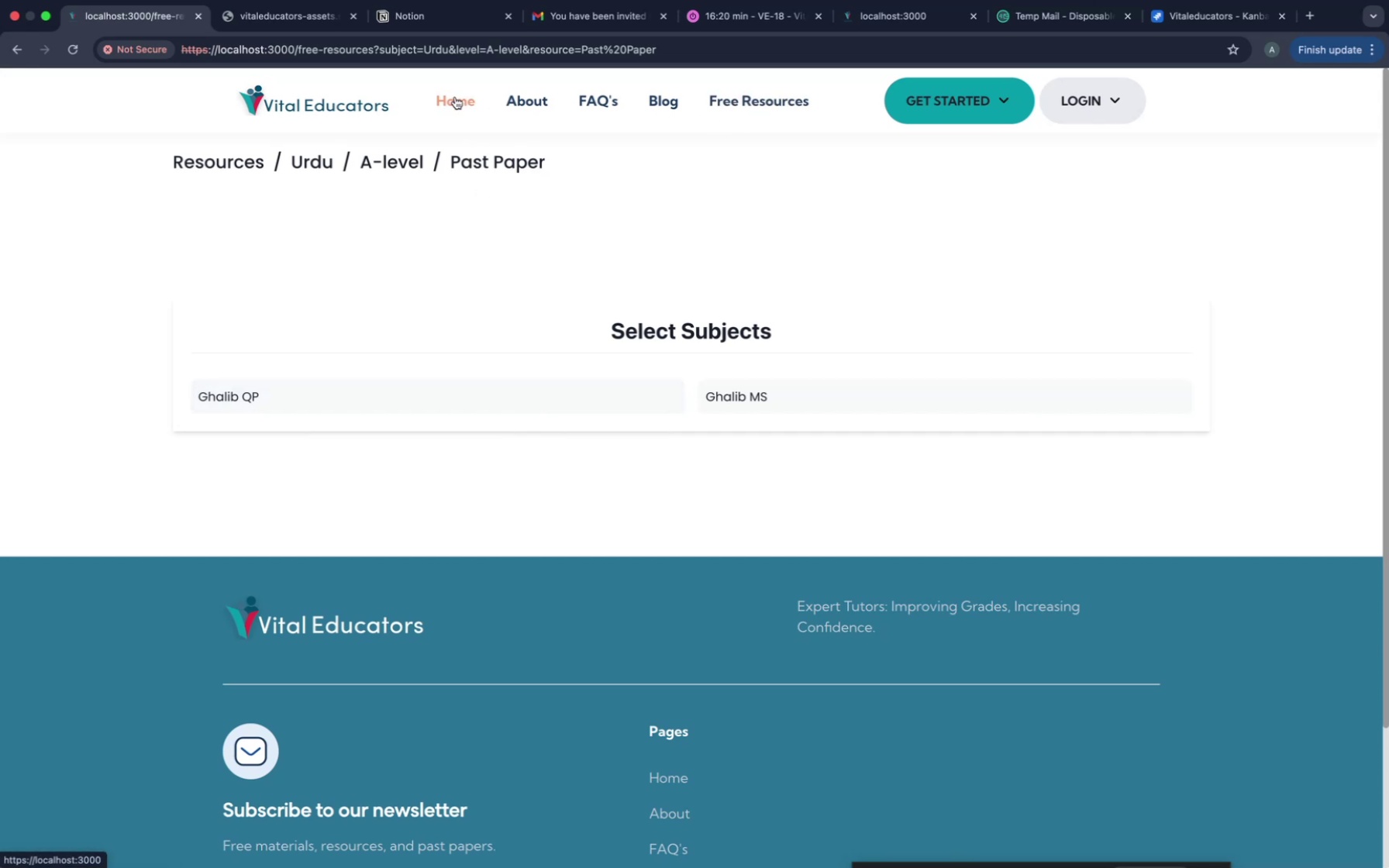 
left_click([190, 255])
 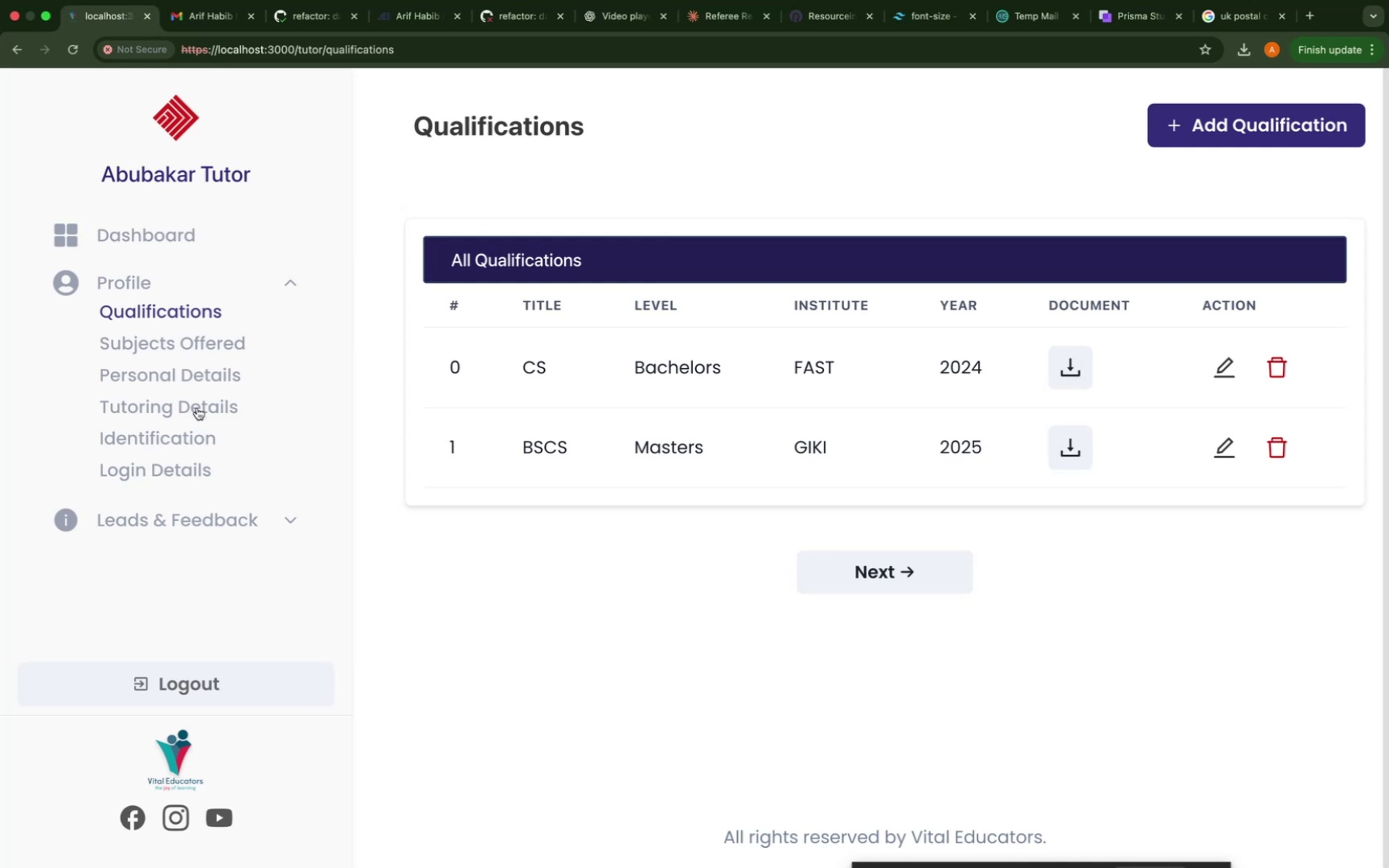 
left_click([192, 354])
 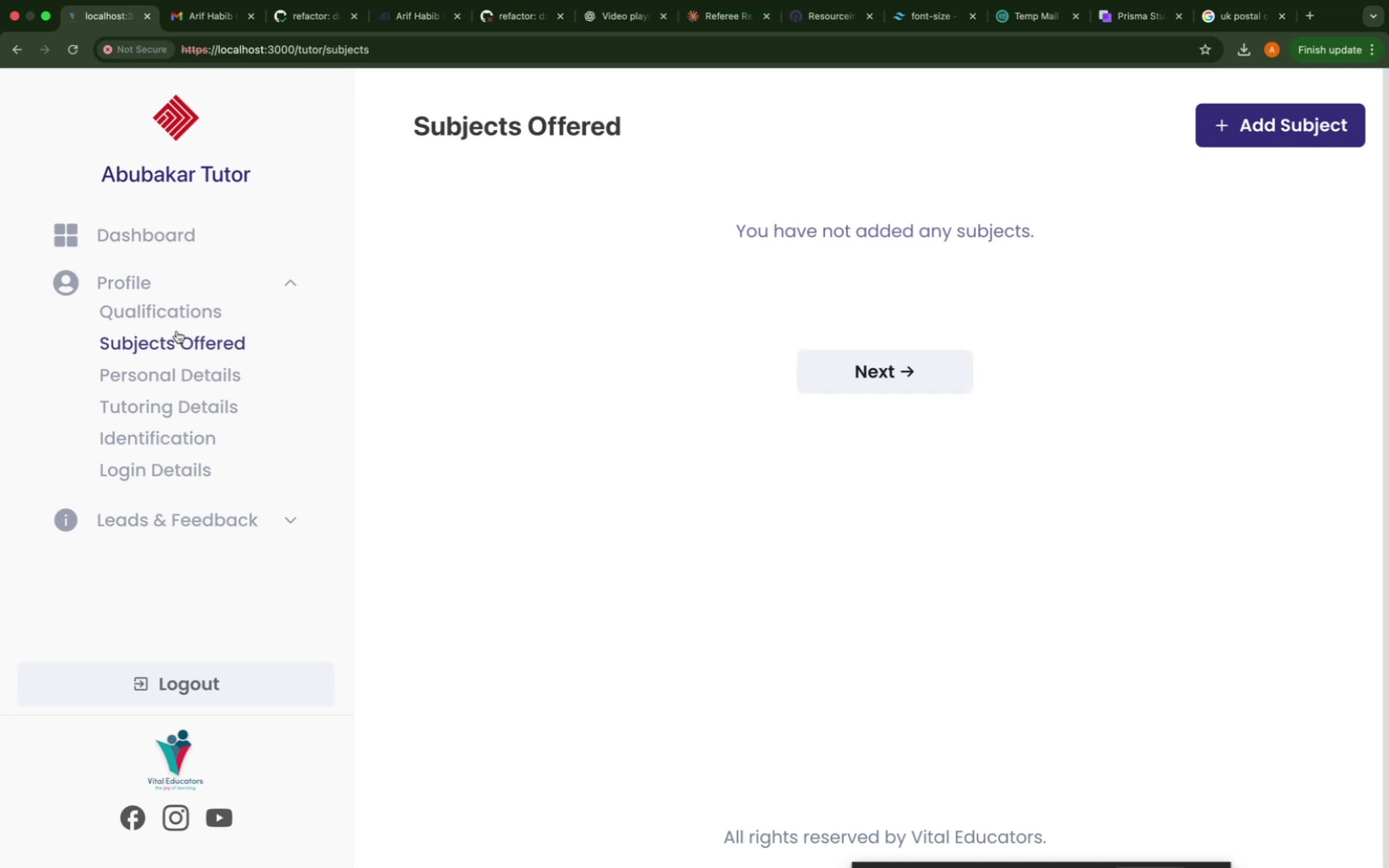 
left_click([174, 315])
 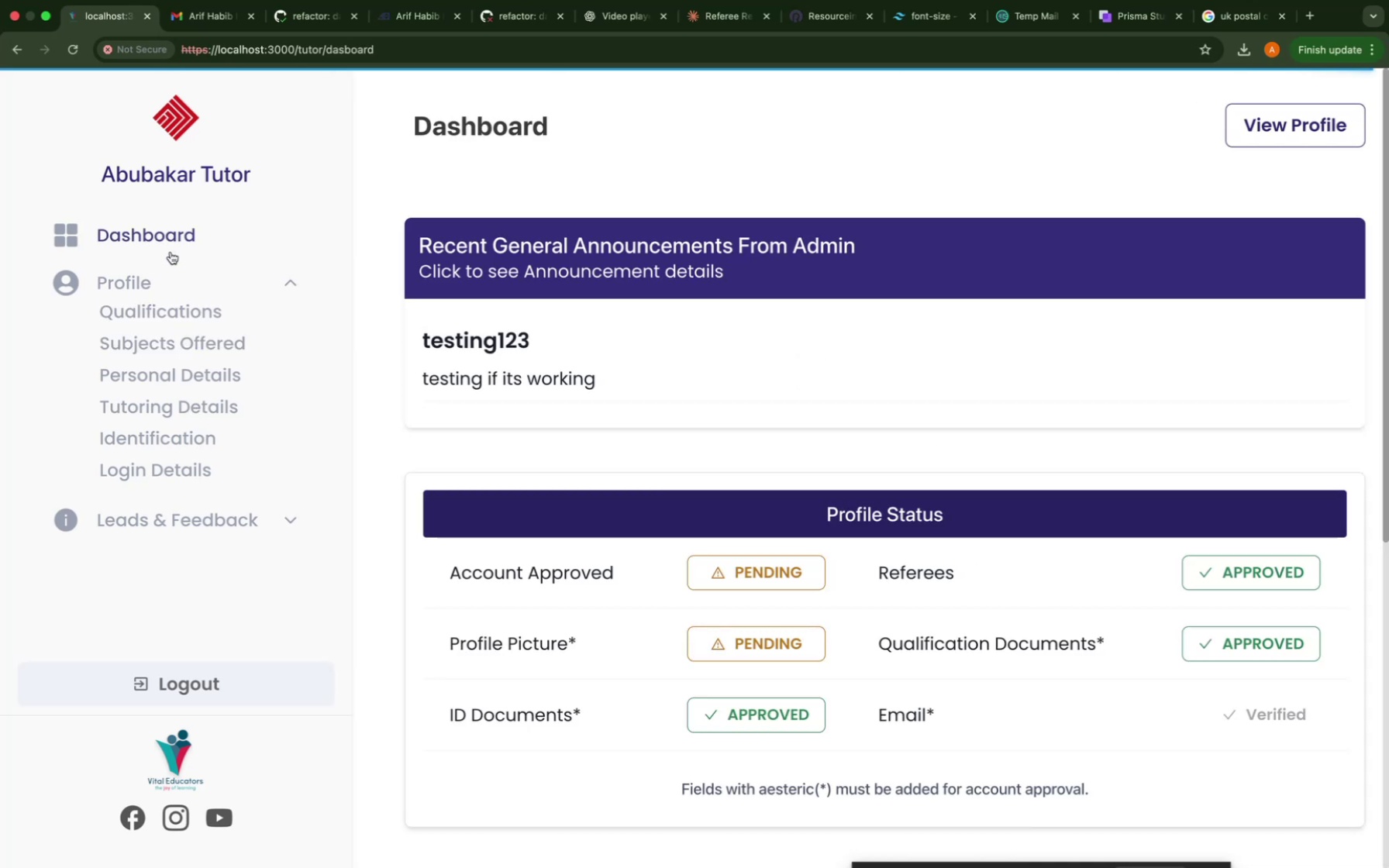 
scroll: coordinate [923, 725], scroll_direction: down, amount: 284.0
 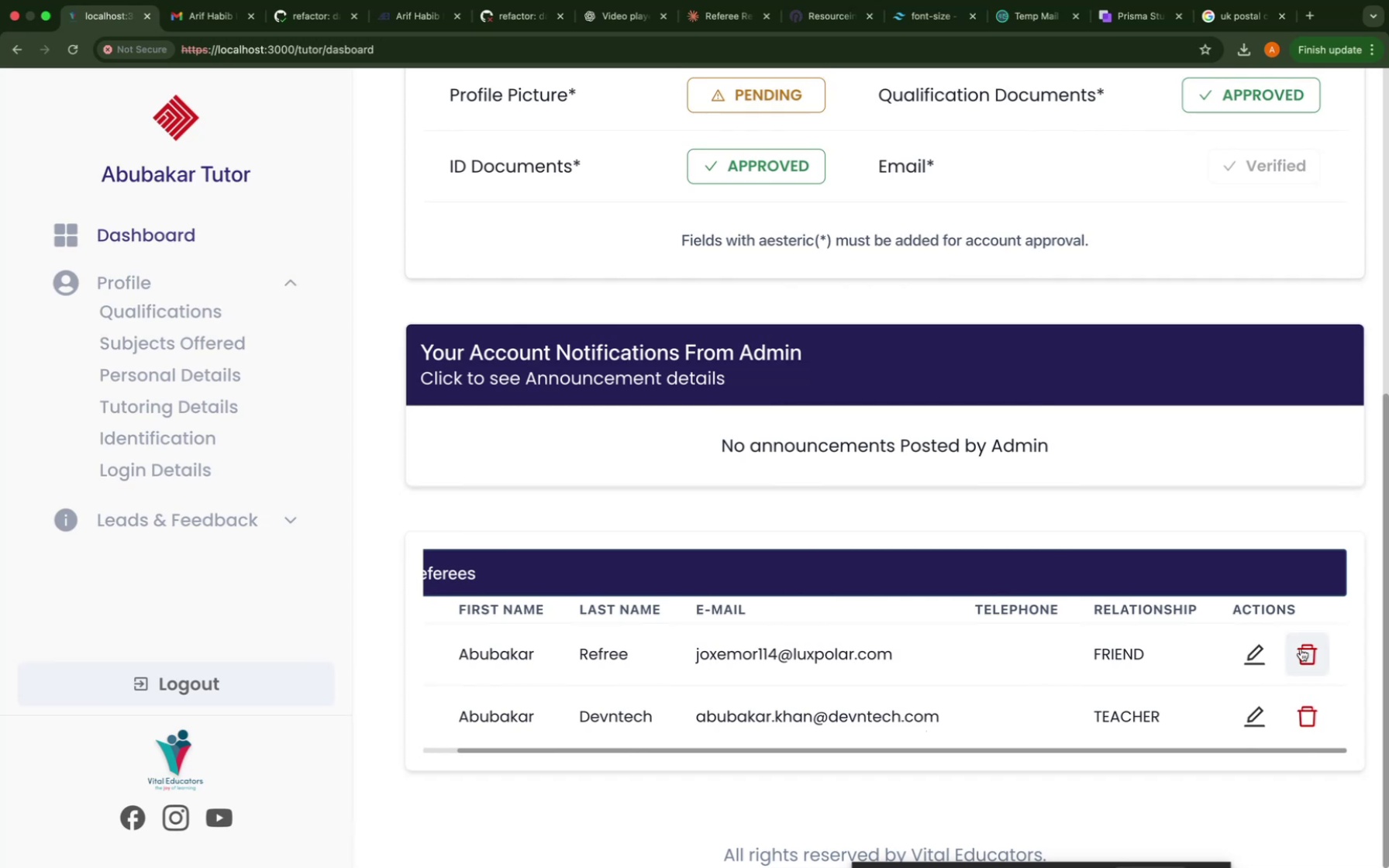 
left_click([1300, 650])
 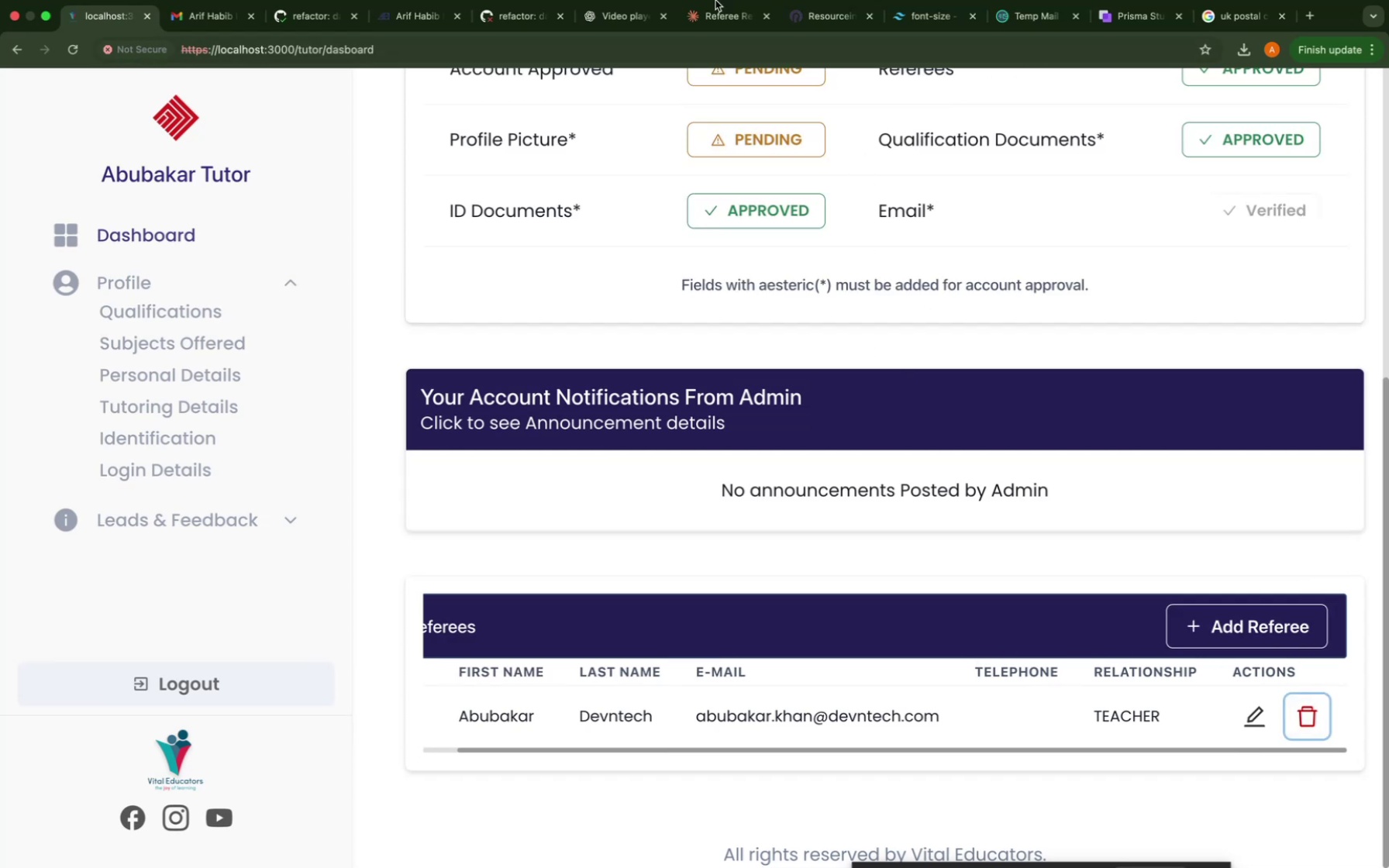 
key(Meta+R)
 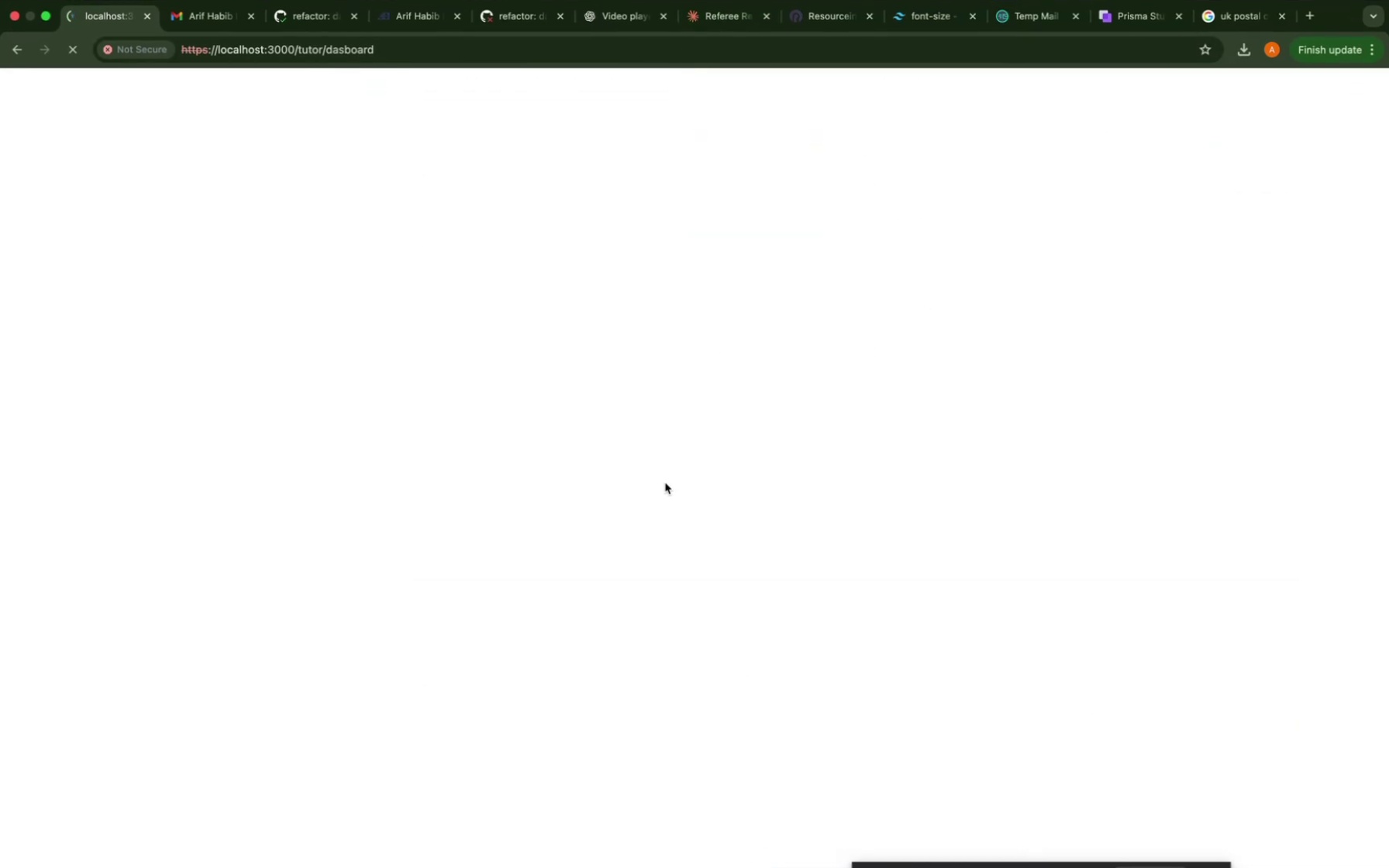 
scroll: coordinate [665, 483], scroll_direction: down, amount: 143.0
 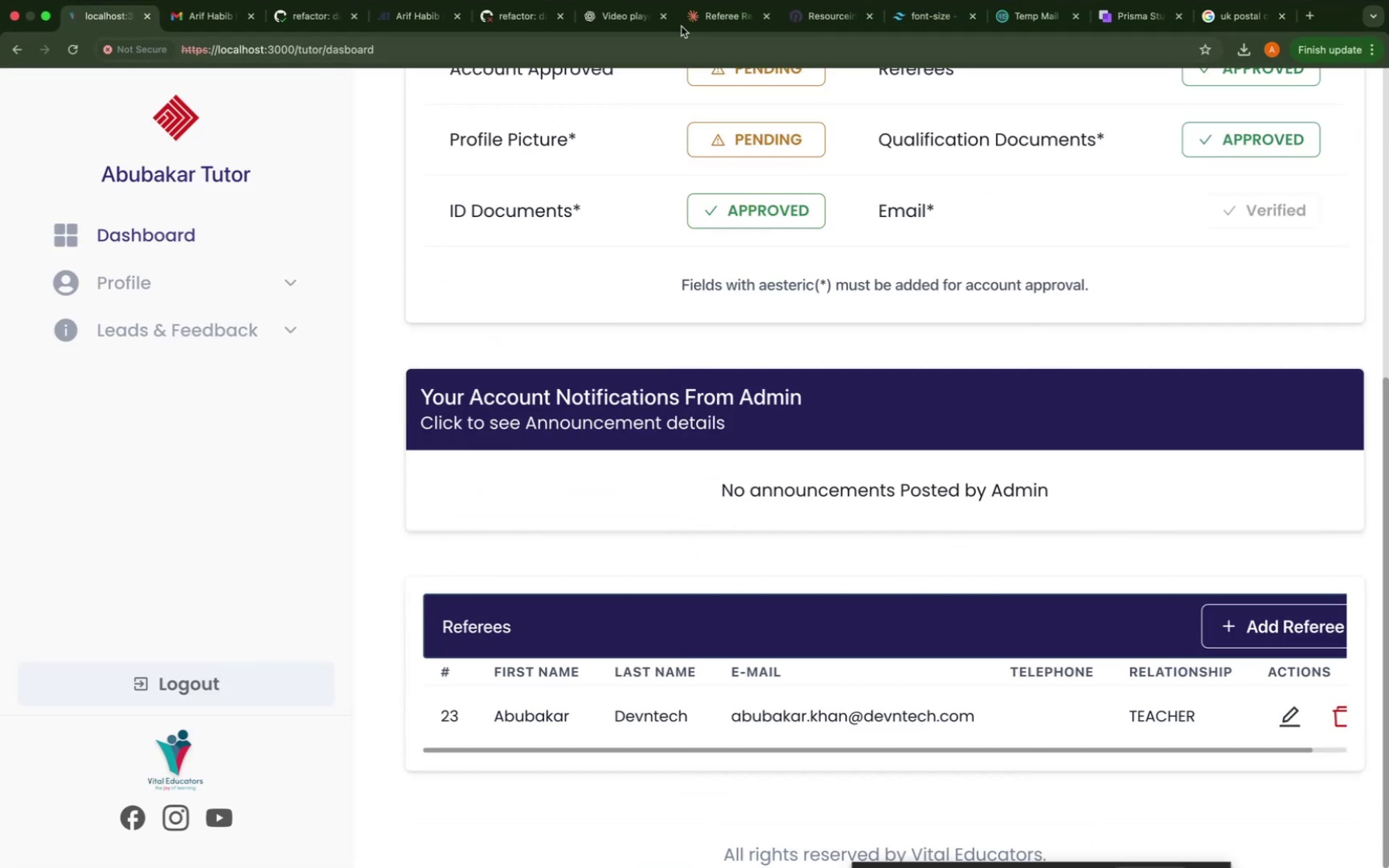 
left_click([689, 18])
 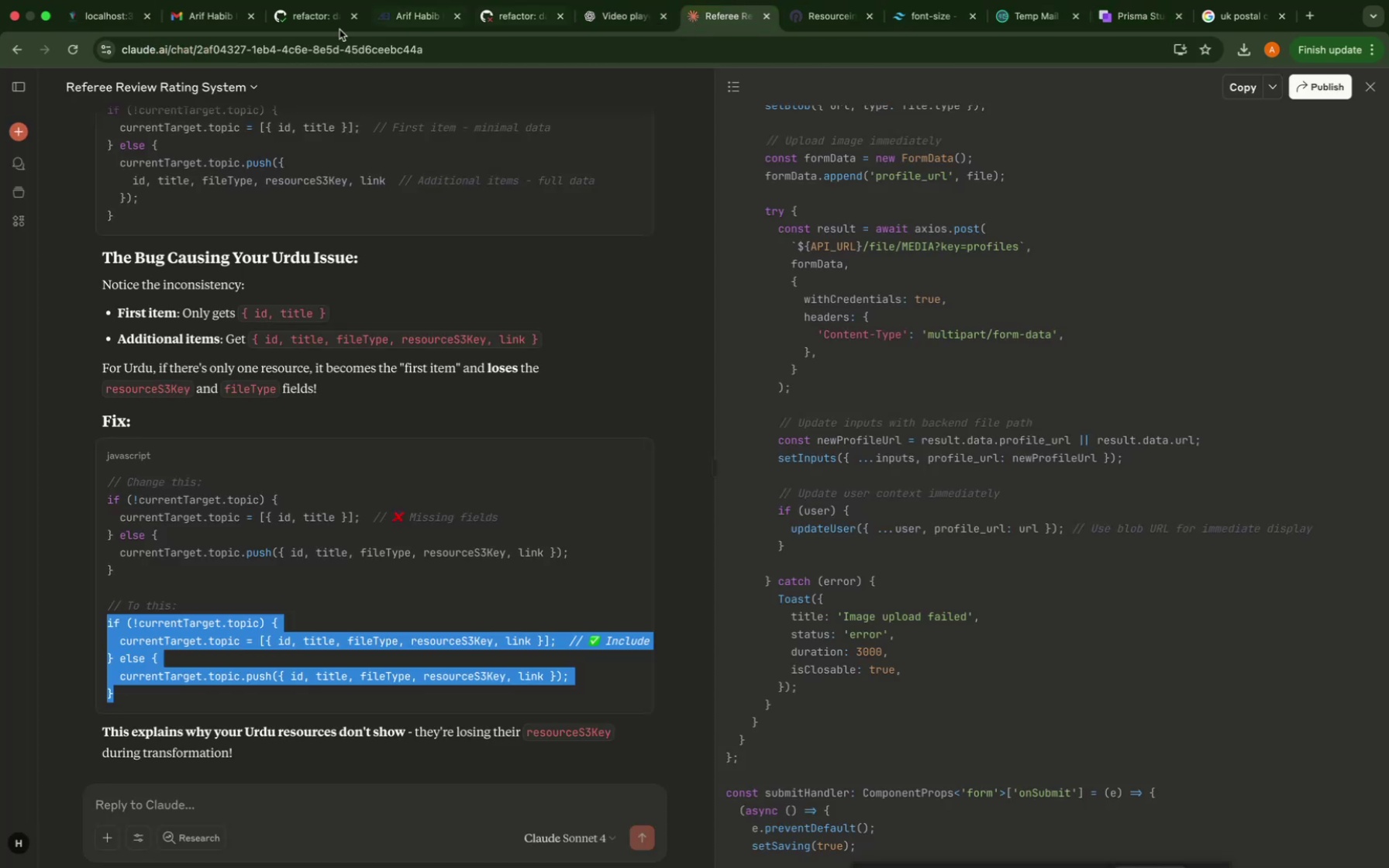 
left_click([122, 26])
 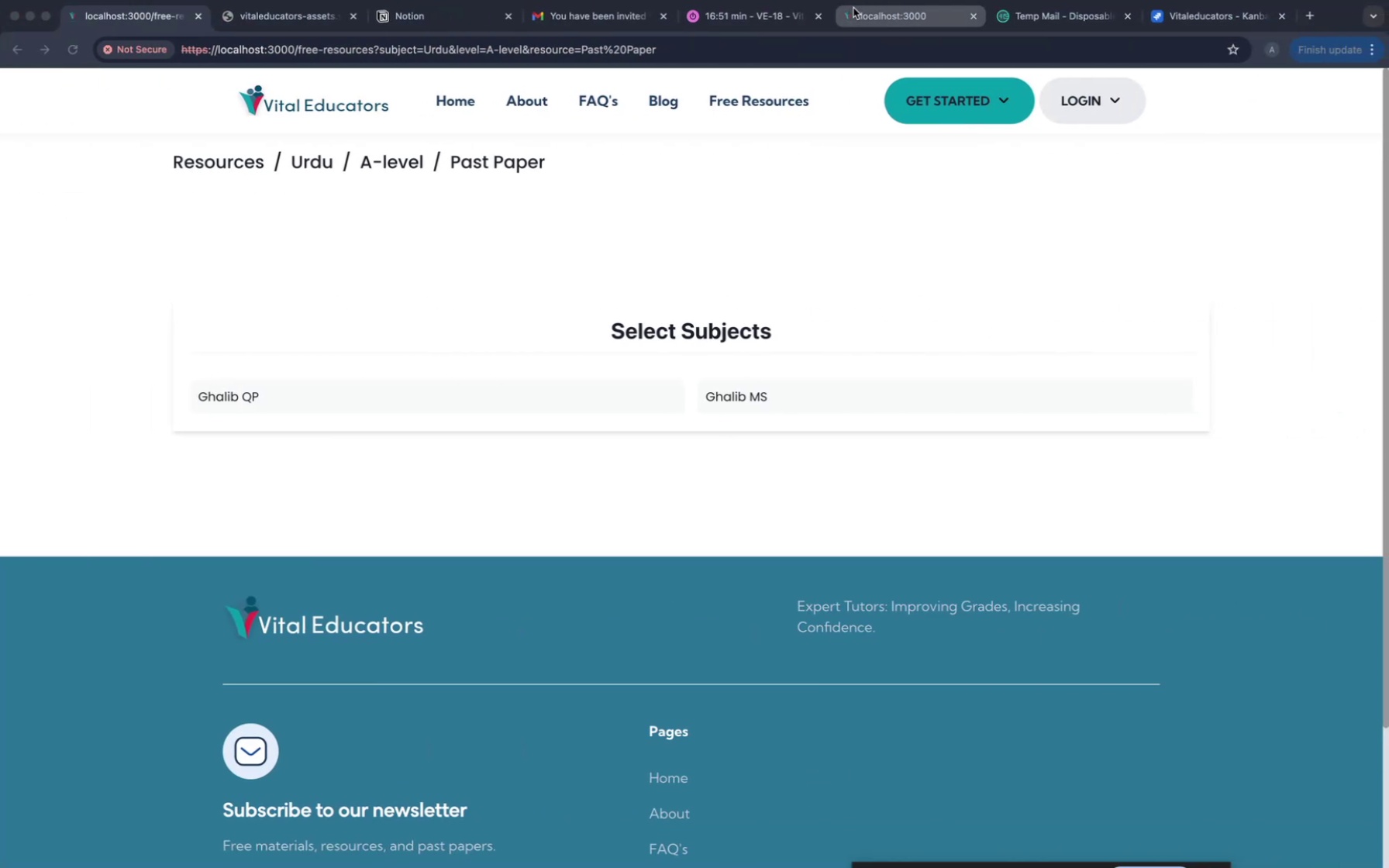 
left_click([1183, 21])
 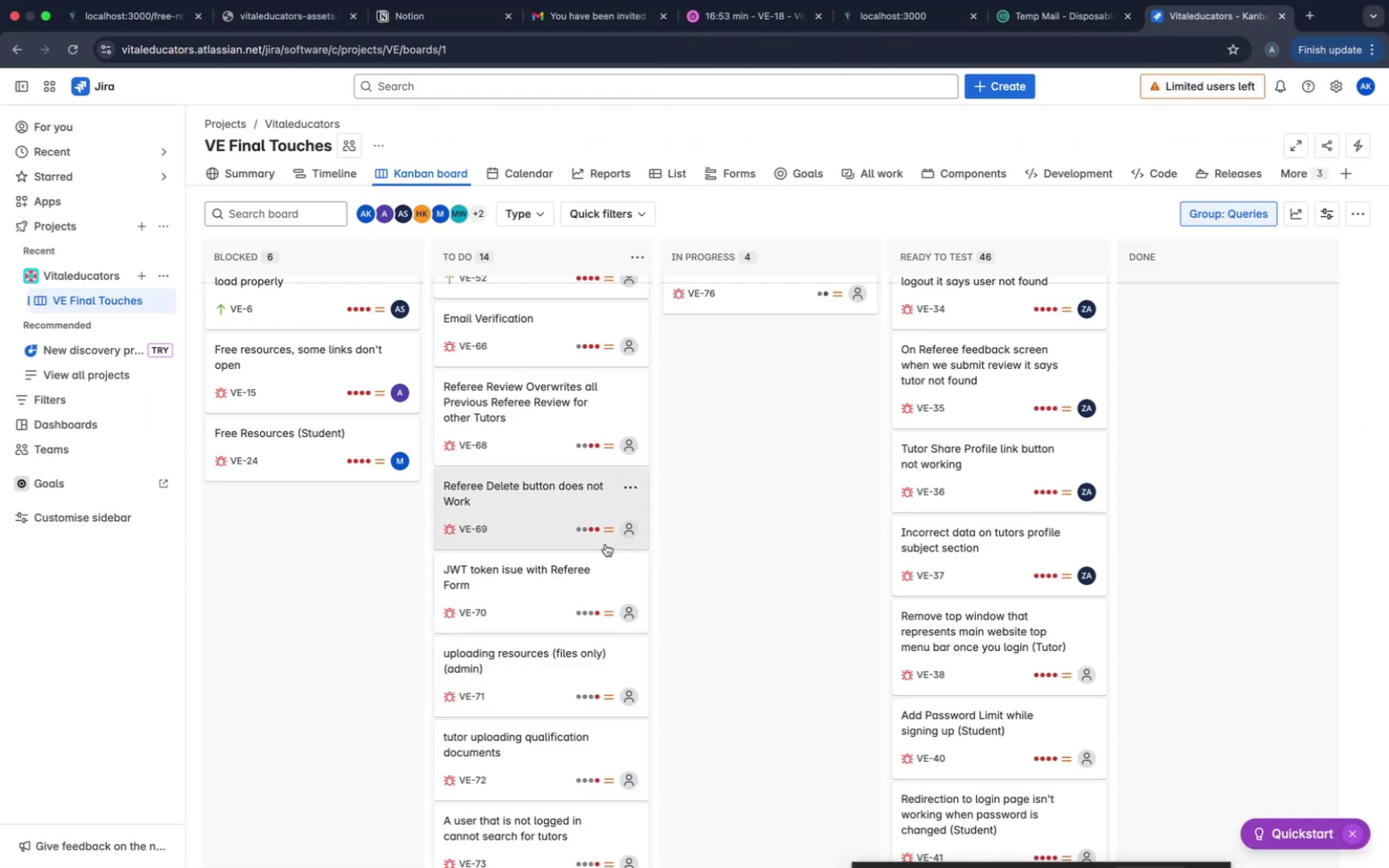 
left_click([633, 487])
 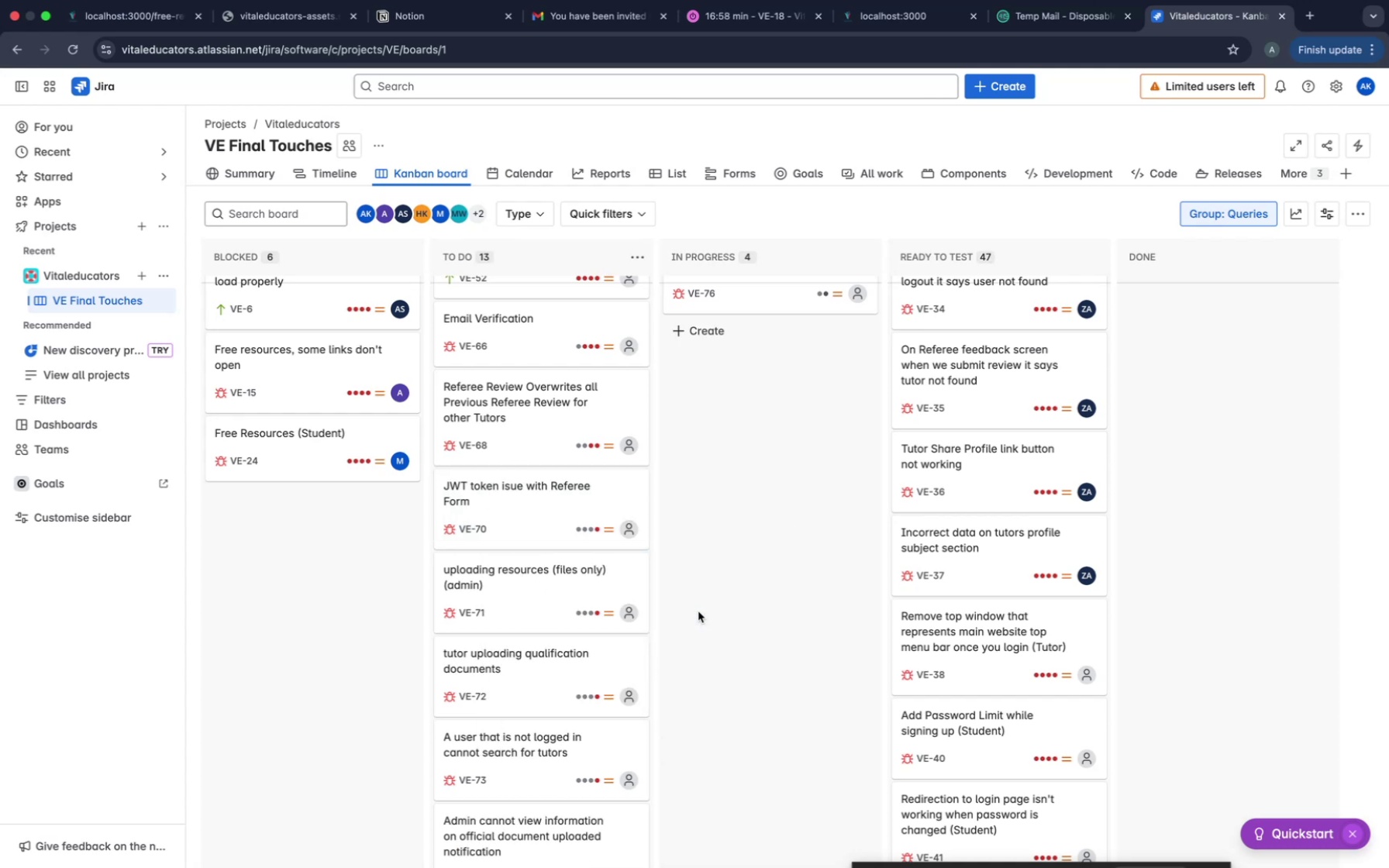 
wait(9.12)
 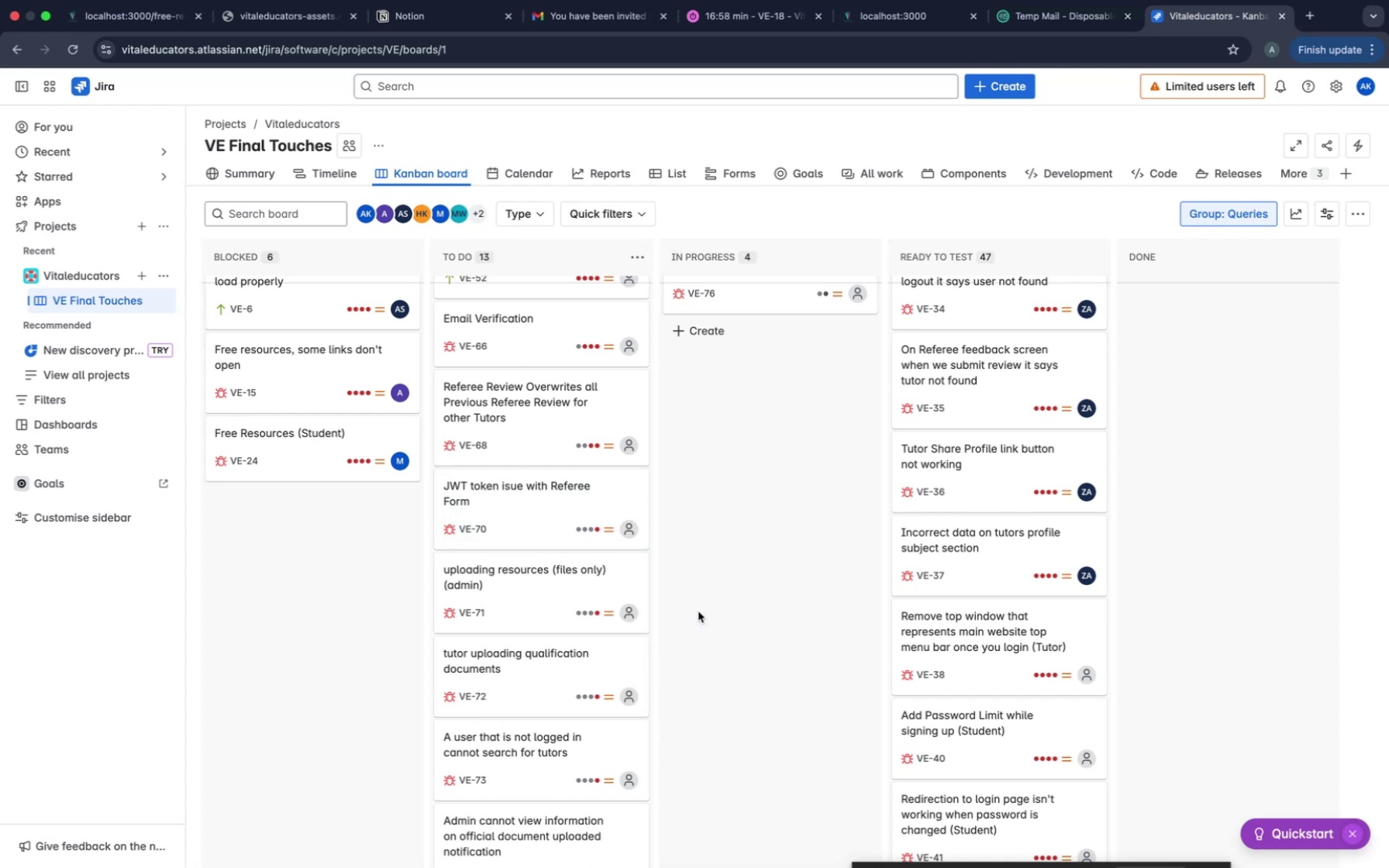 
mouse_move([632, 496])
 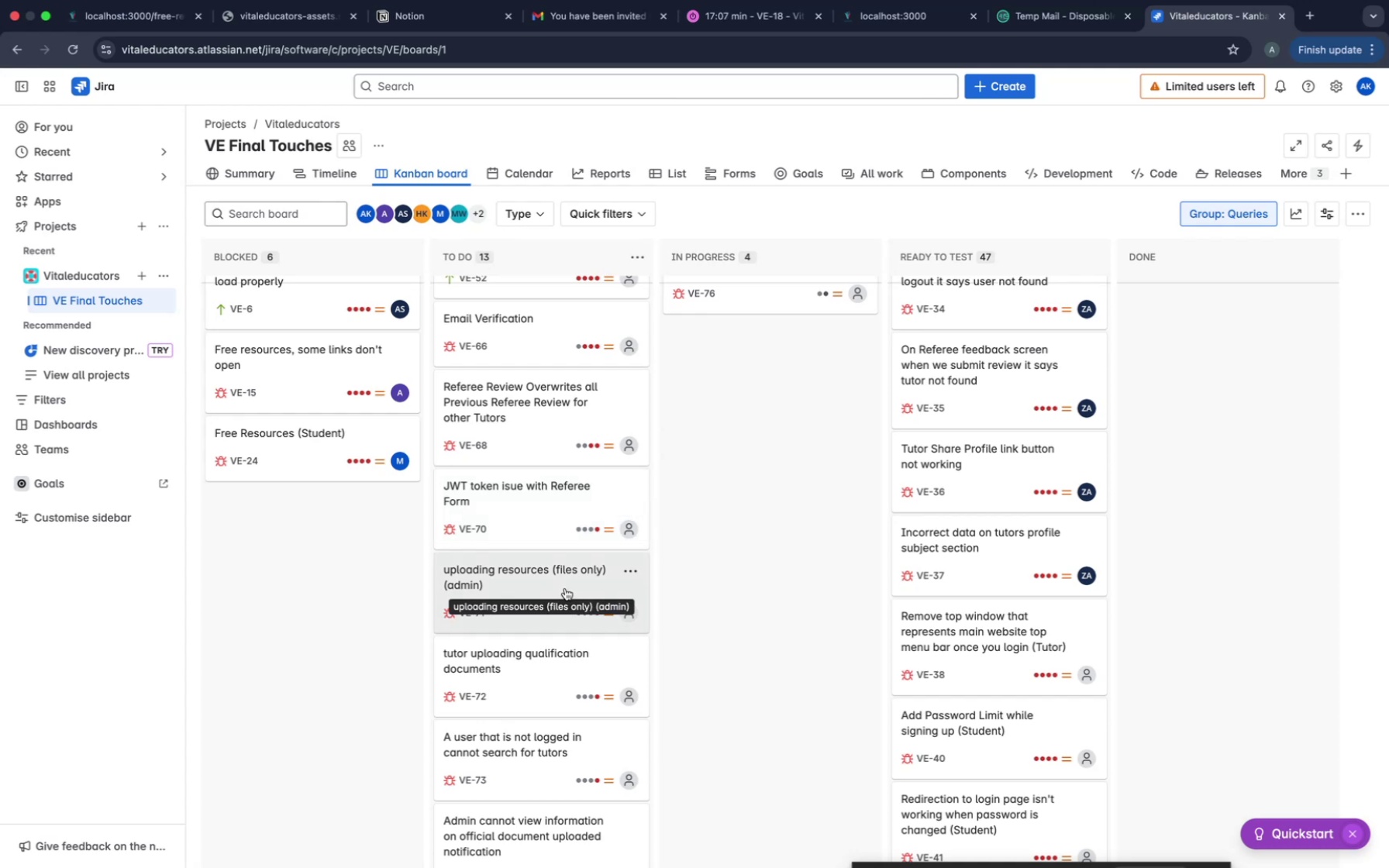 
scroll: coordinate [578, 547], scroll_direction: down, amount: 22.0
 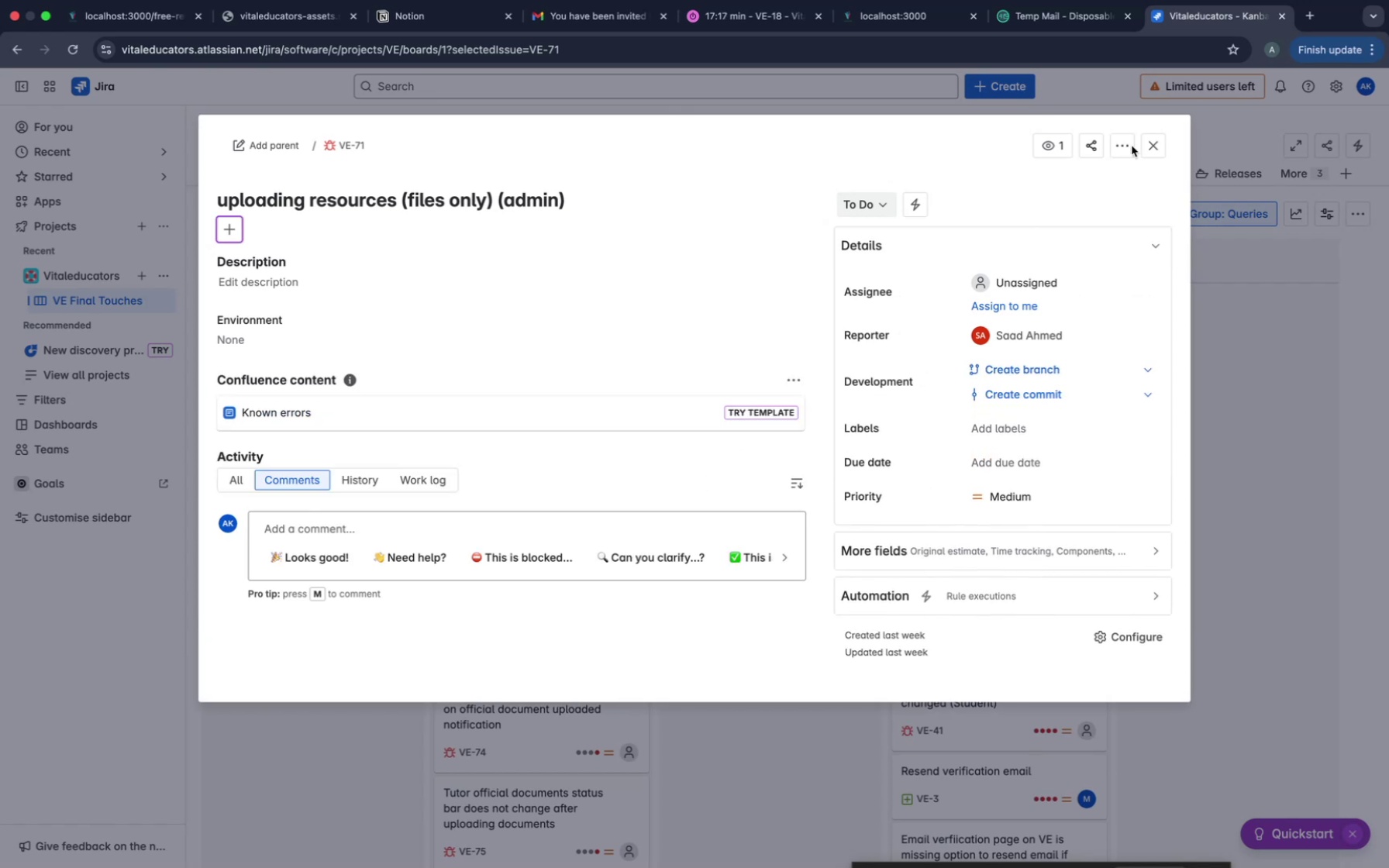 
wait(6.25)
 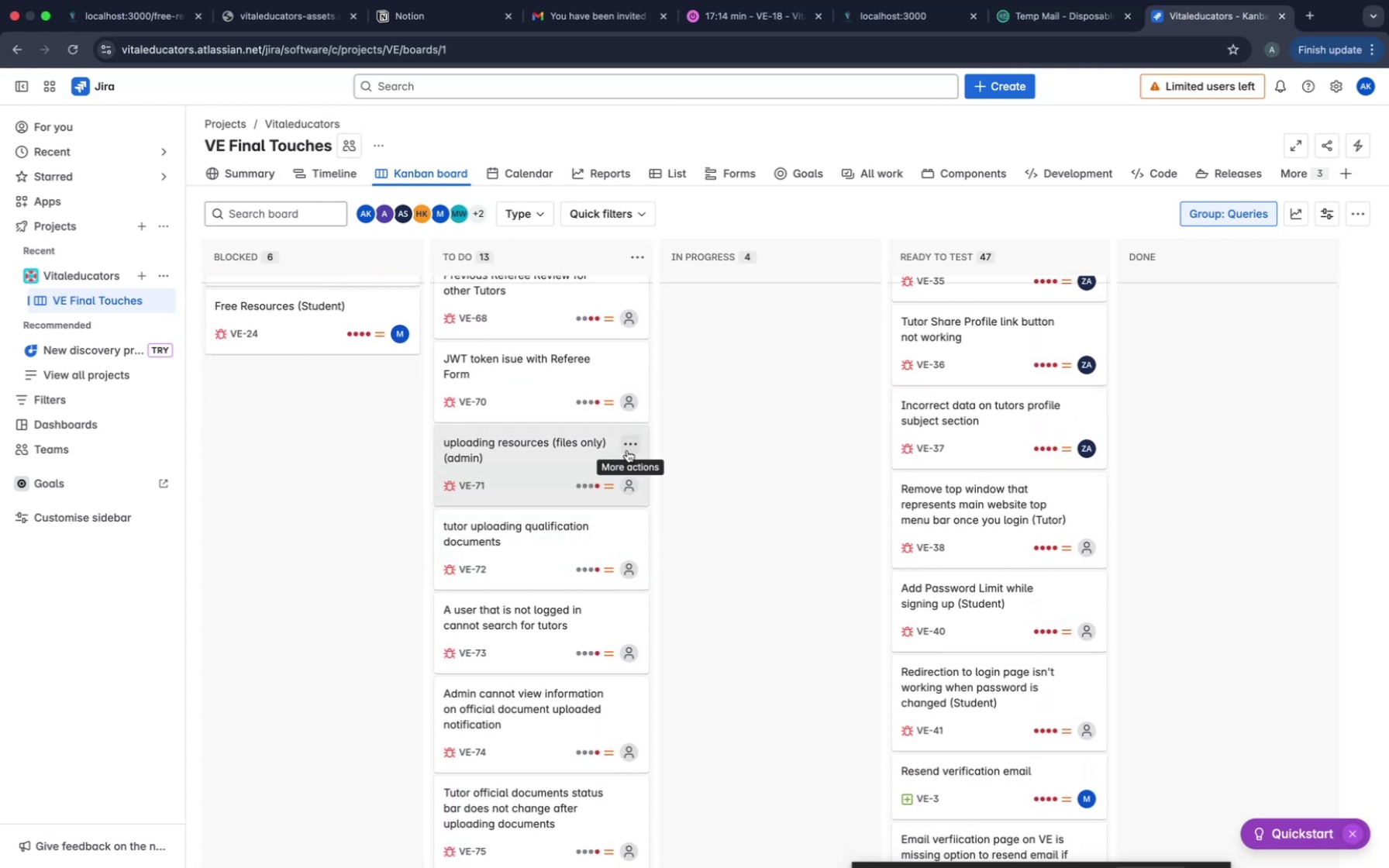 
scroll: coordinate [553, 584], scroll_direction: down, amount: 13.0
 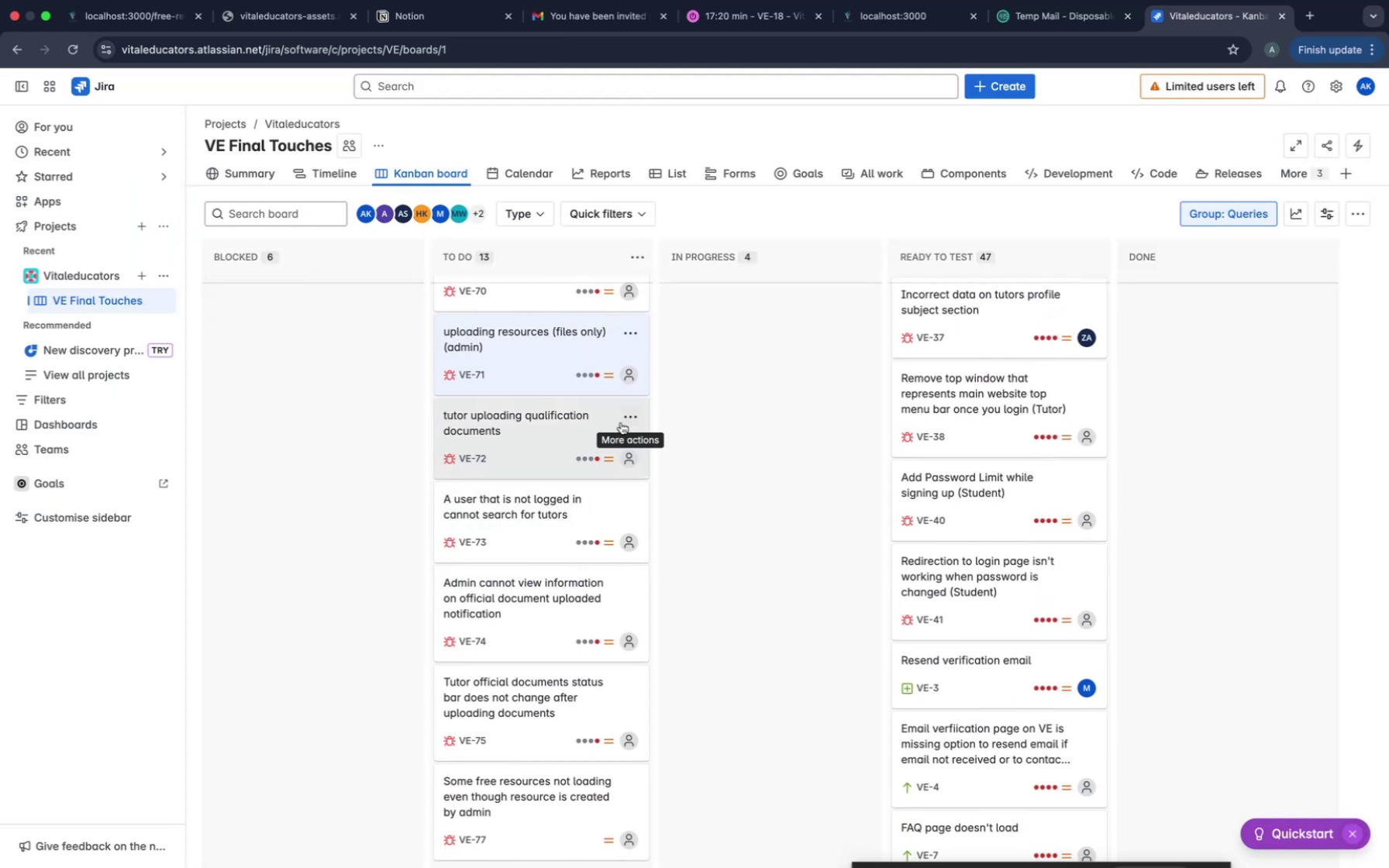 
left_click([626, 418])
 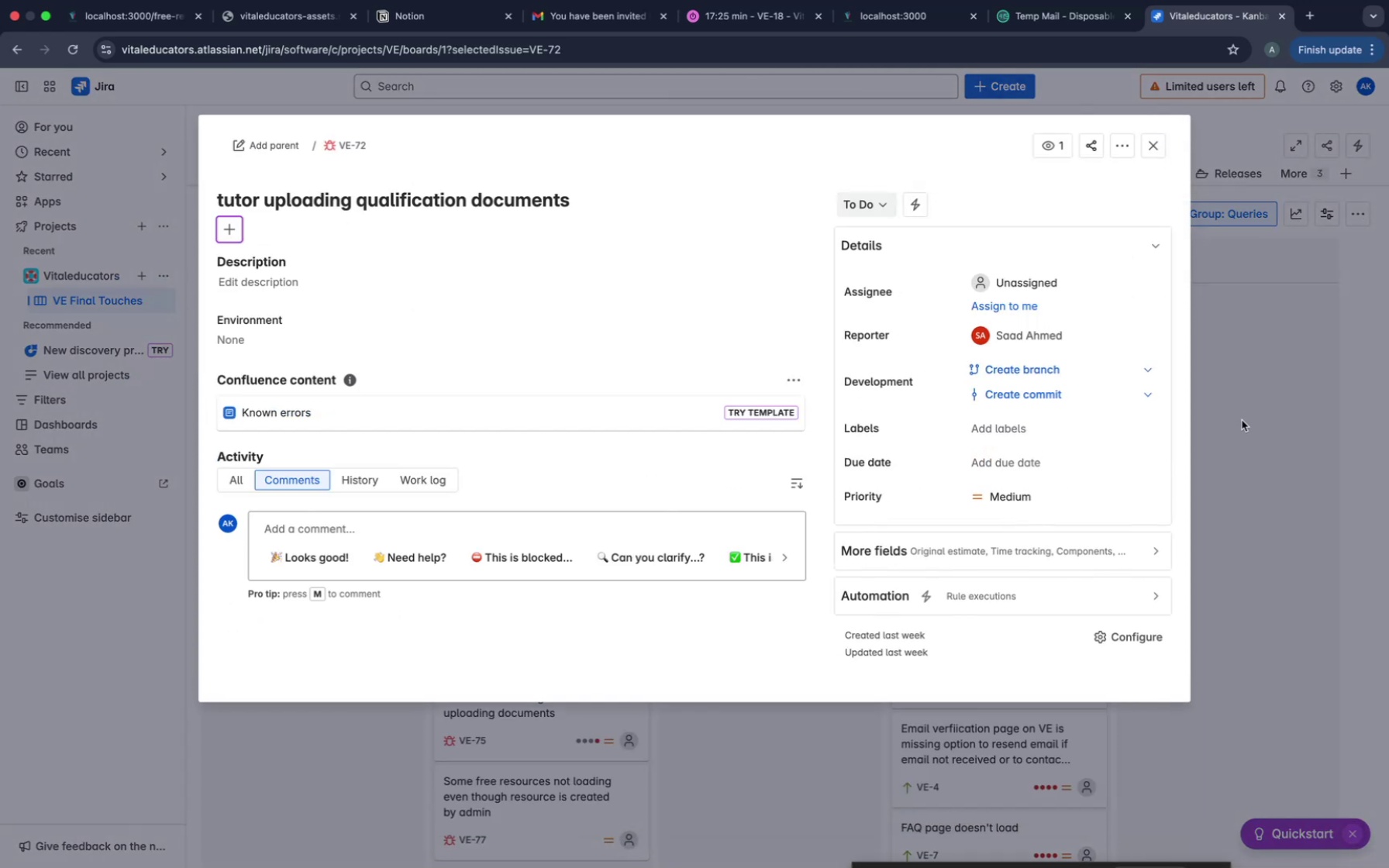 
wait(5.32)
 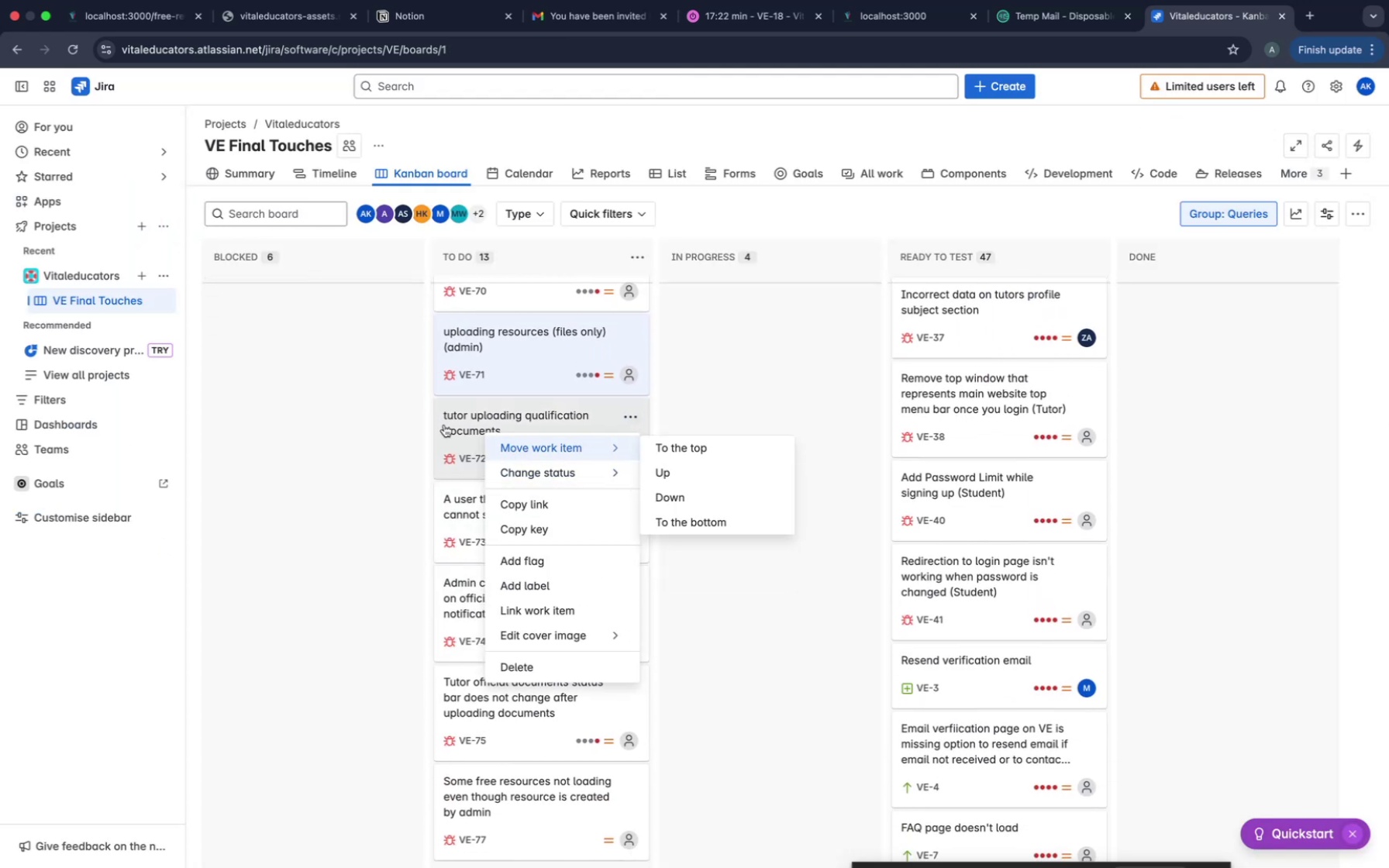 
left_click([1242, 419])
 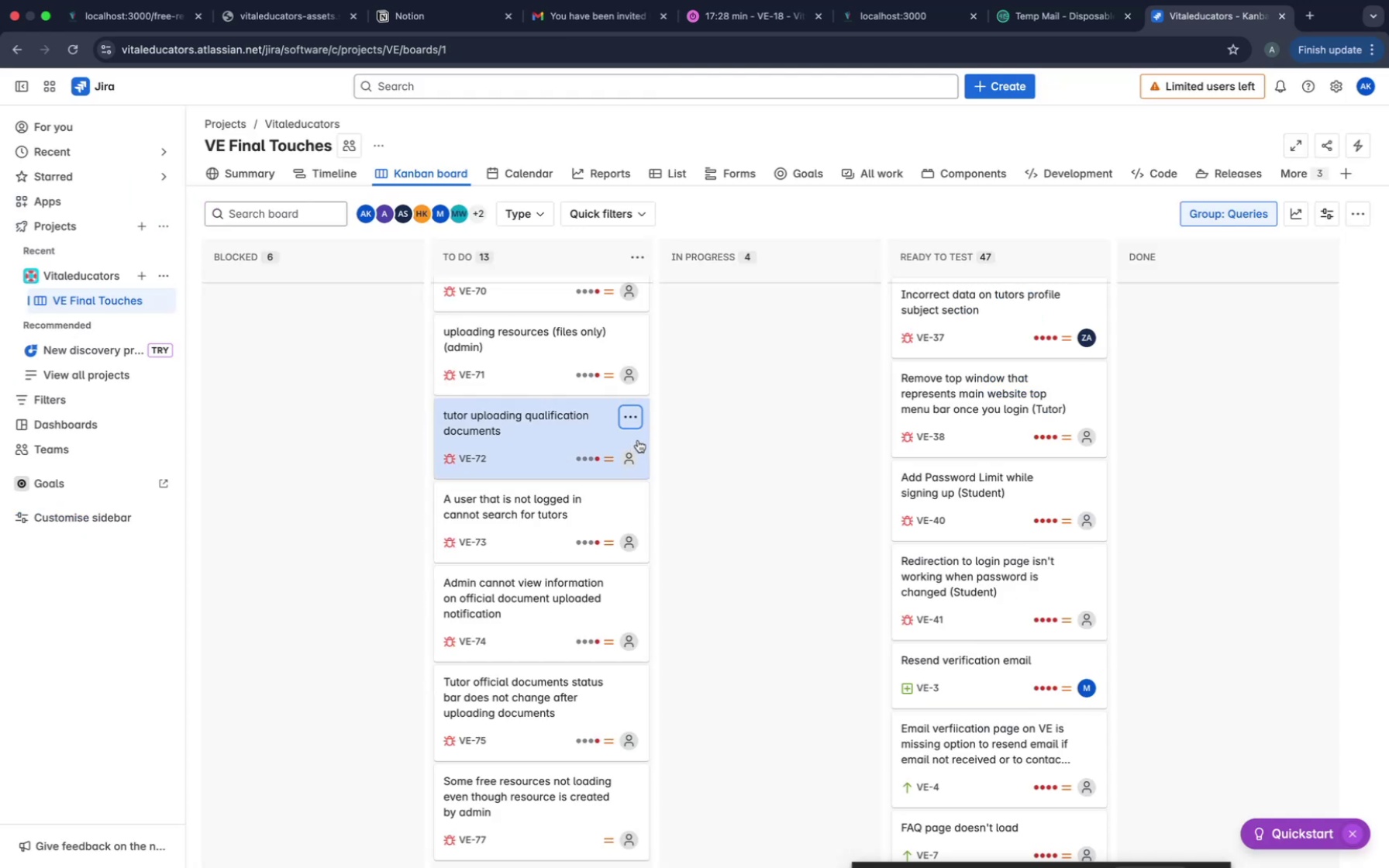 
left_click([632, 422])
 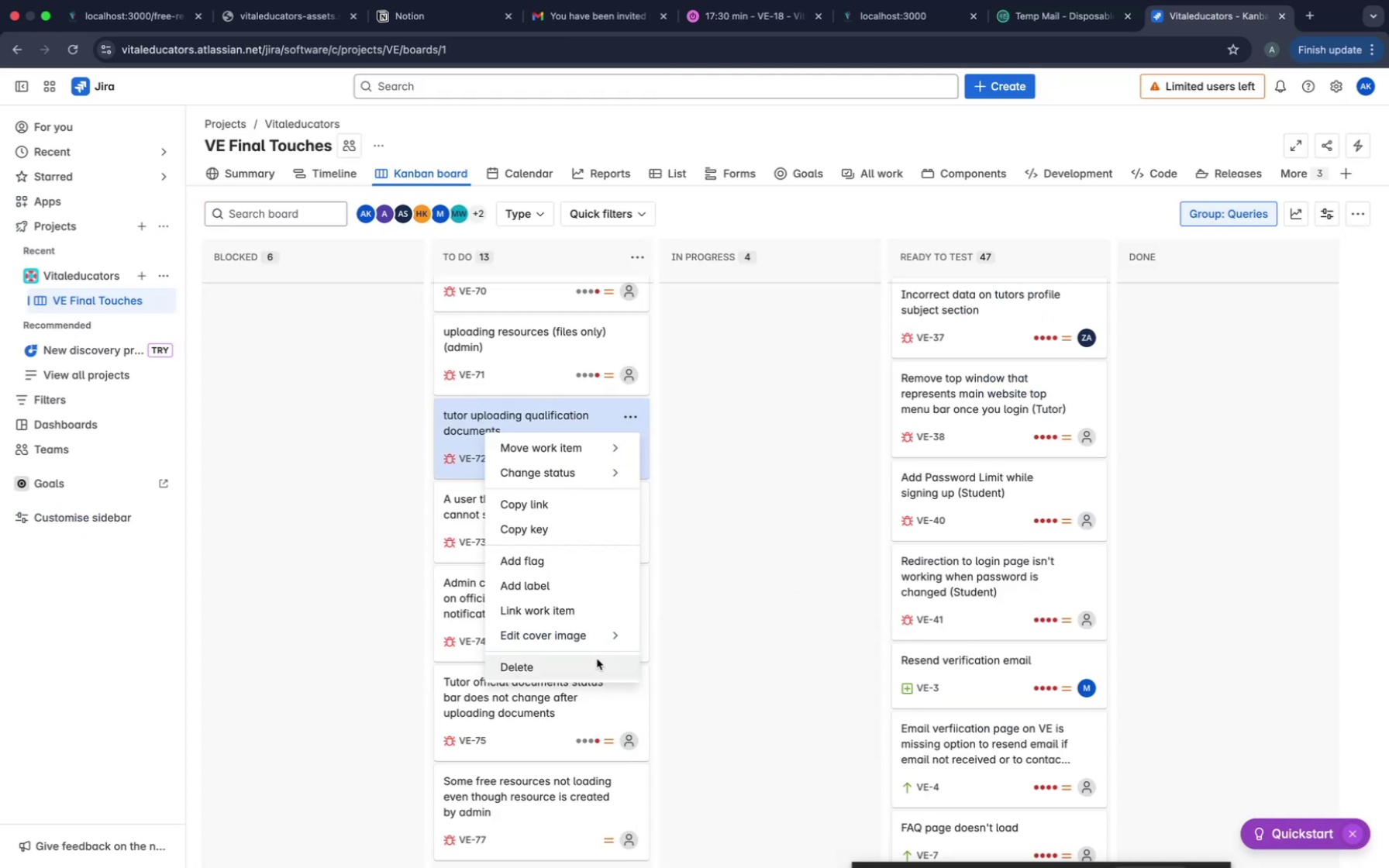 
mouse_move([626, 470])
 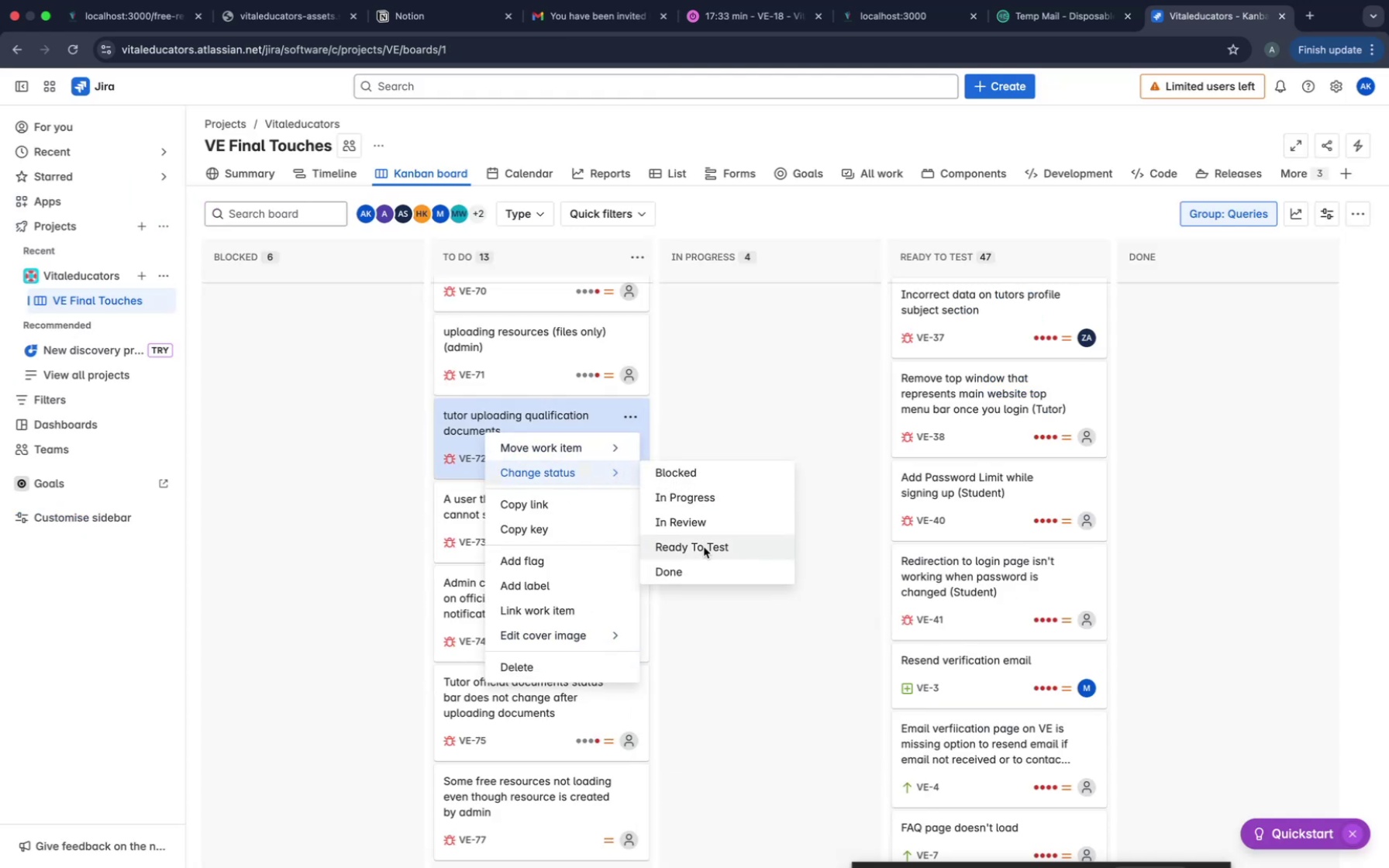 
left_click([704, 547])
 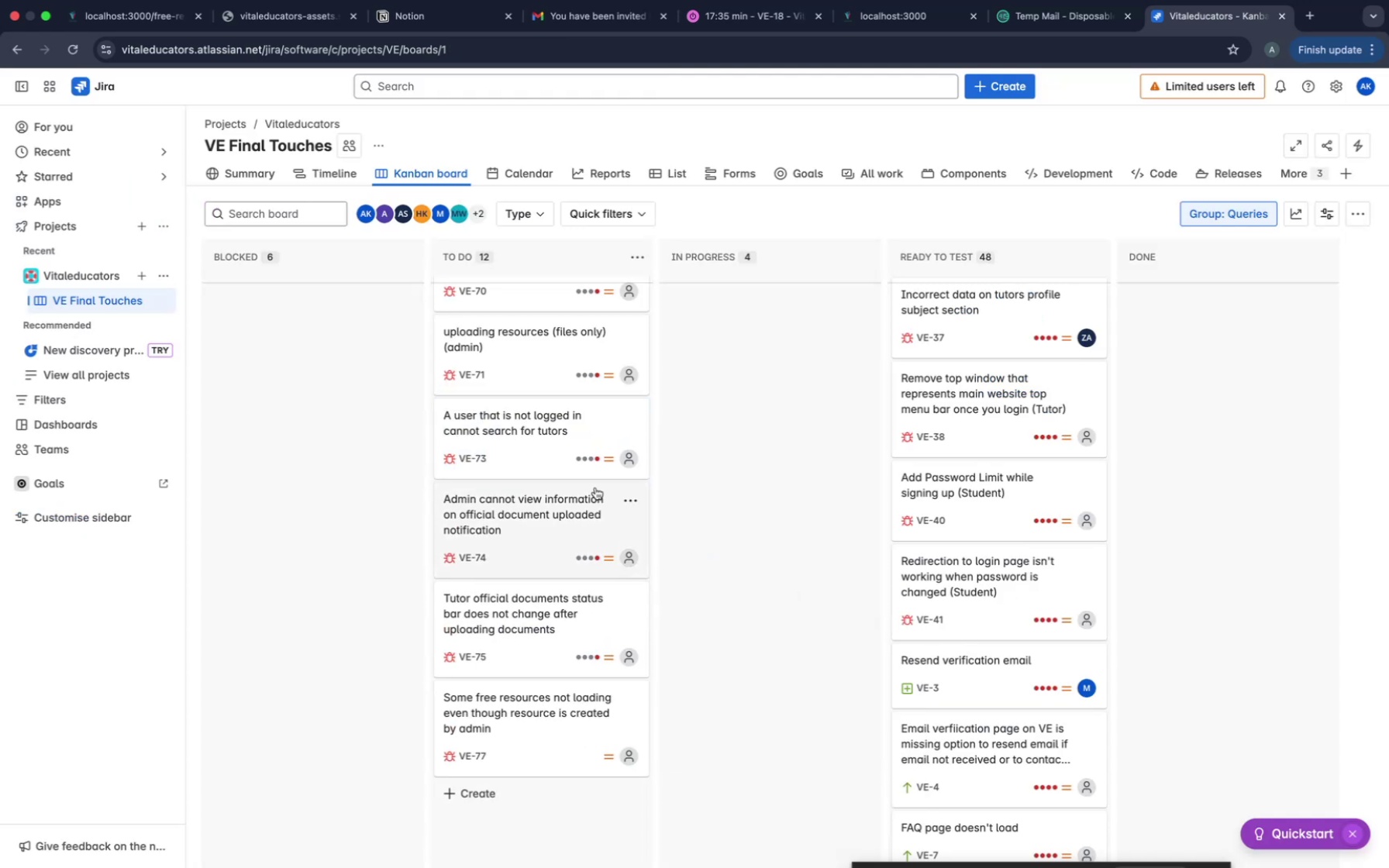 
scroll: coordinate [602, 451], scroll_direction: down, amount: 17.0
 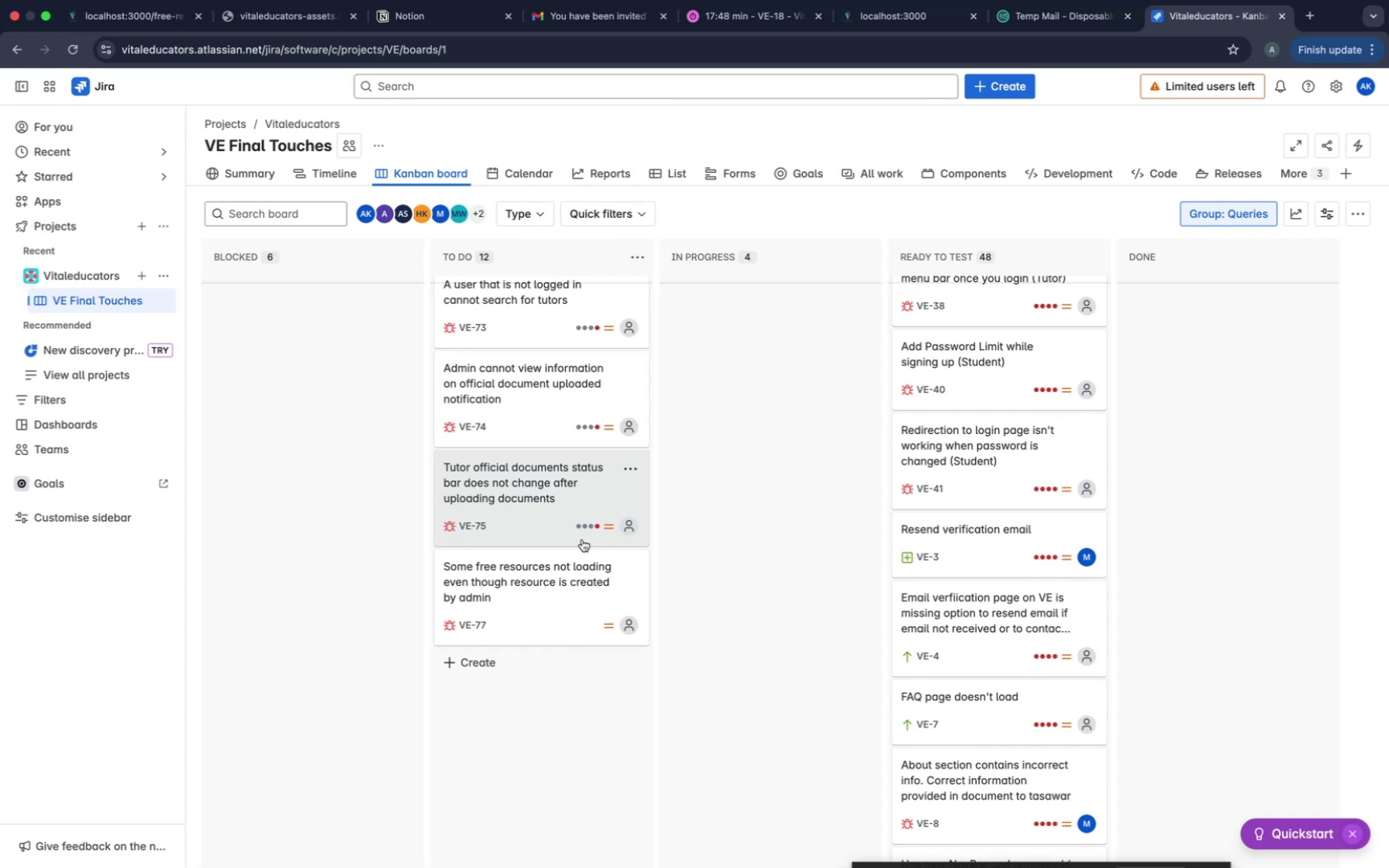 
wait(14.89)
 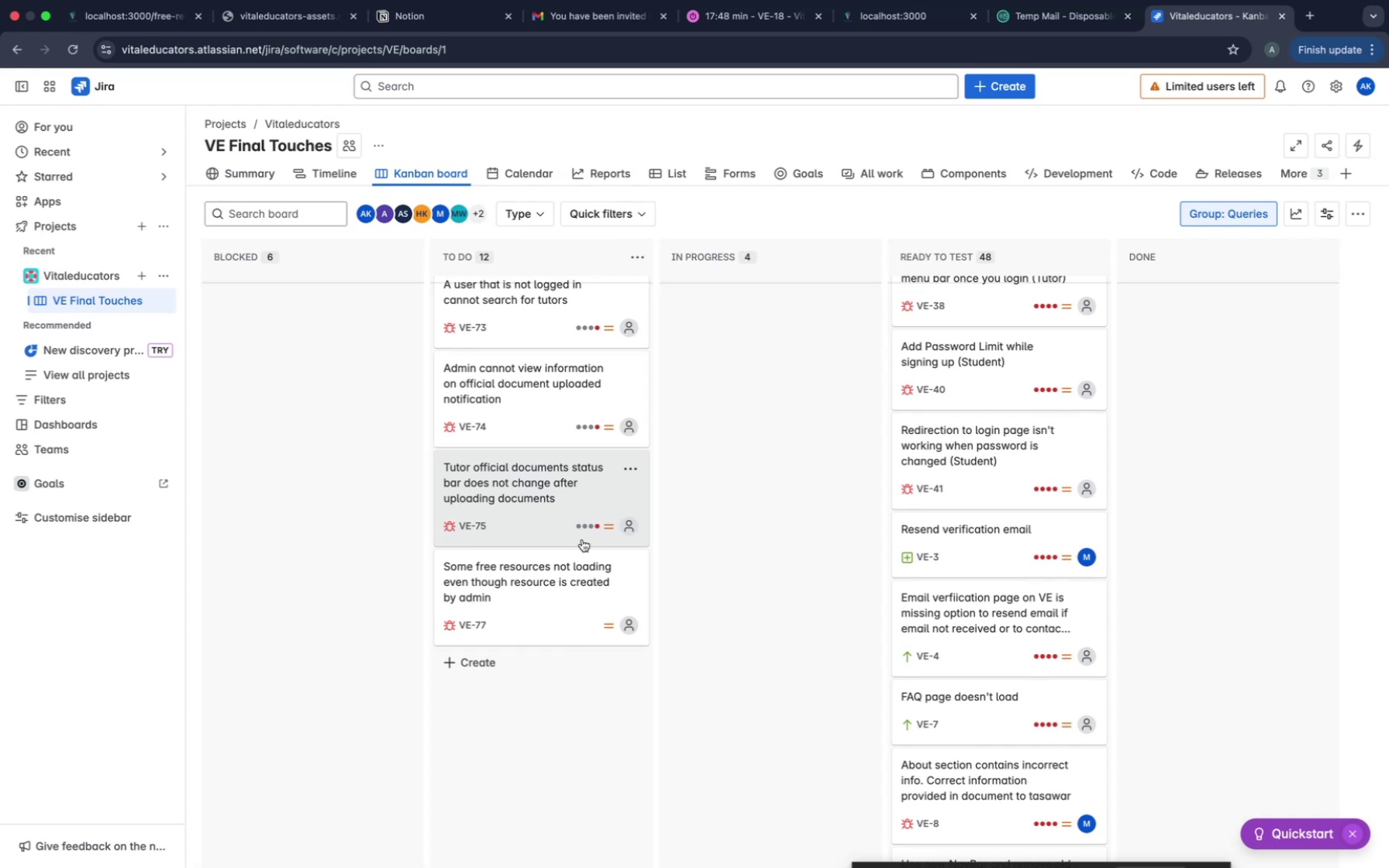 
left_click([620, 489])
 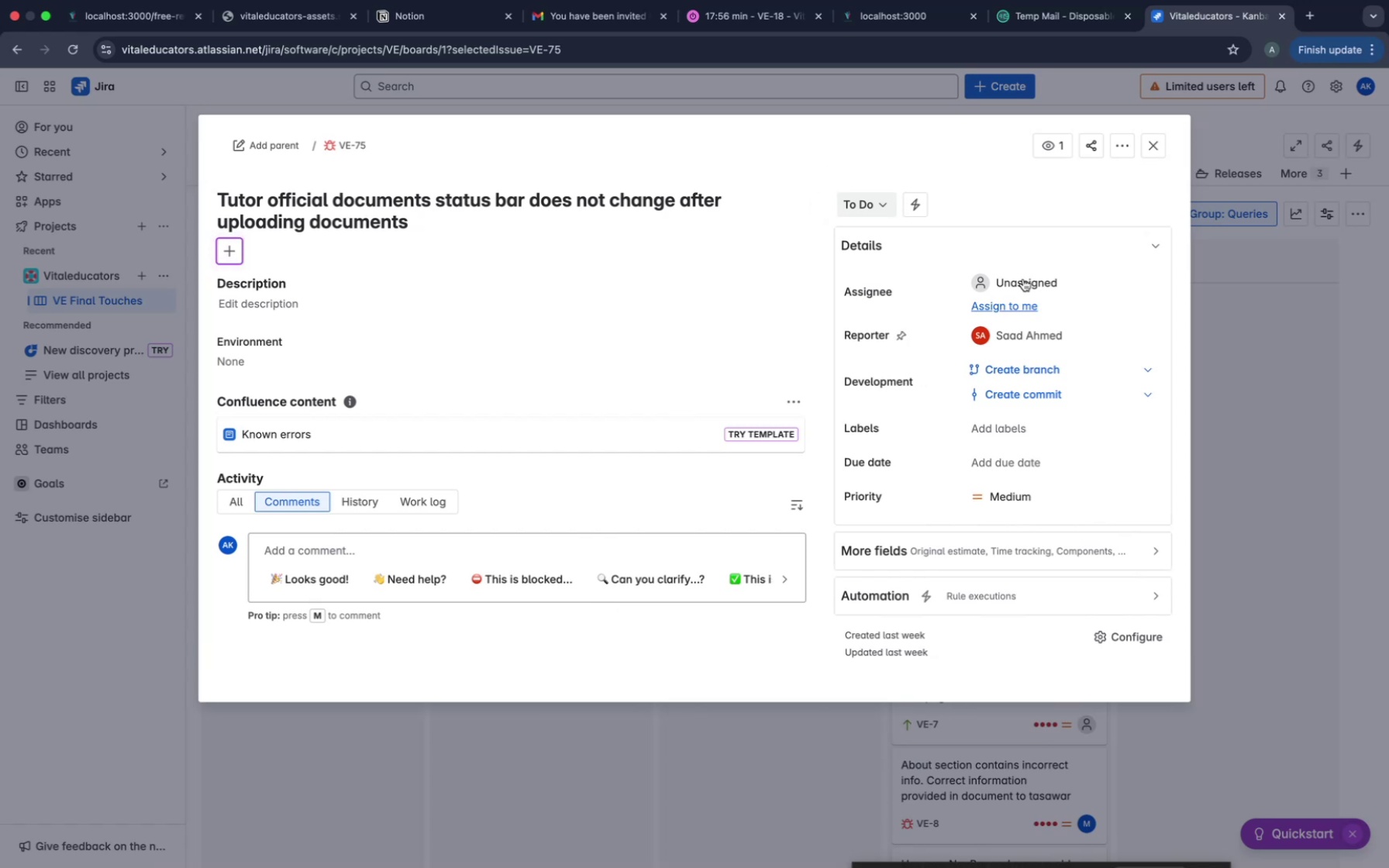 
left_click([1158, 148])
 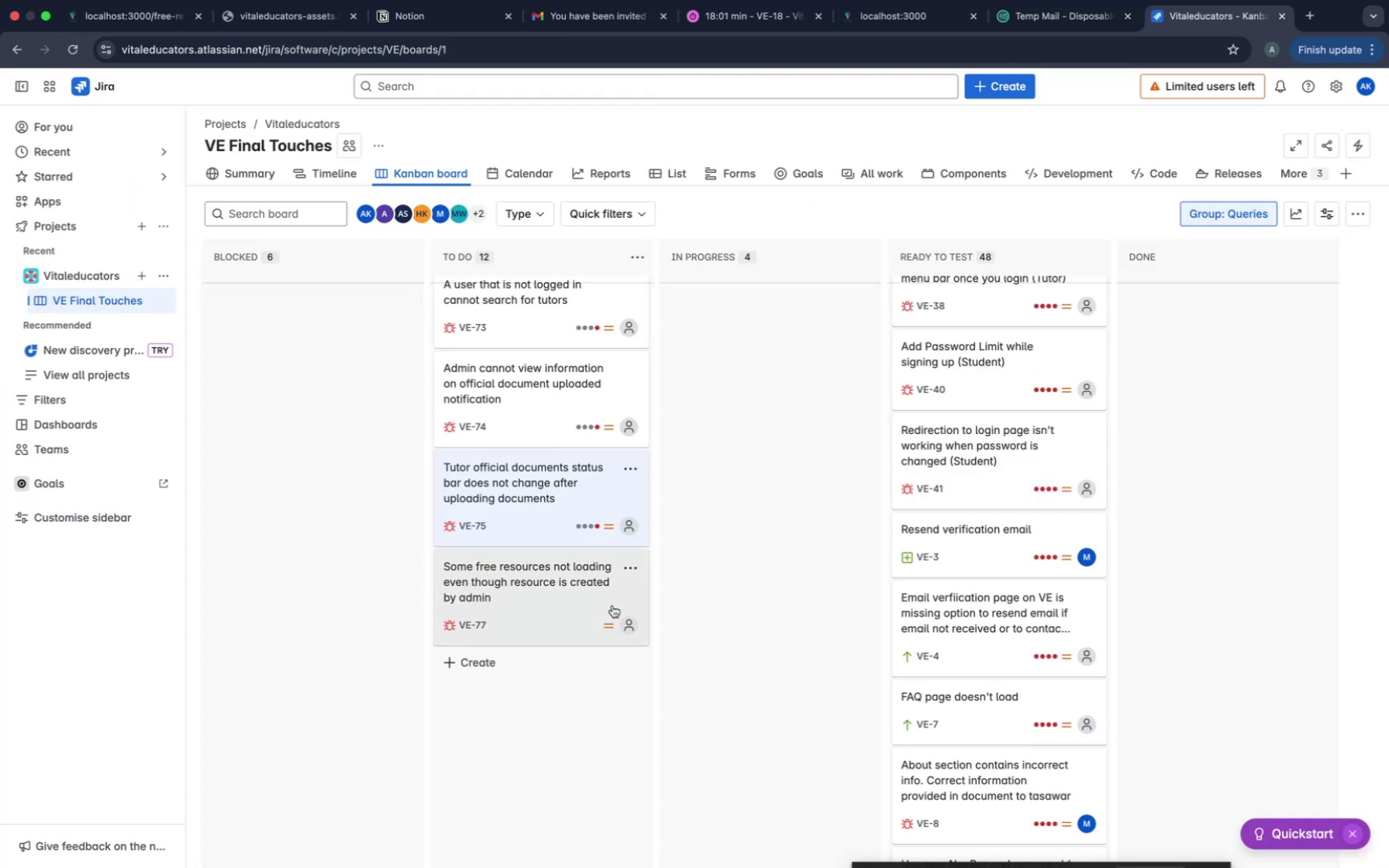 
left_click([625, 571])
 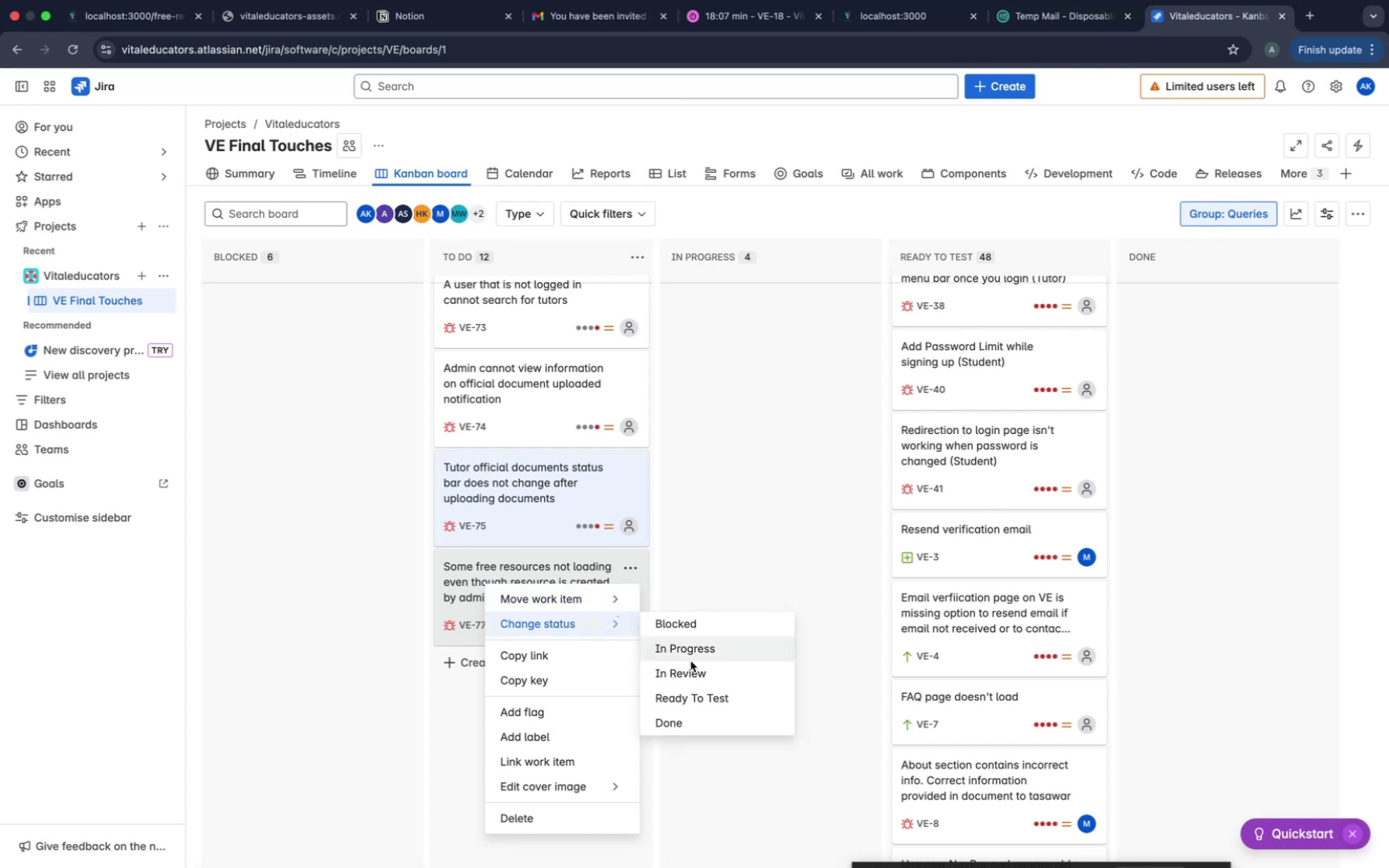 
wait(6.81)
 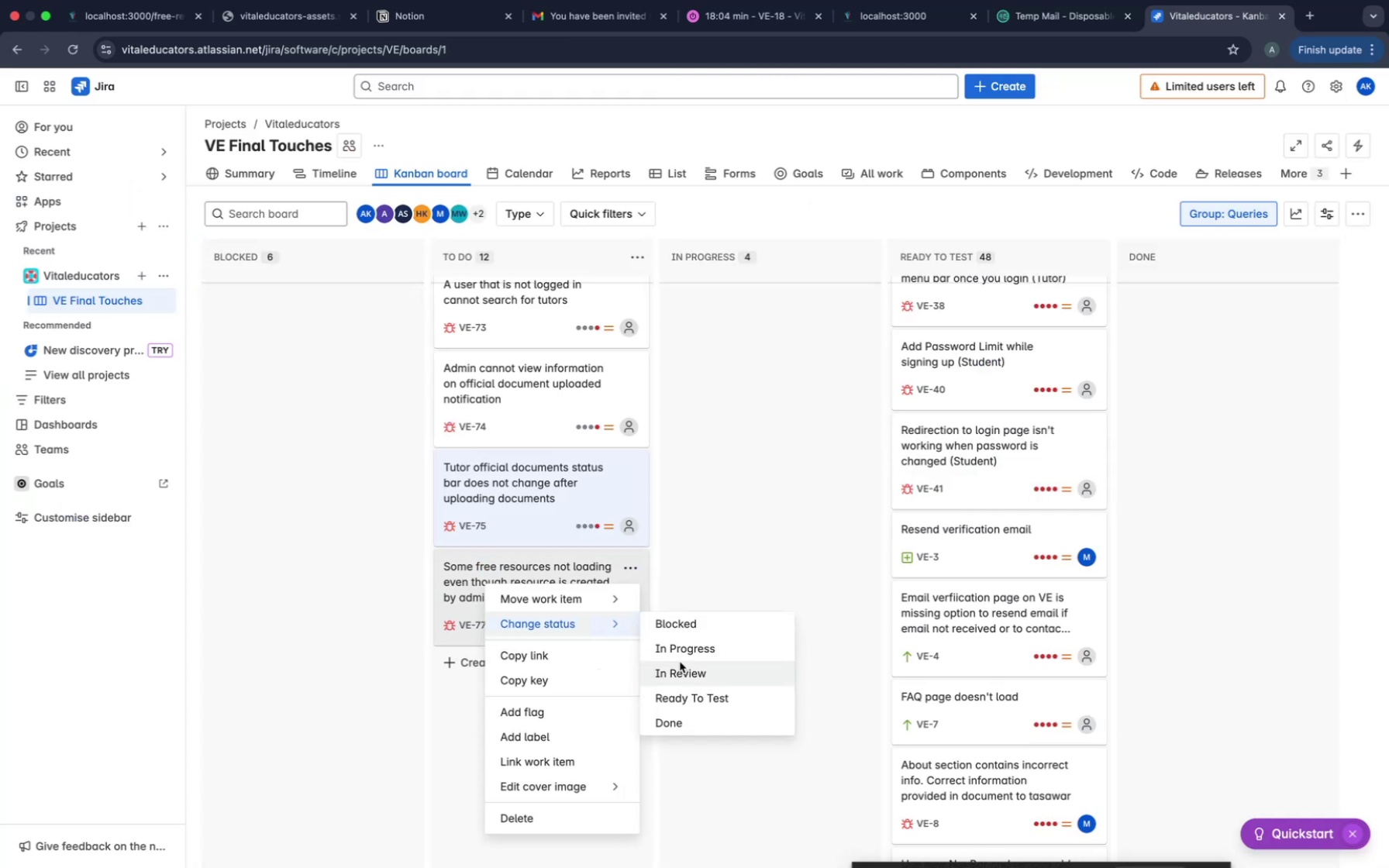 
left_click([698, 693])
 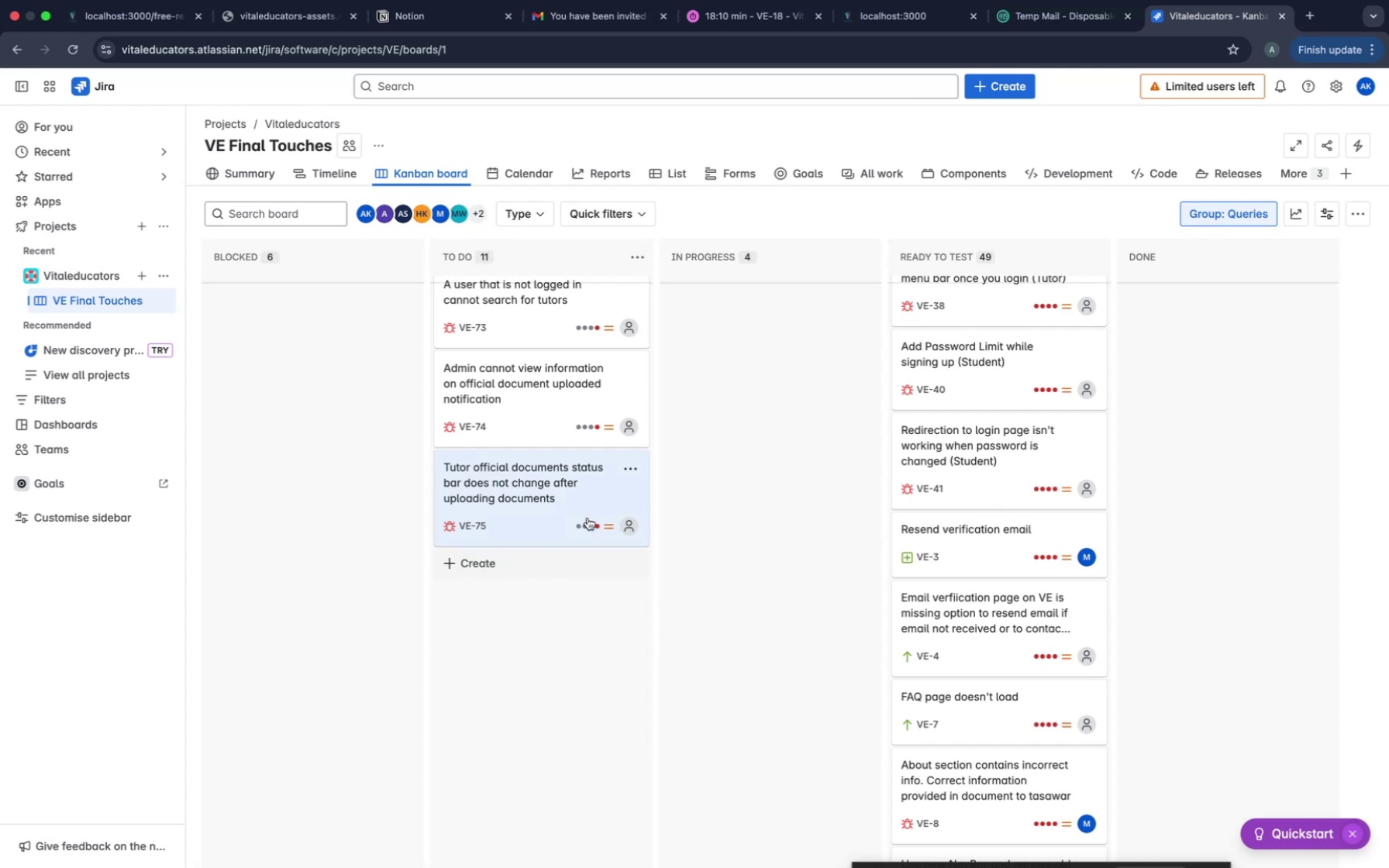 
scroll: coordinate [588, 518], scroll_direction: up, amount: 291.0
 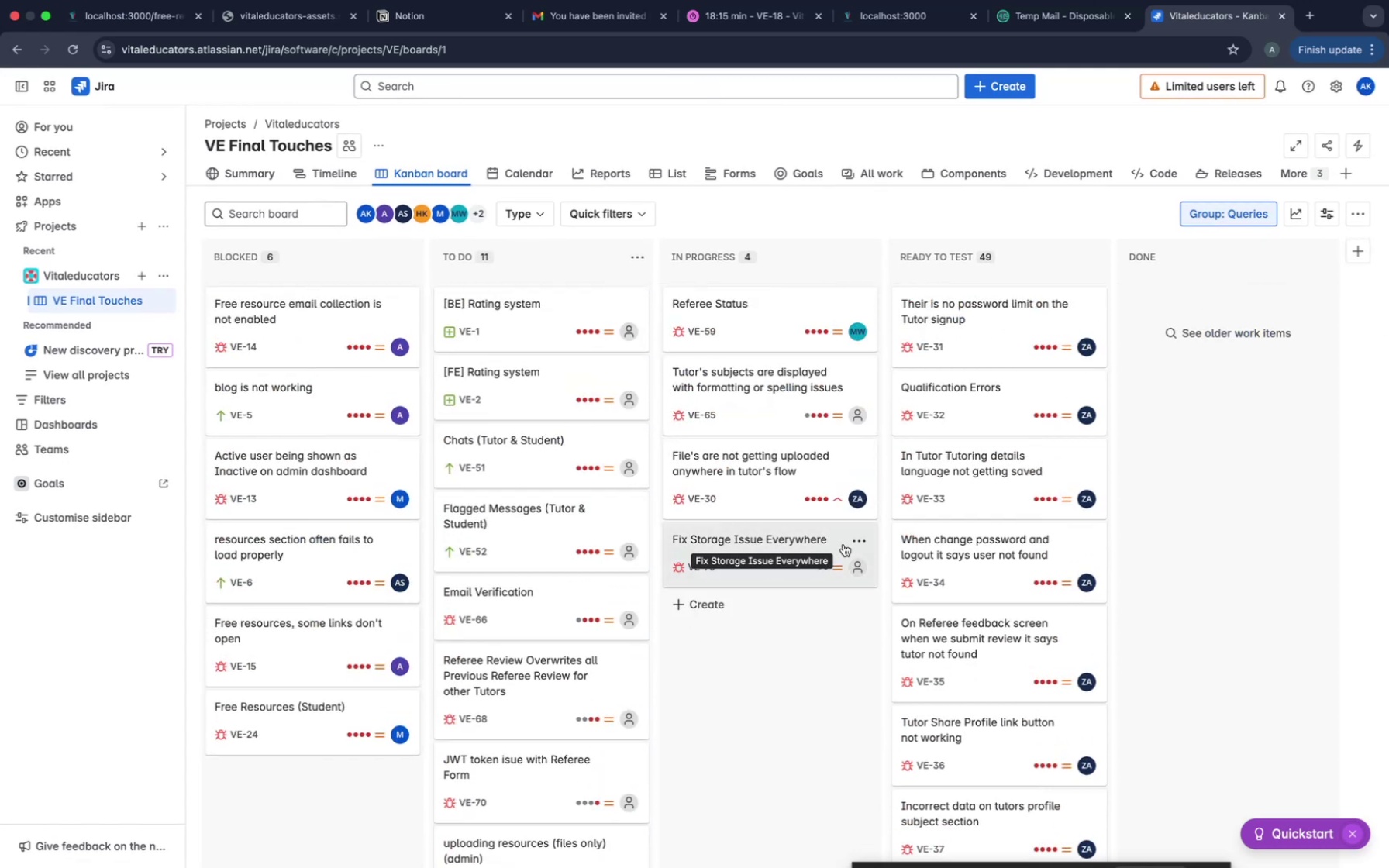 
left_click([857, 539])
 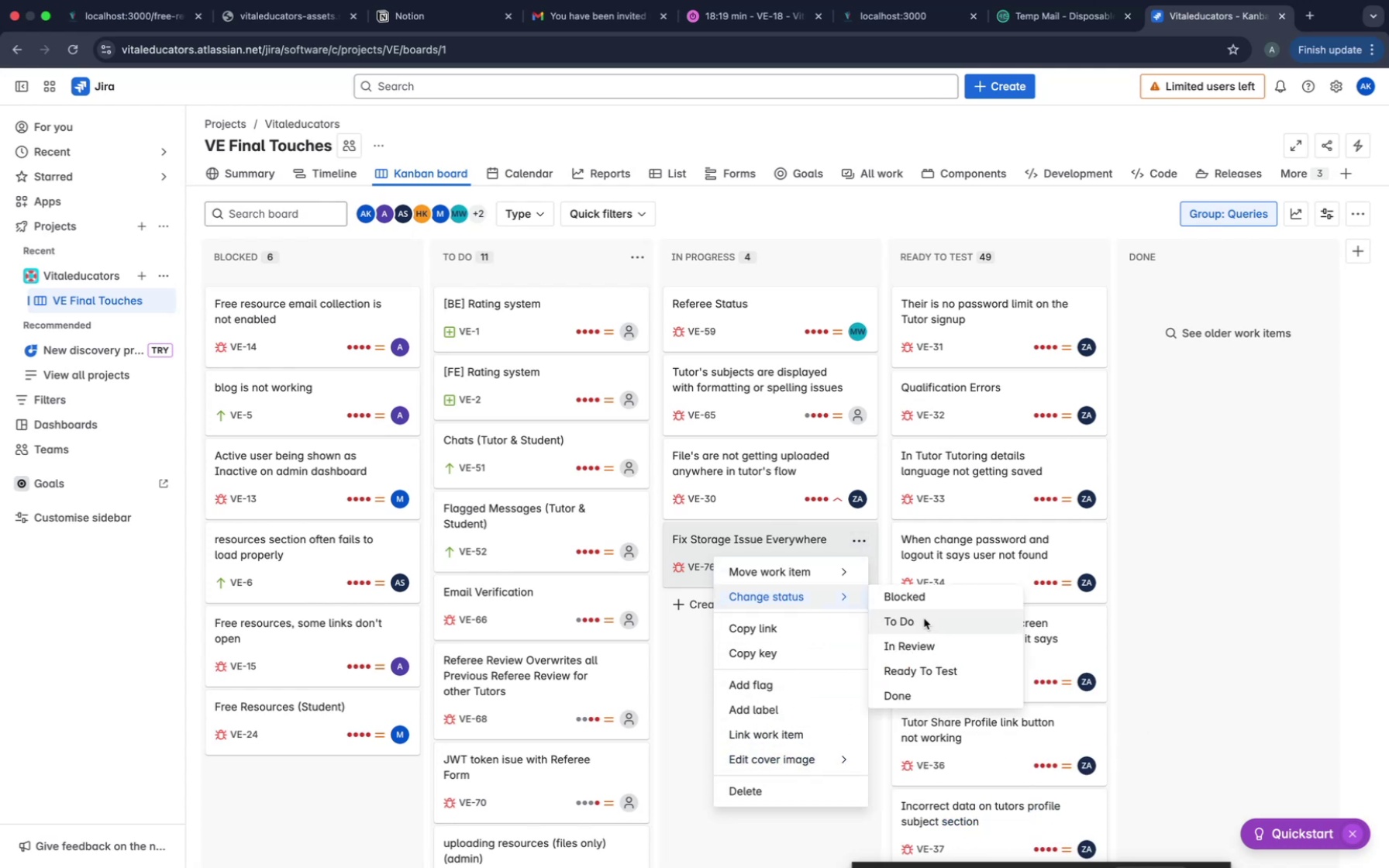 
wait(5.08)
 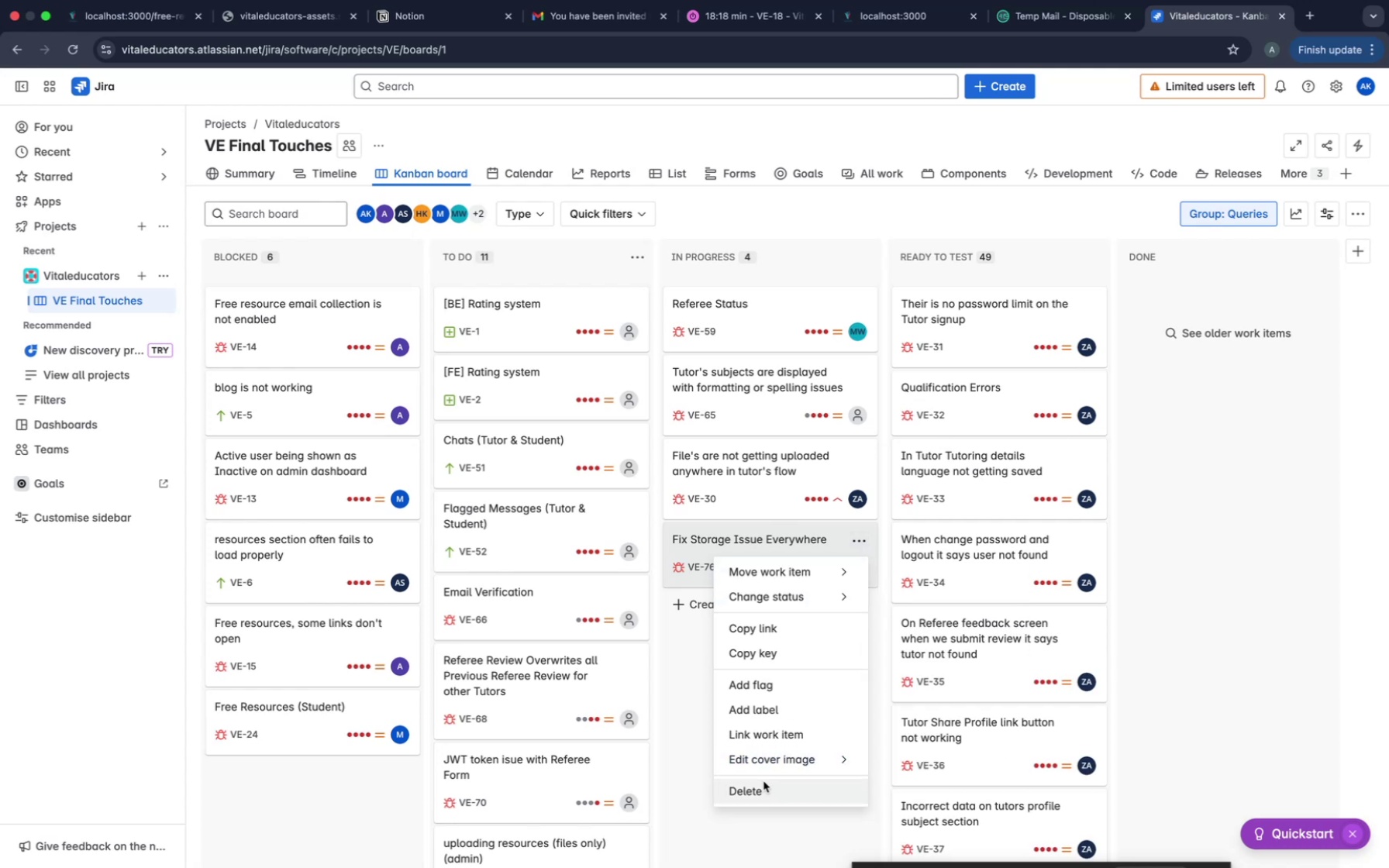 
left_click([923, 678])
 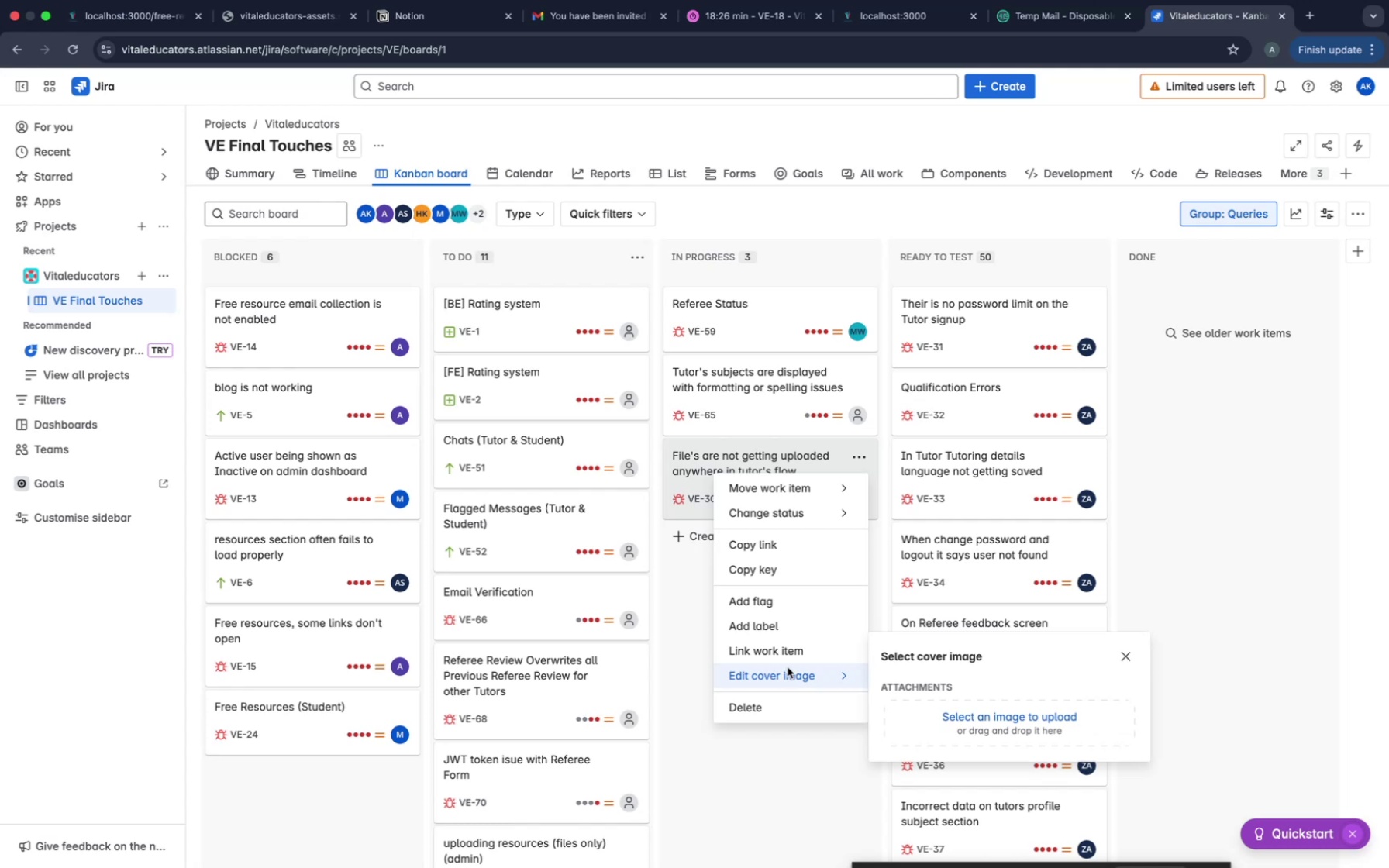 
wait(7.04)
 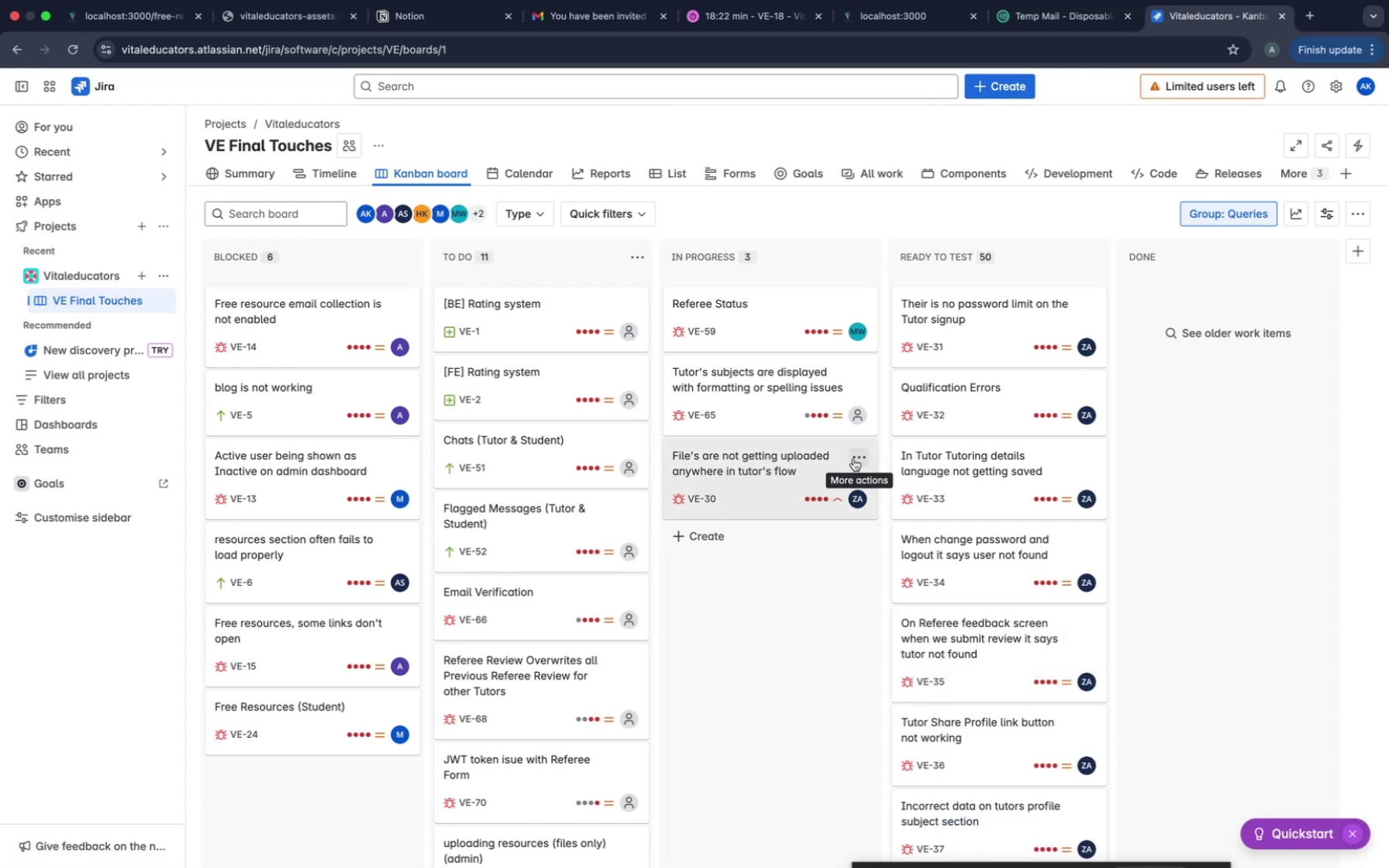 
left_click([922, 589])
 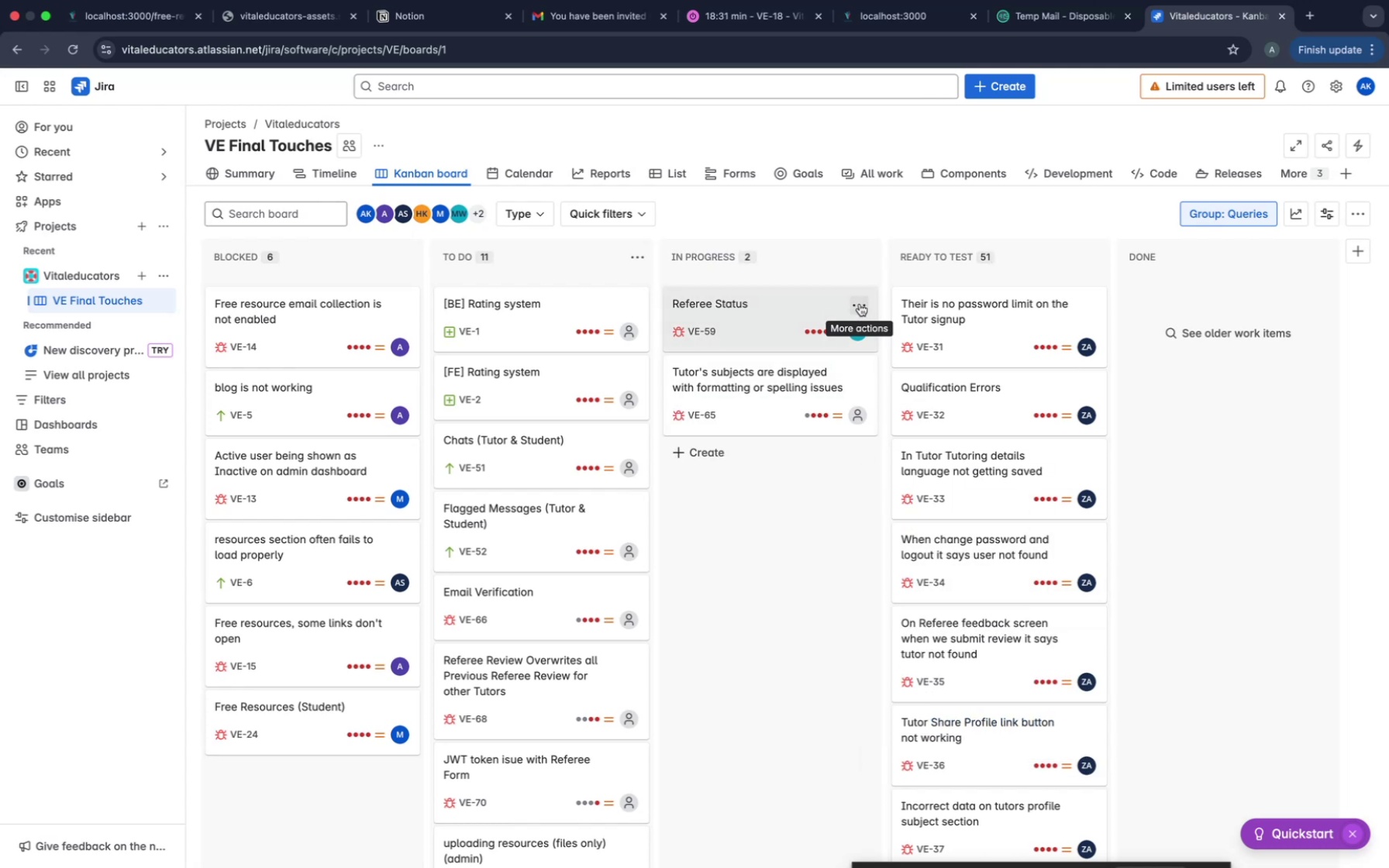 
wait(8.67)
 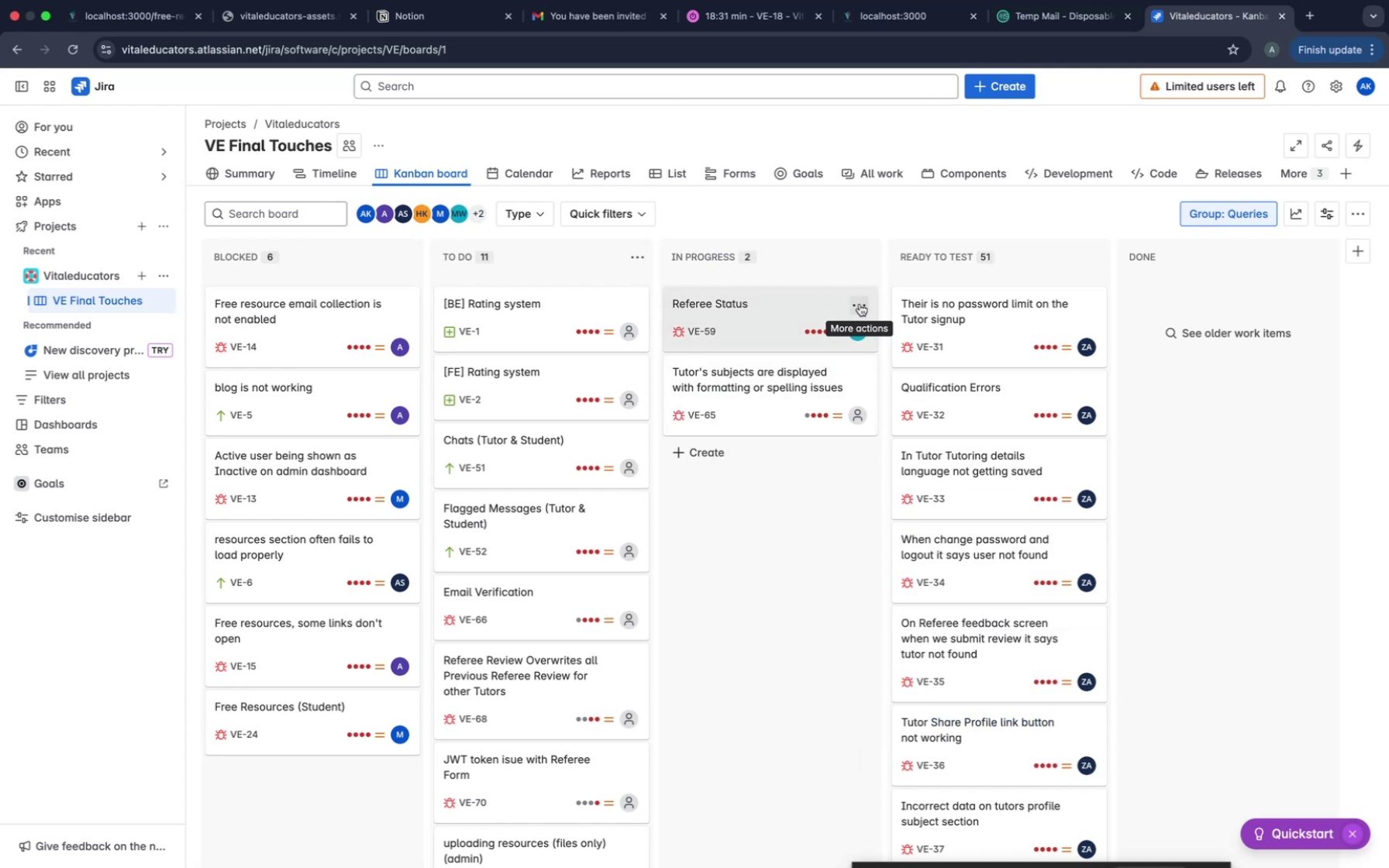 
mouse_move([796, 466])
 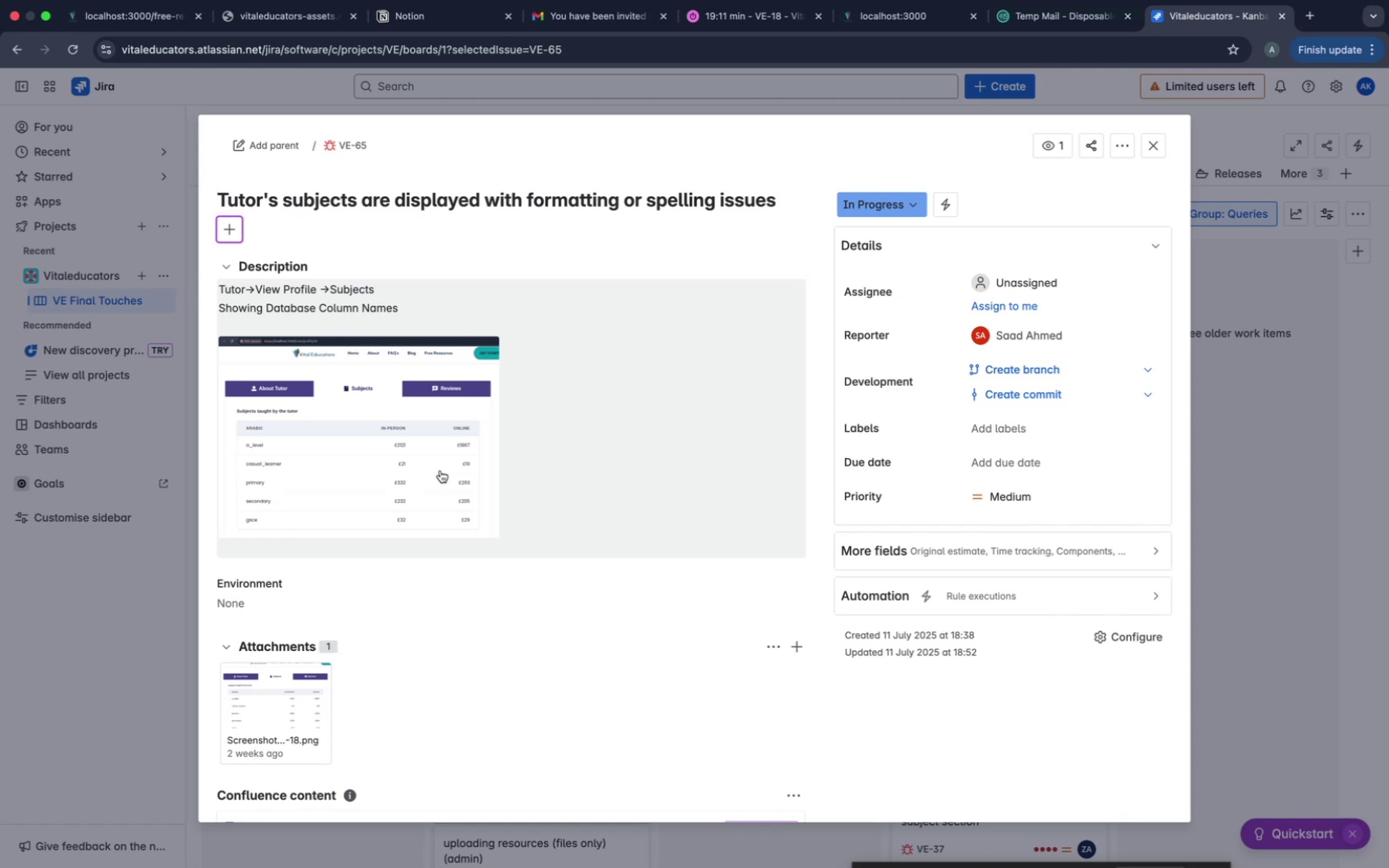 
wait(34.91)
 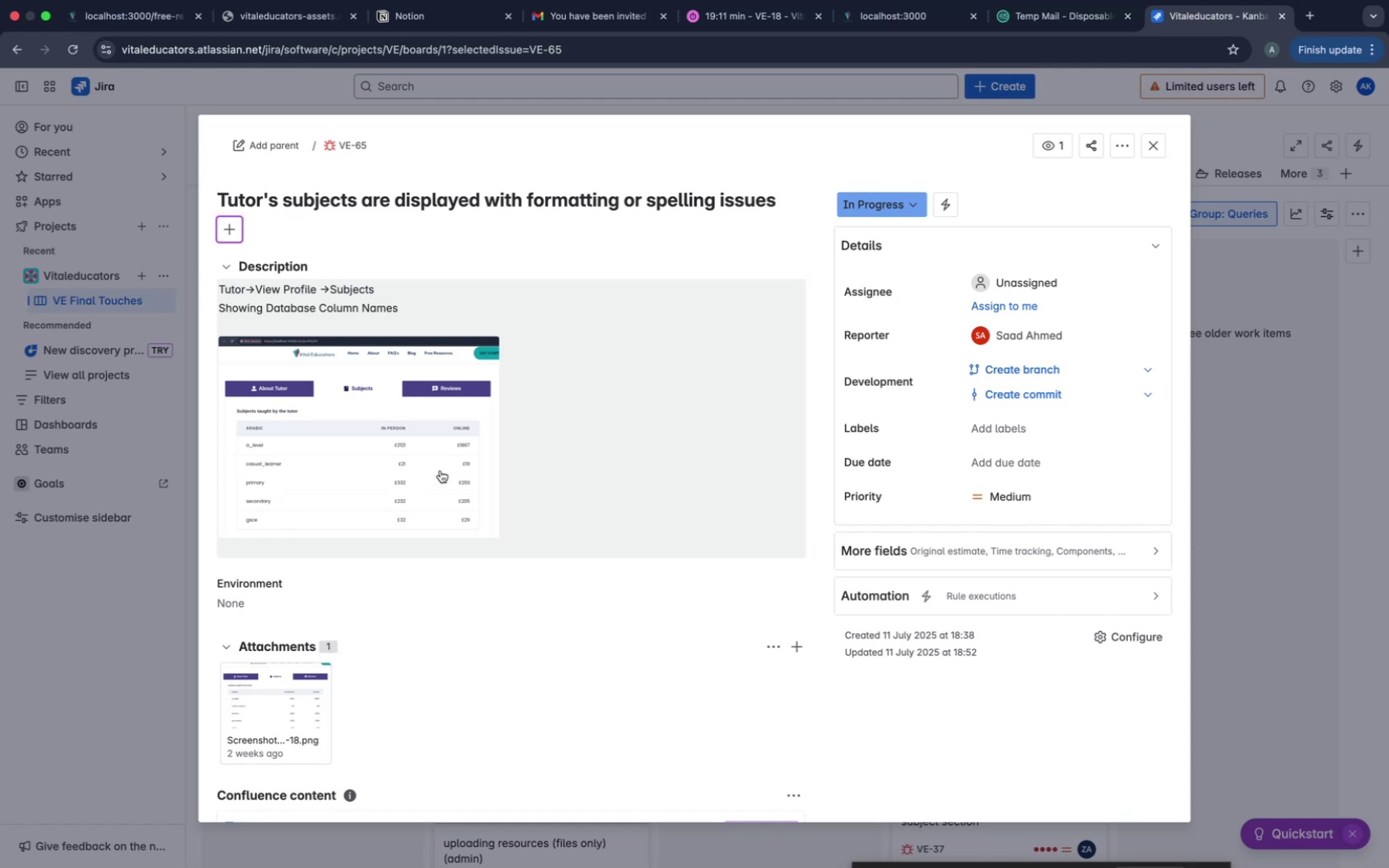 
left_click([427, 453])
 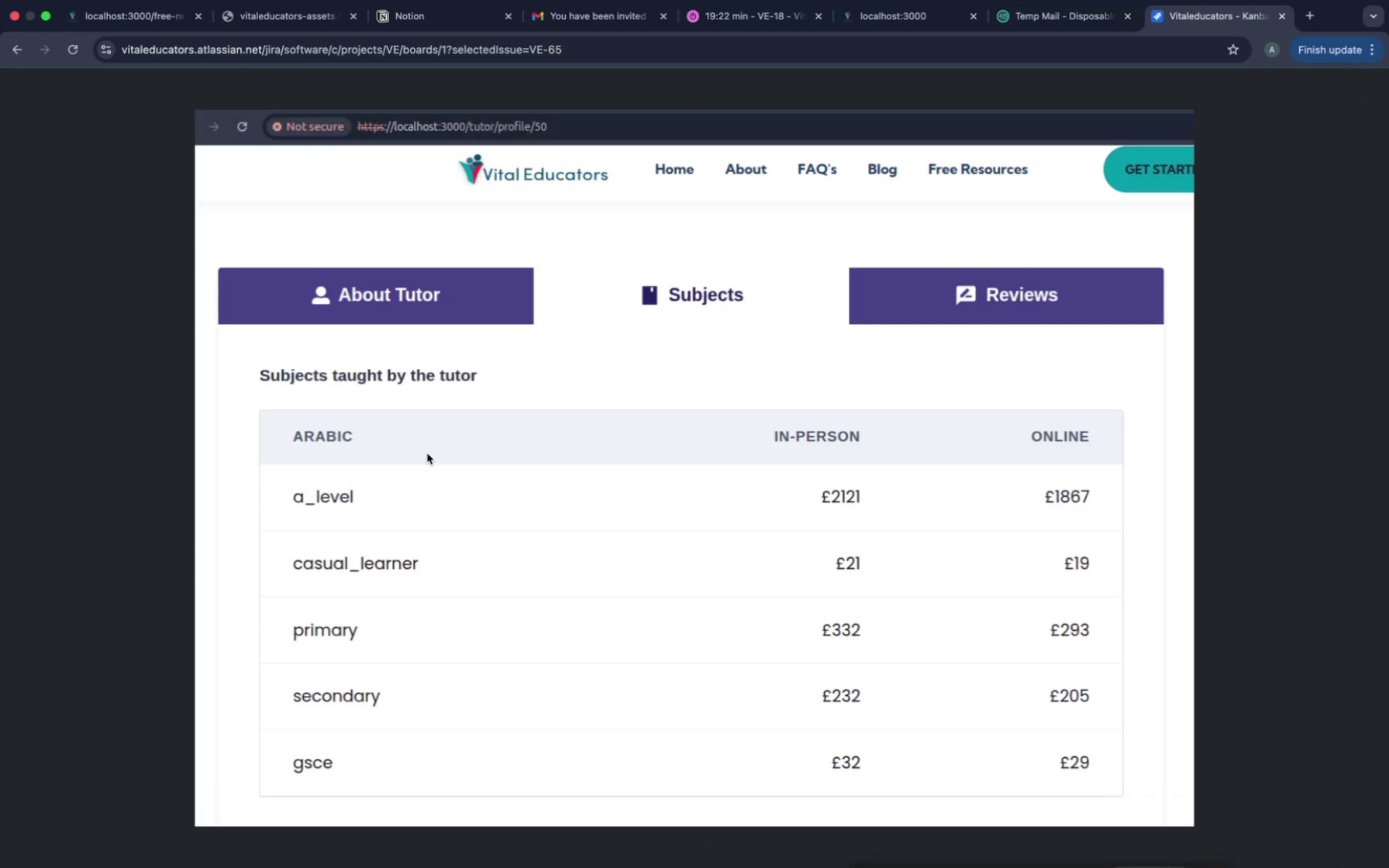 
wait(11.42)
 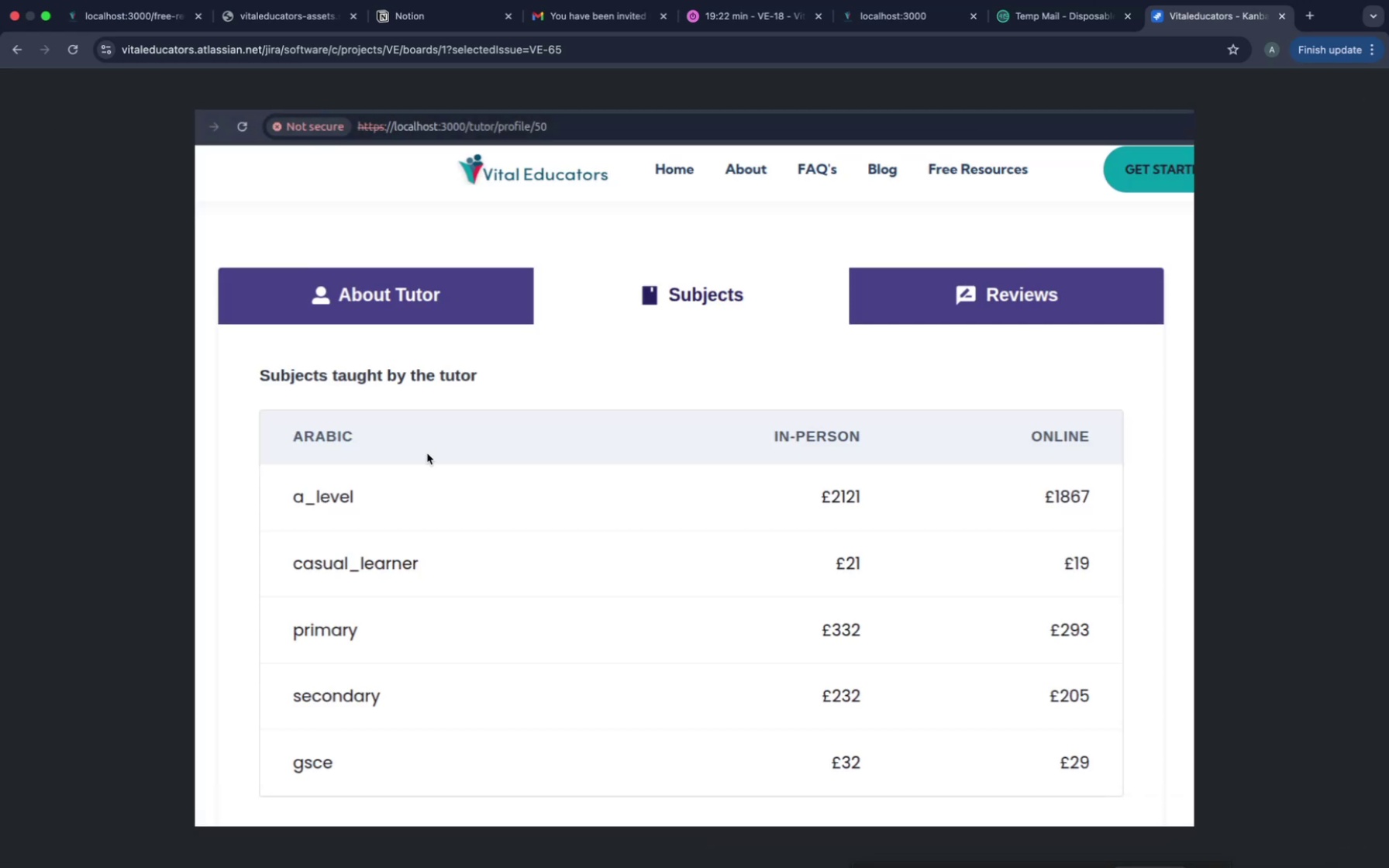 
left_click([188, 232])
 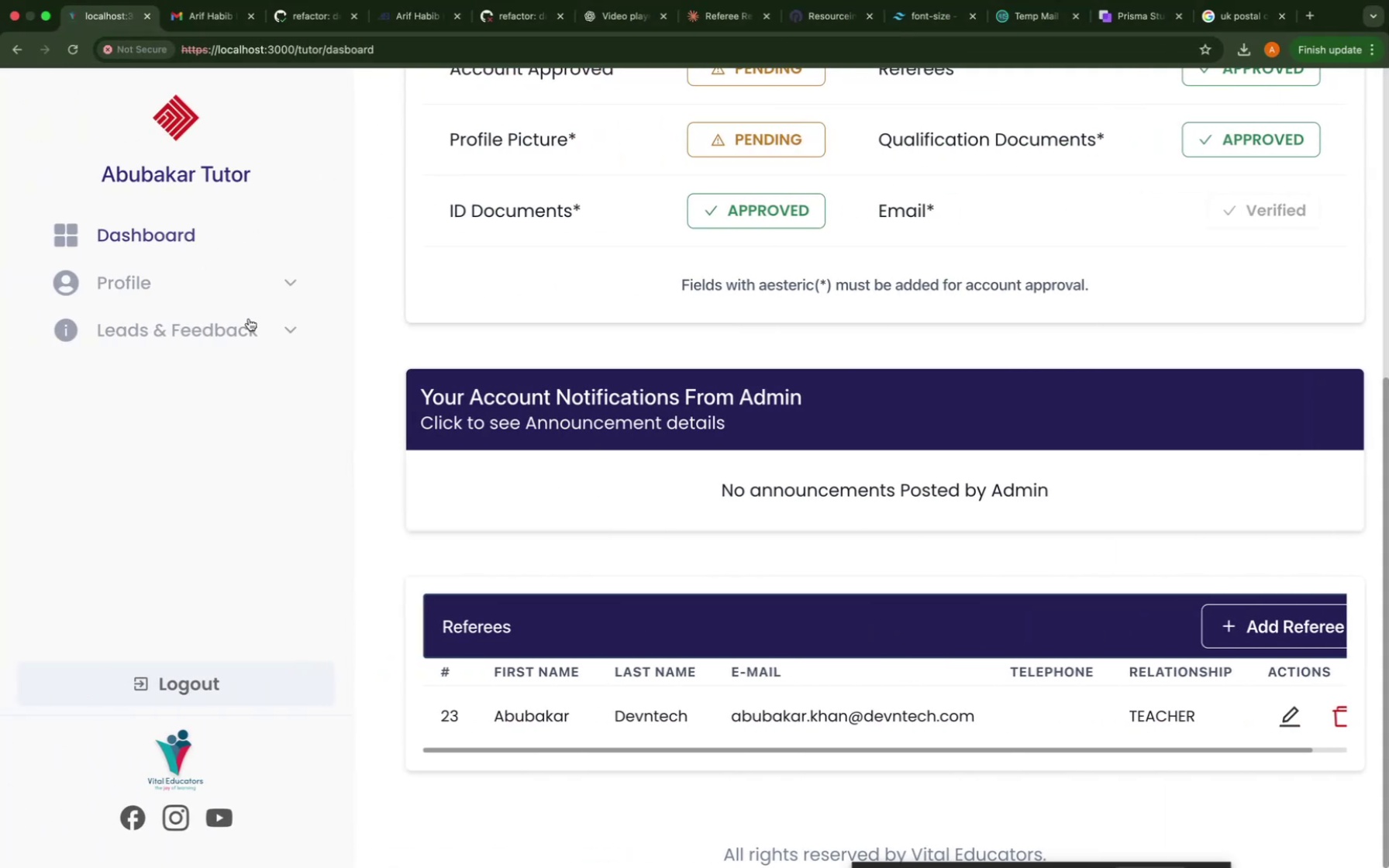 
scroll: coordinate [539, 359], scroll_direction: up, amount: 209.0
 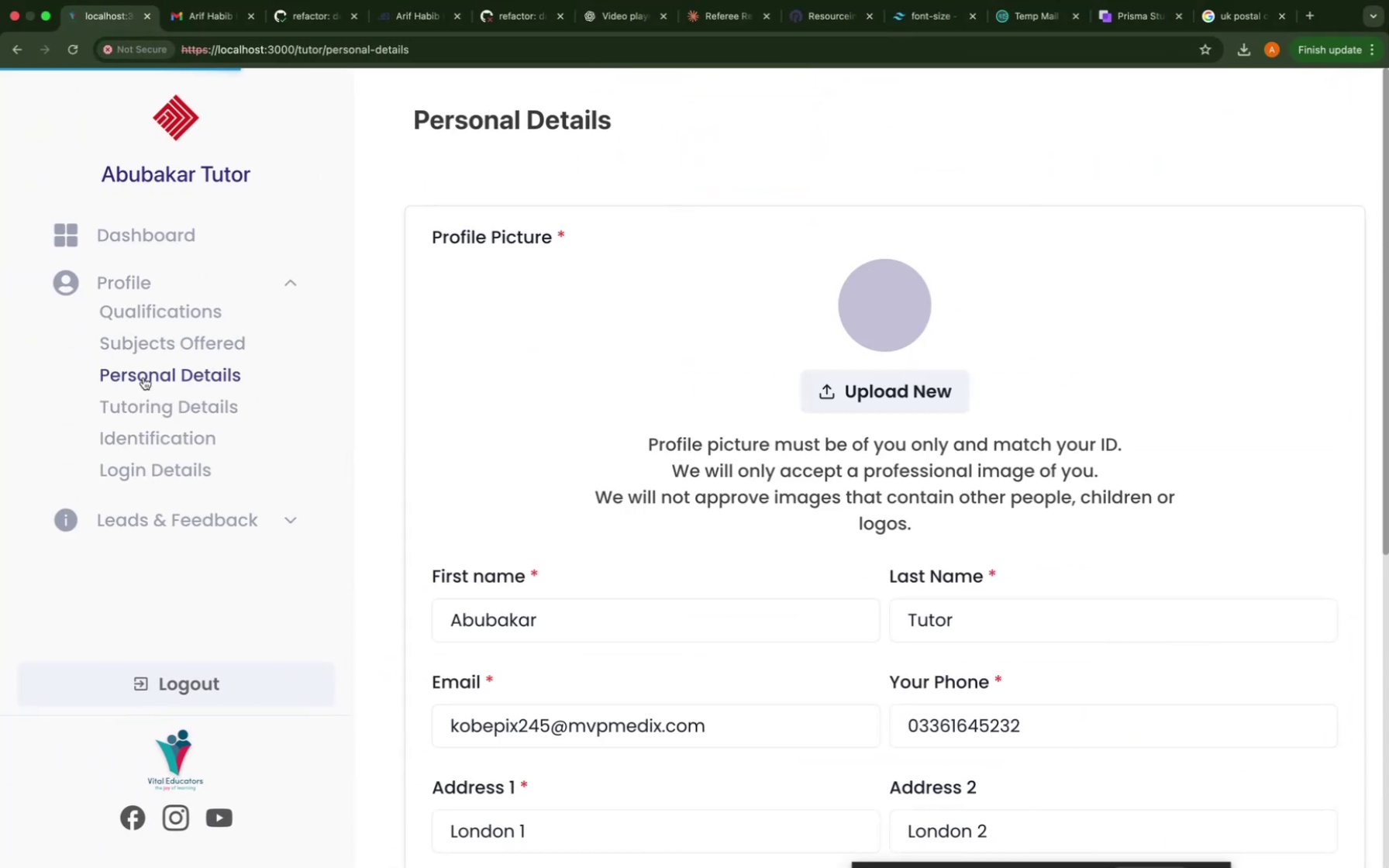 
scroll: coordinate [501, 377], scroll_direction: down, amount: 23.0
 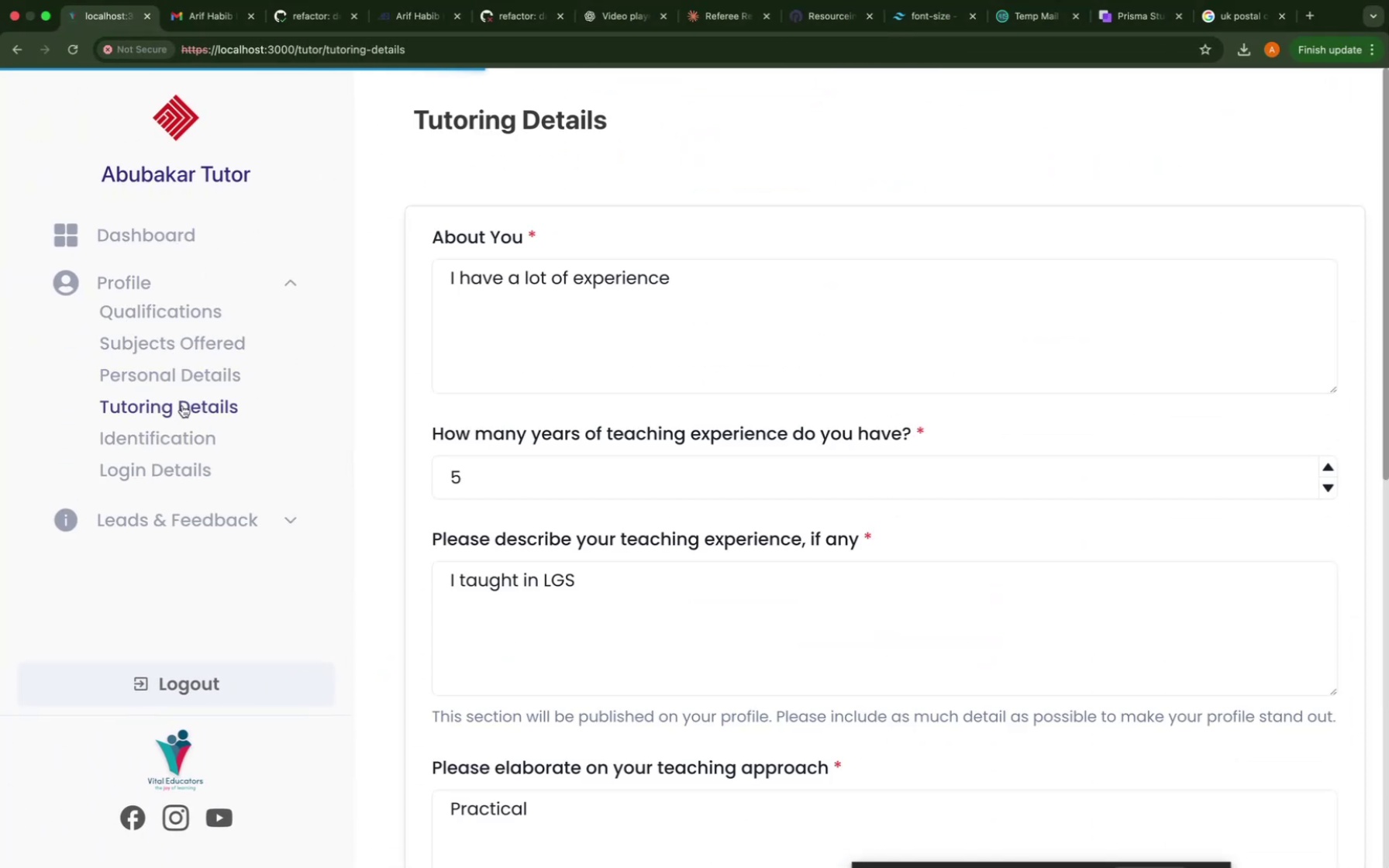 
scroll: coordinate [660, 384], scroll_direction: up, amount: 25.0
 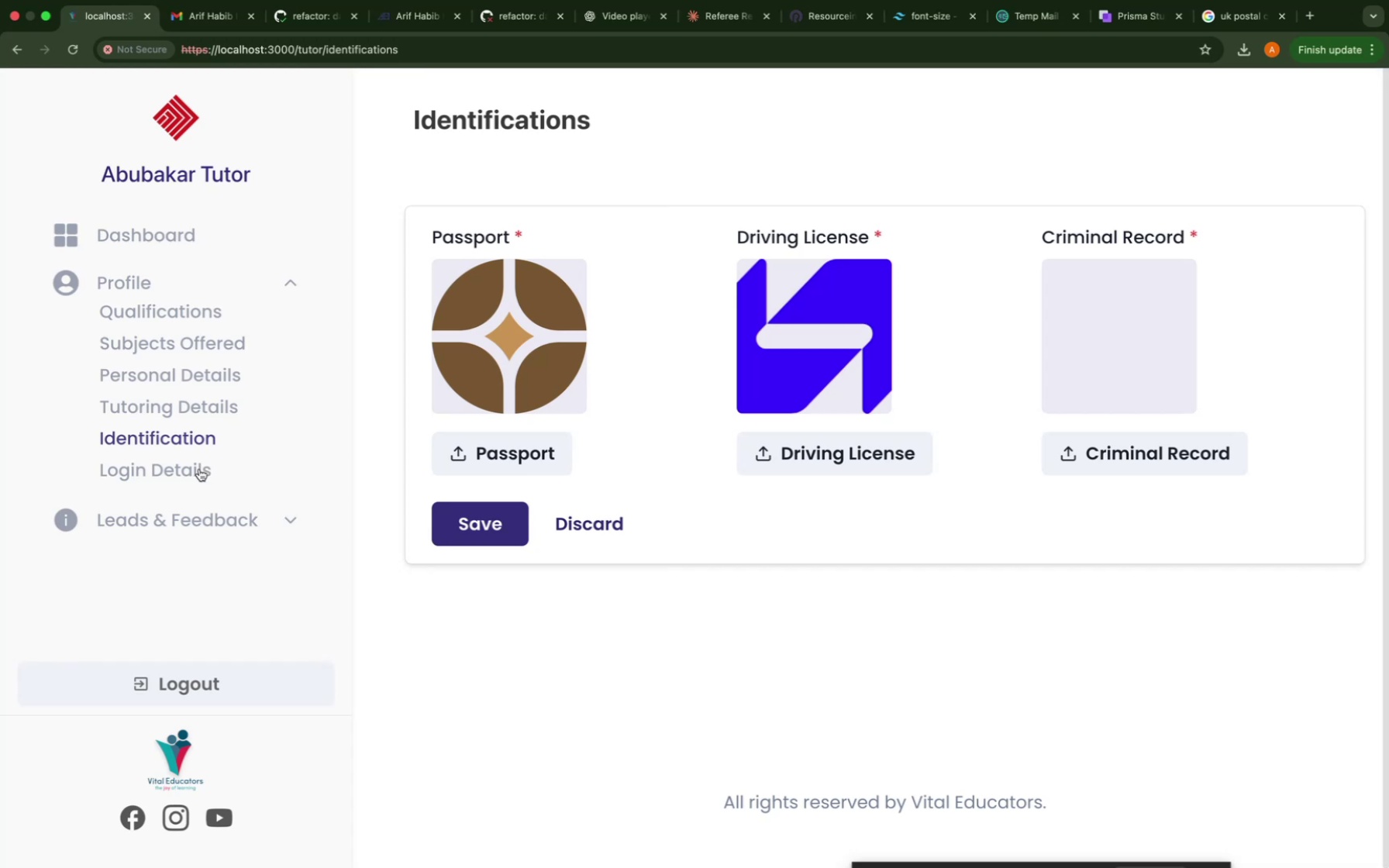 
left_click([198, 468])
 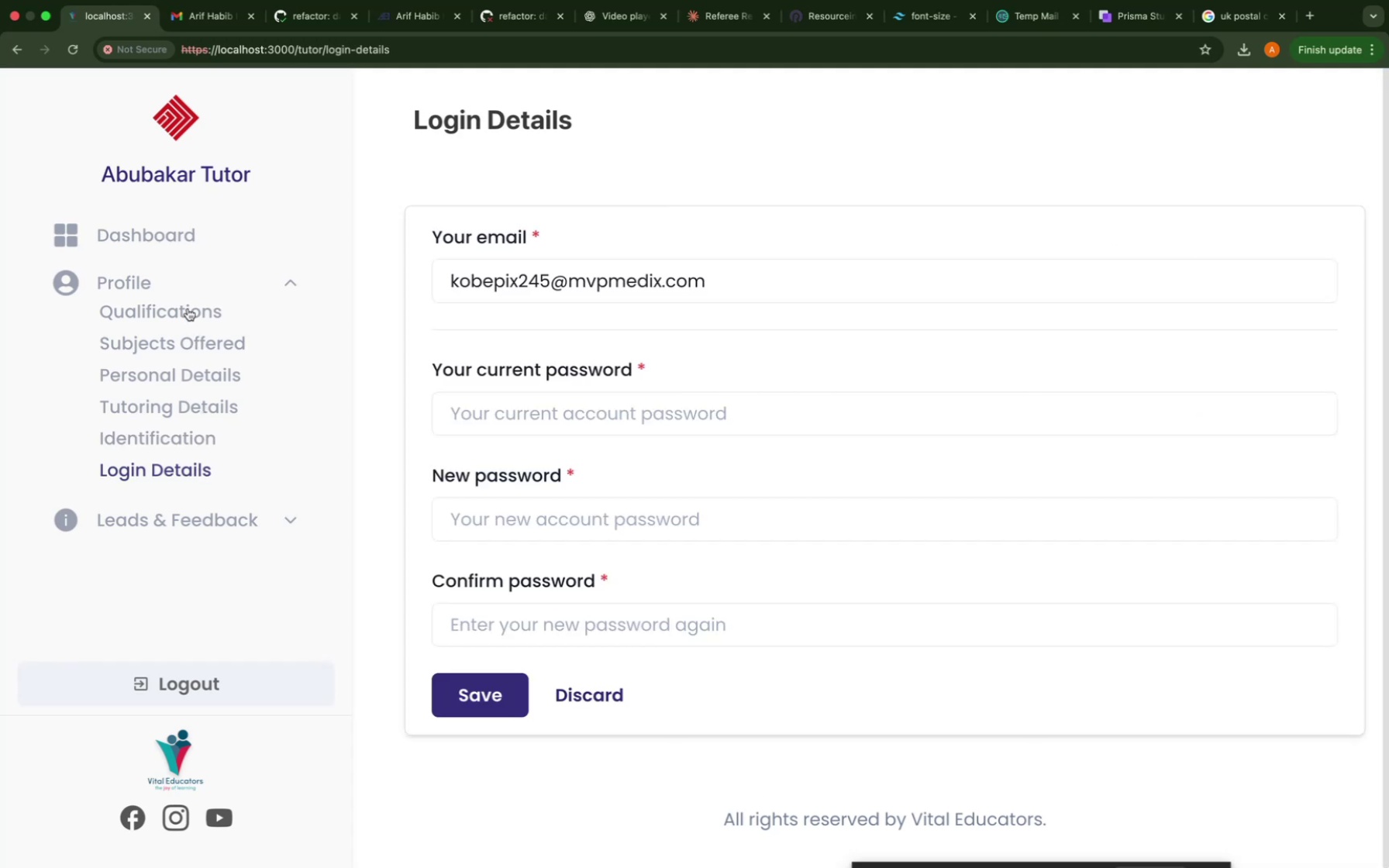 
left_click([187, 309])
 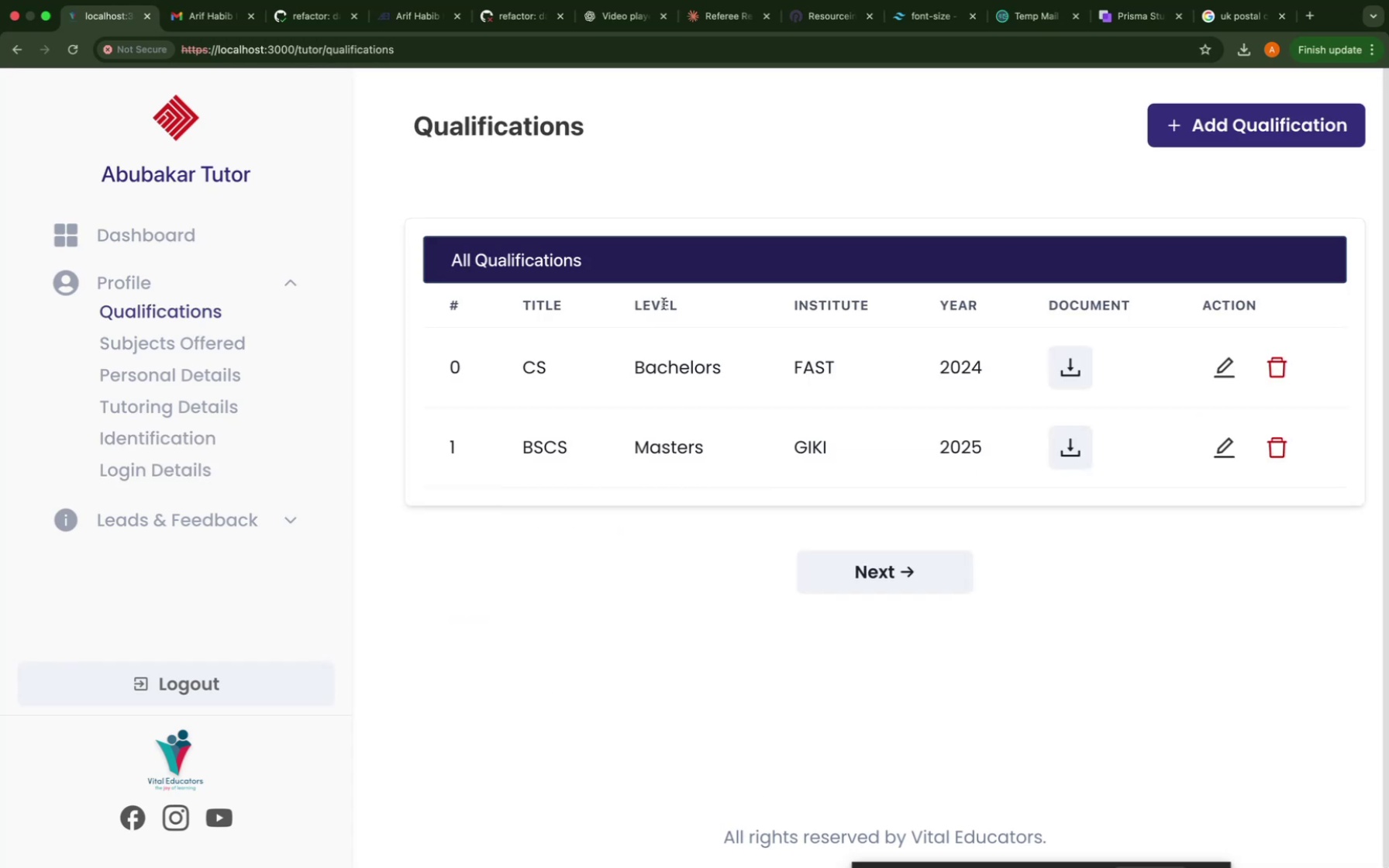 
scroll: coordinate [752, 319], scroll_direction: up, amount: 30.0
 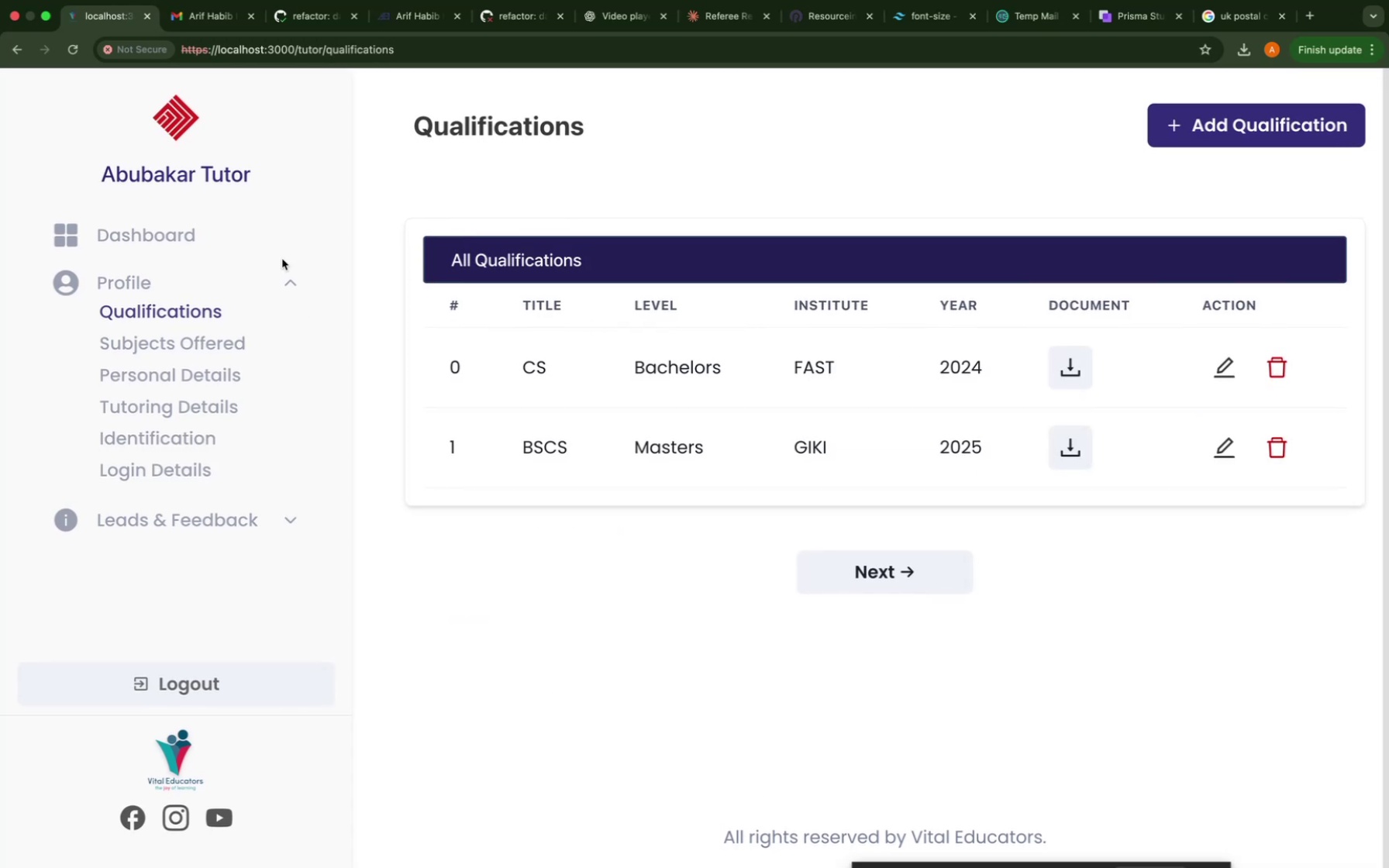 
left_click([274, 239])
 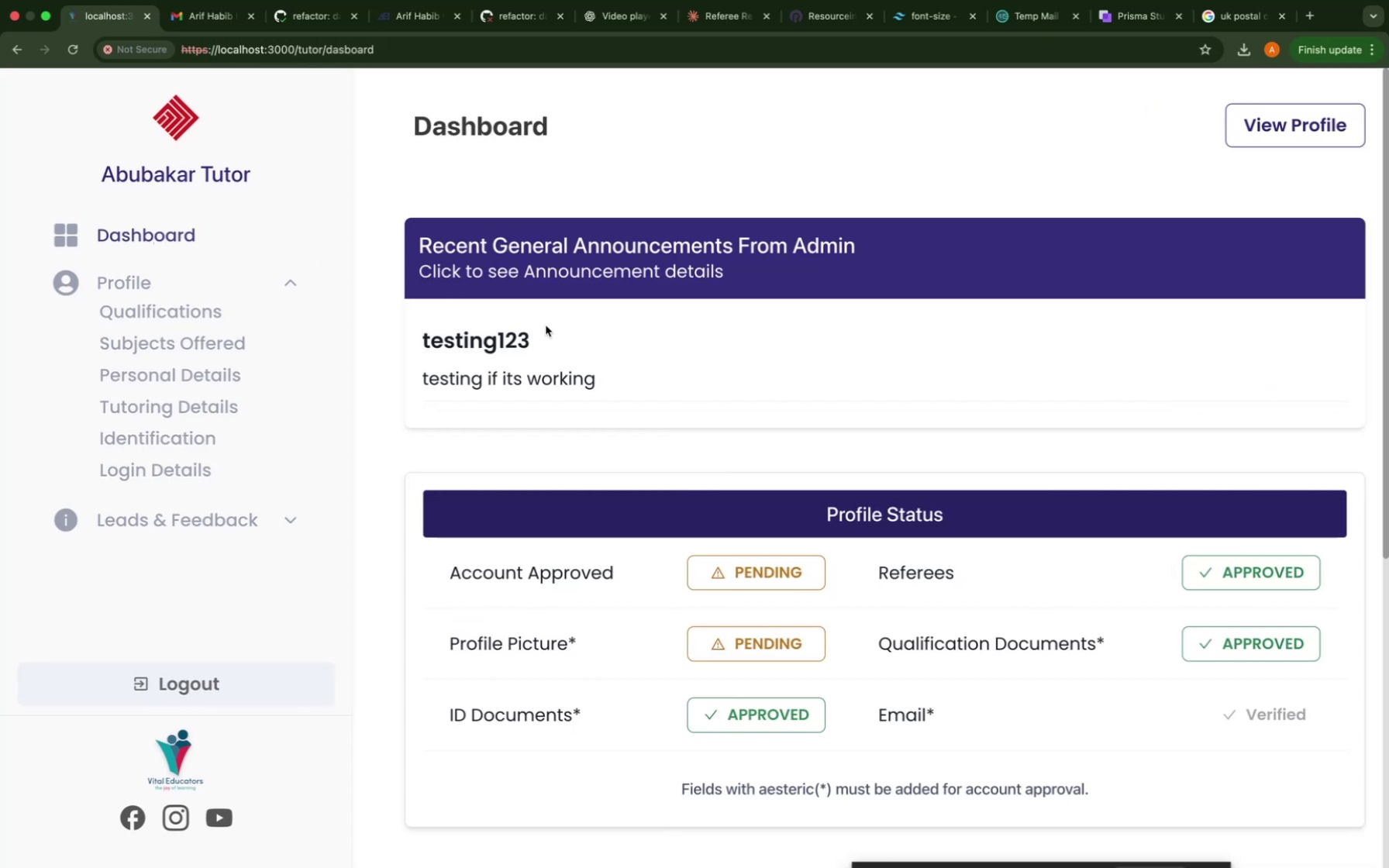 
scroll: coordinate [675, 433], scroll_direction: down, amount: 24.0
 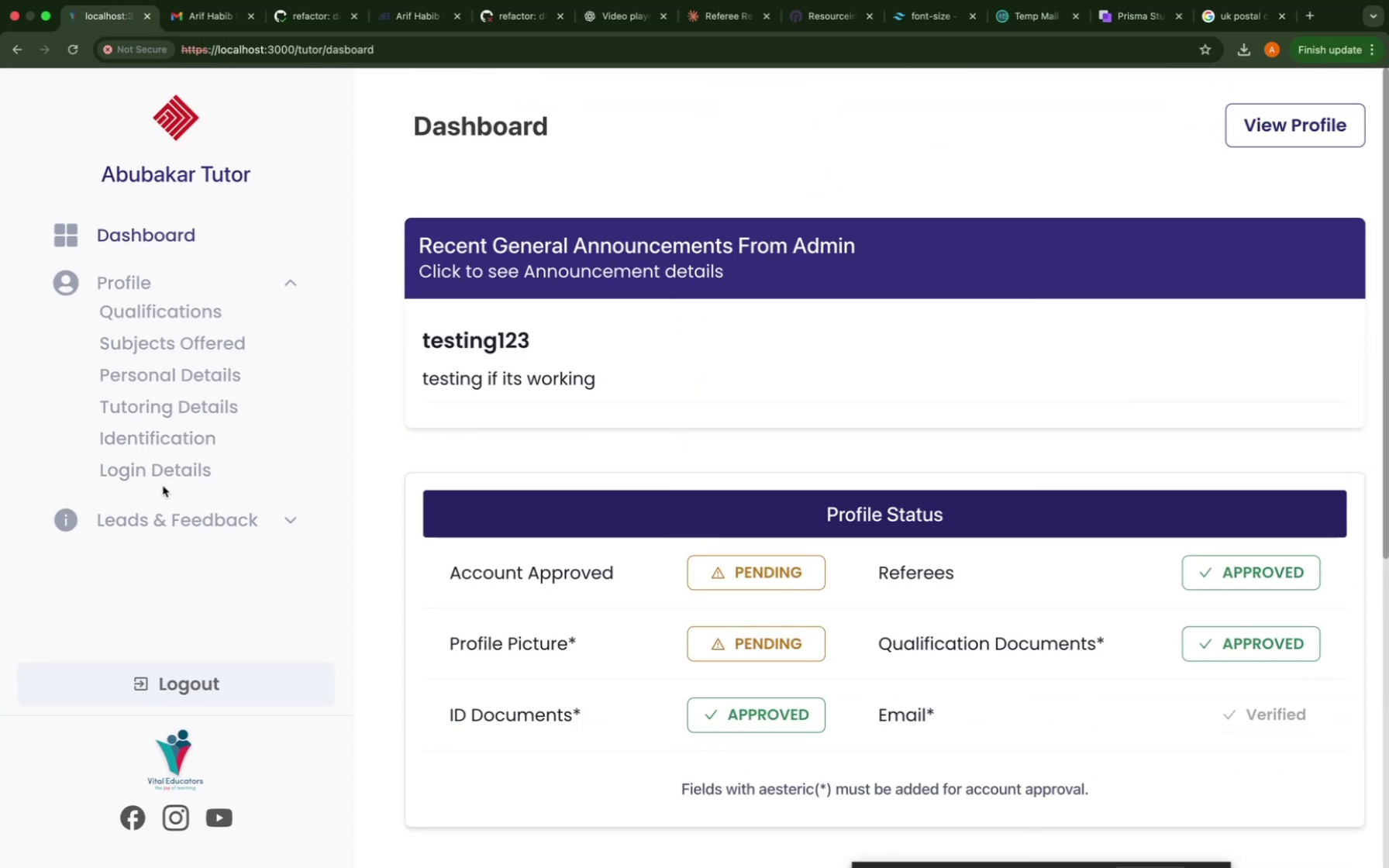 
left_click([163, 473])
 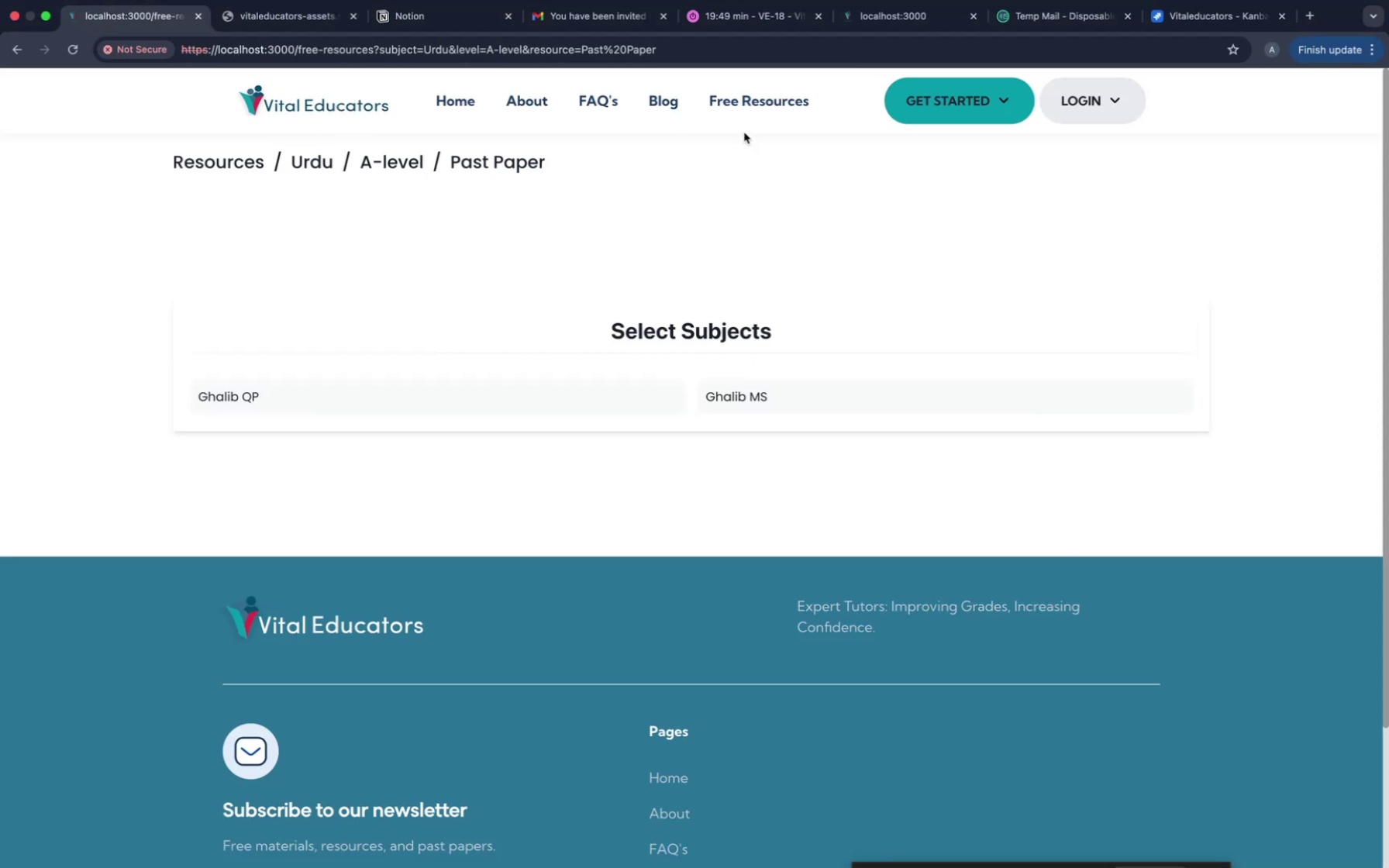 
wait(7.49)
 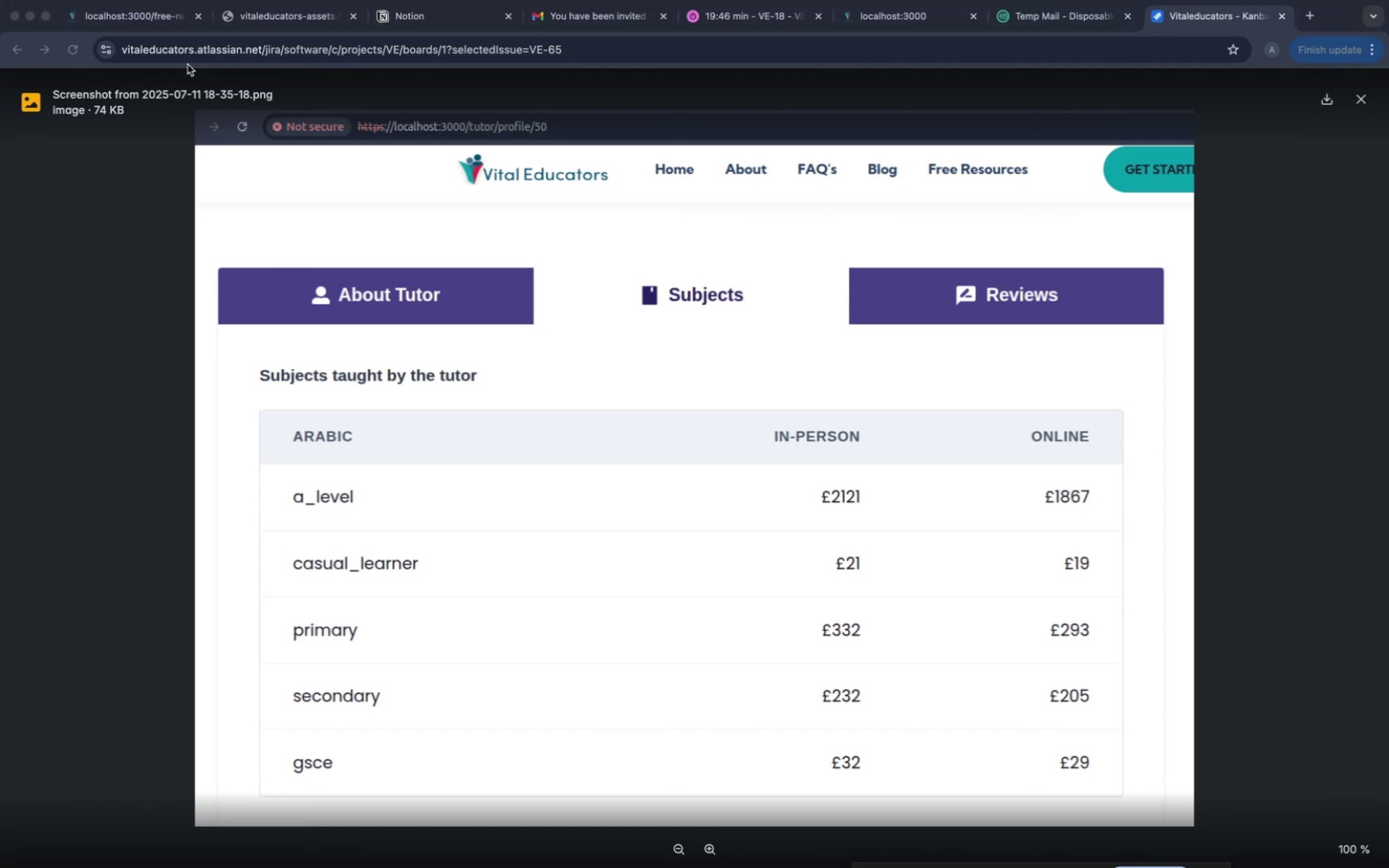 
key(Backspace)
 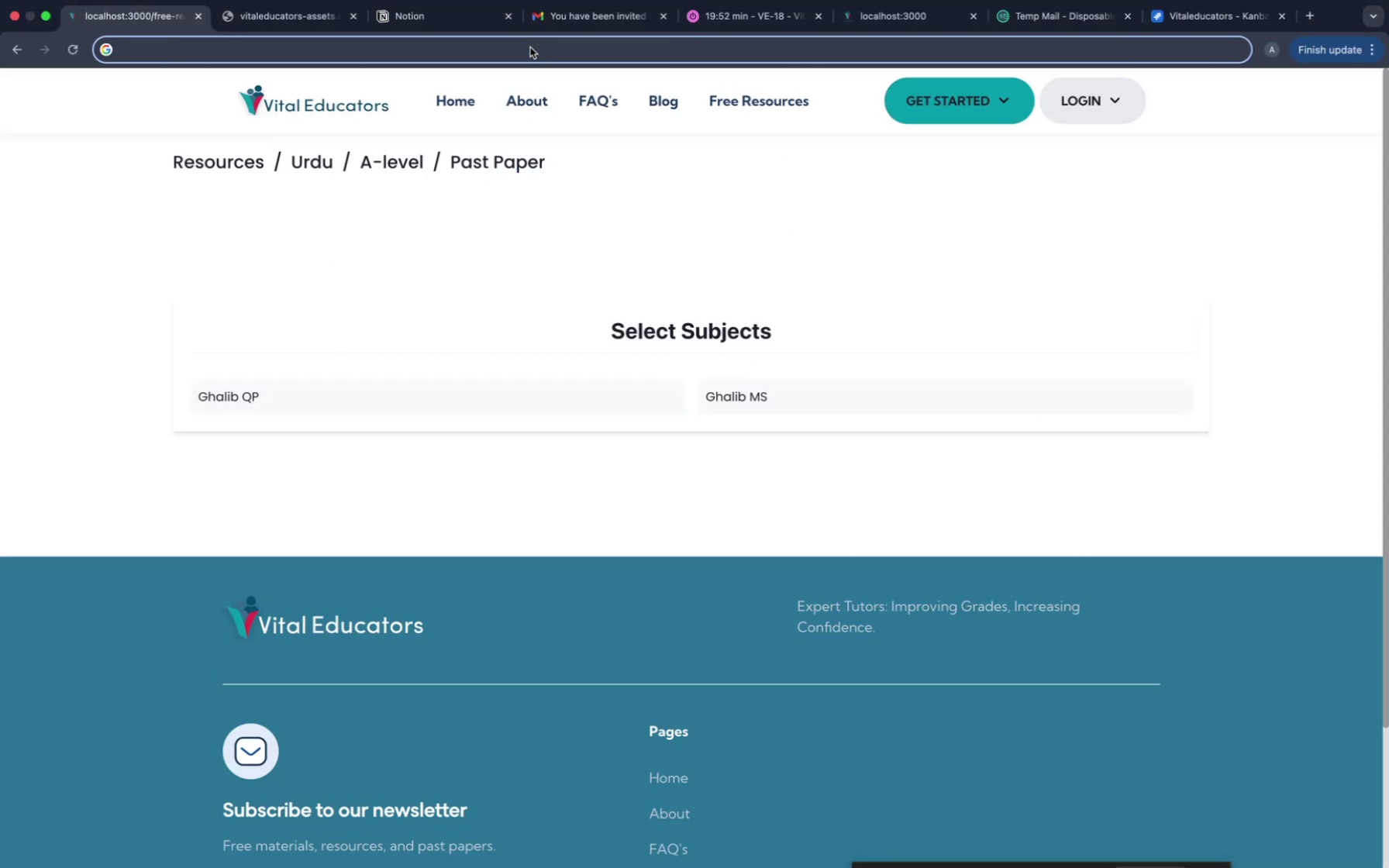 
key(H)
 